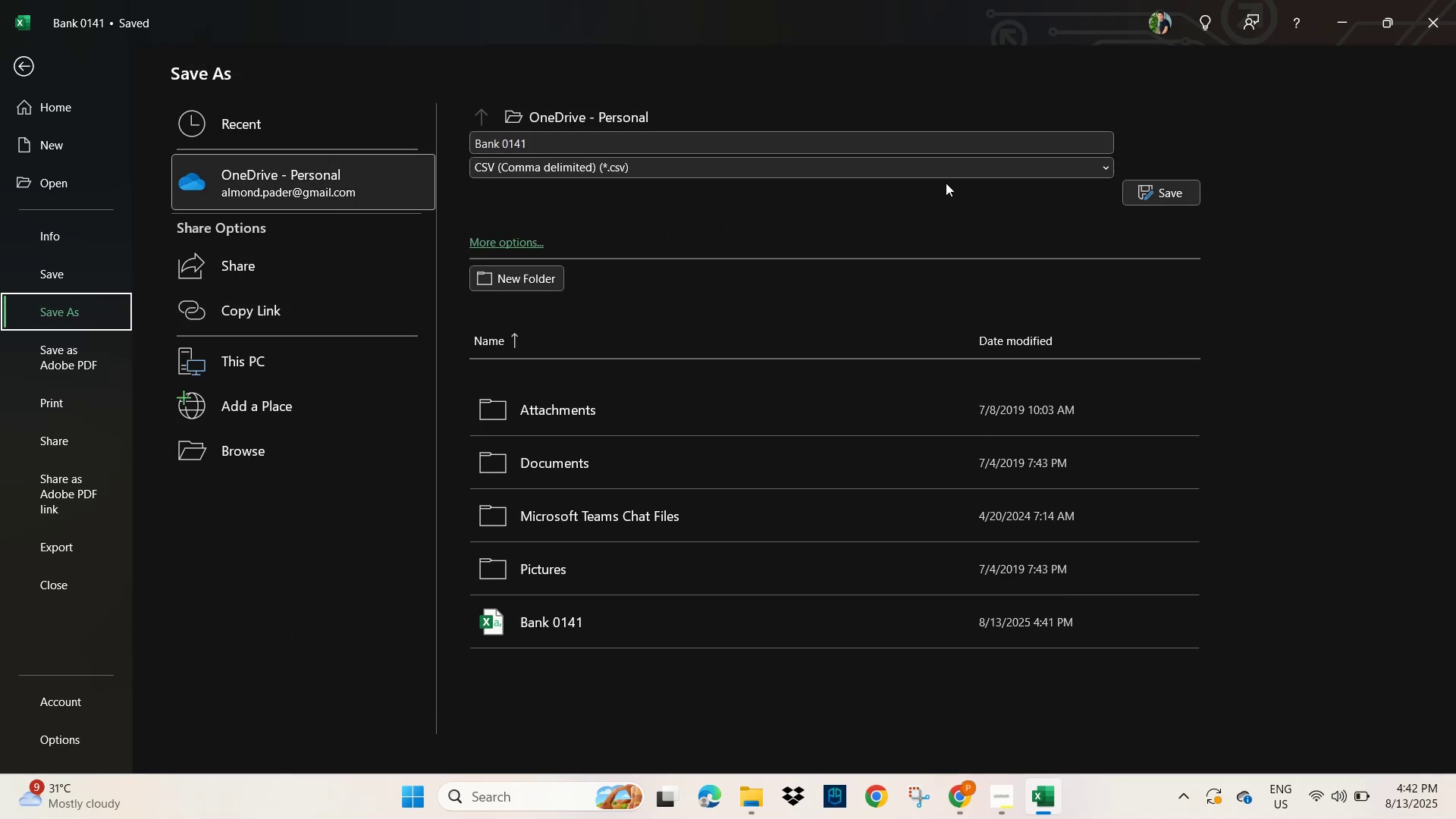 
mouse_move([526, 275])
 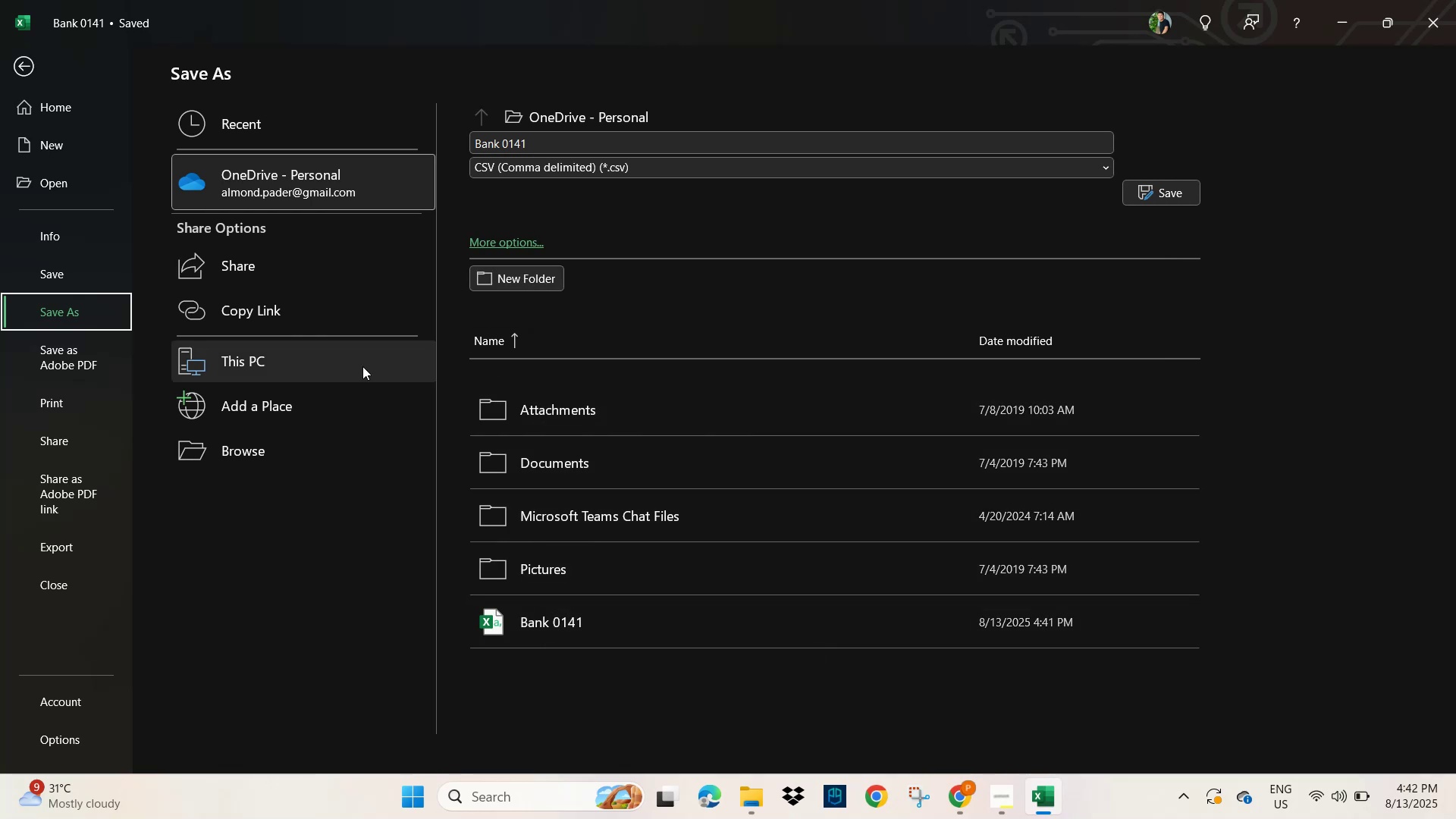 
left_click([246, 371])
 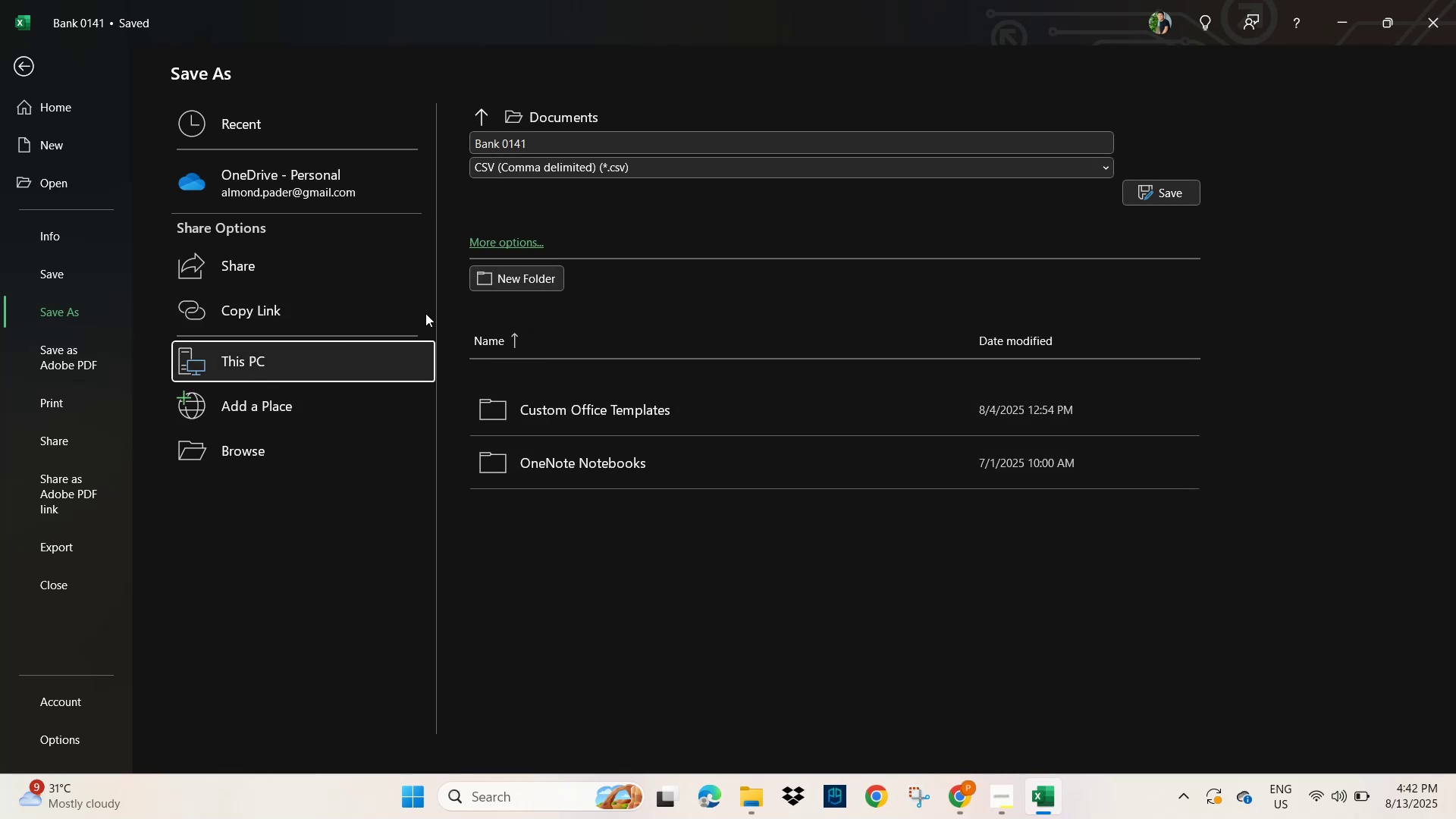 
left_click([237, 459])
 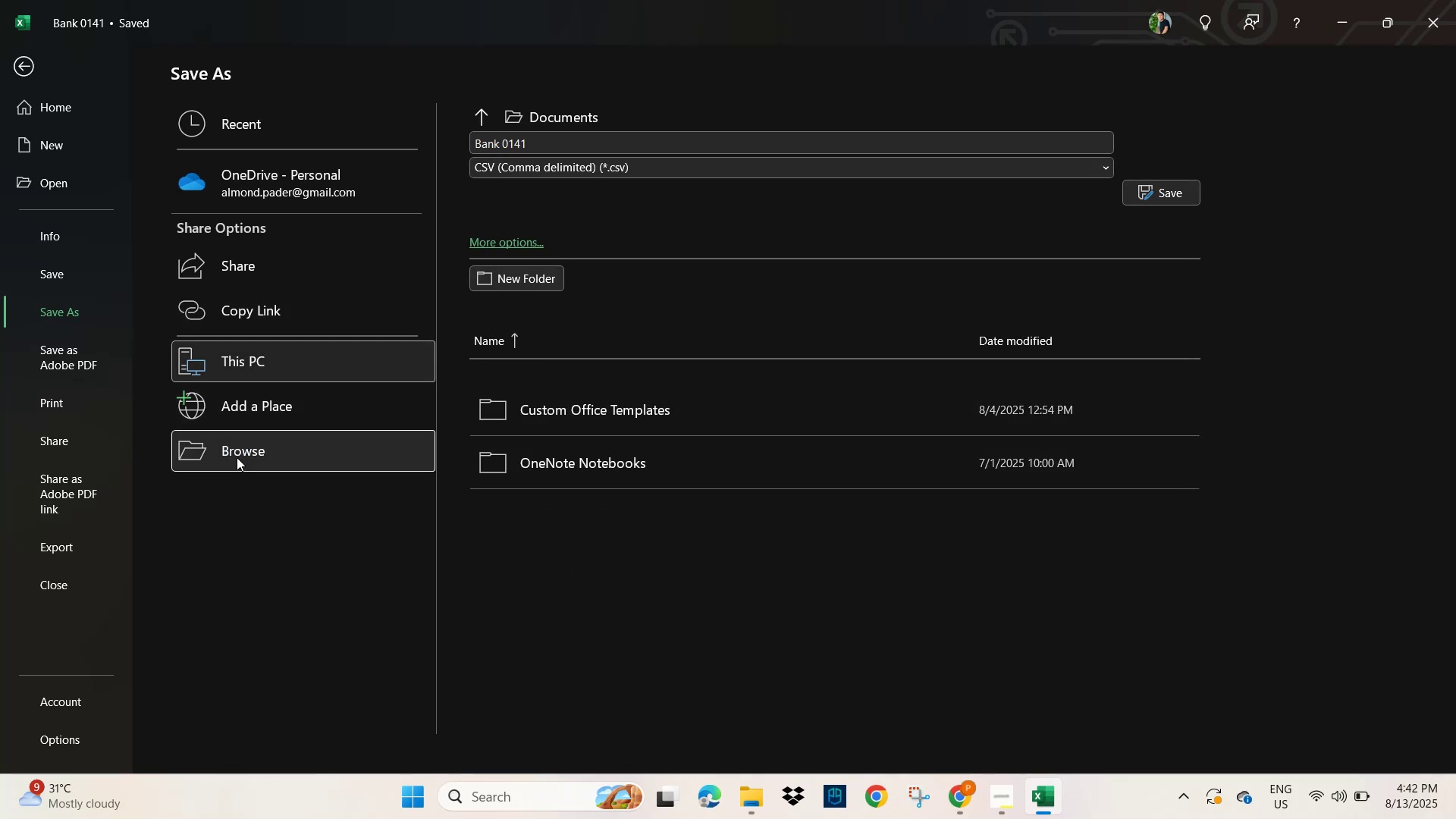 
double_click([237, 457])
 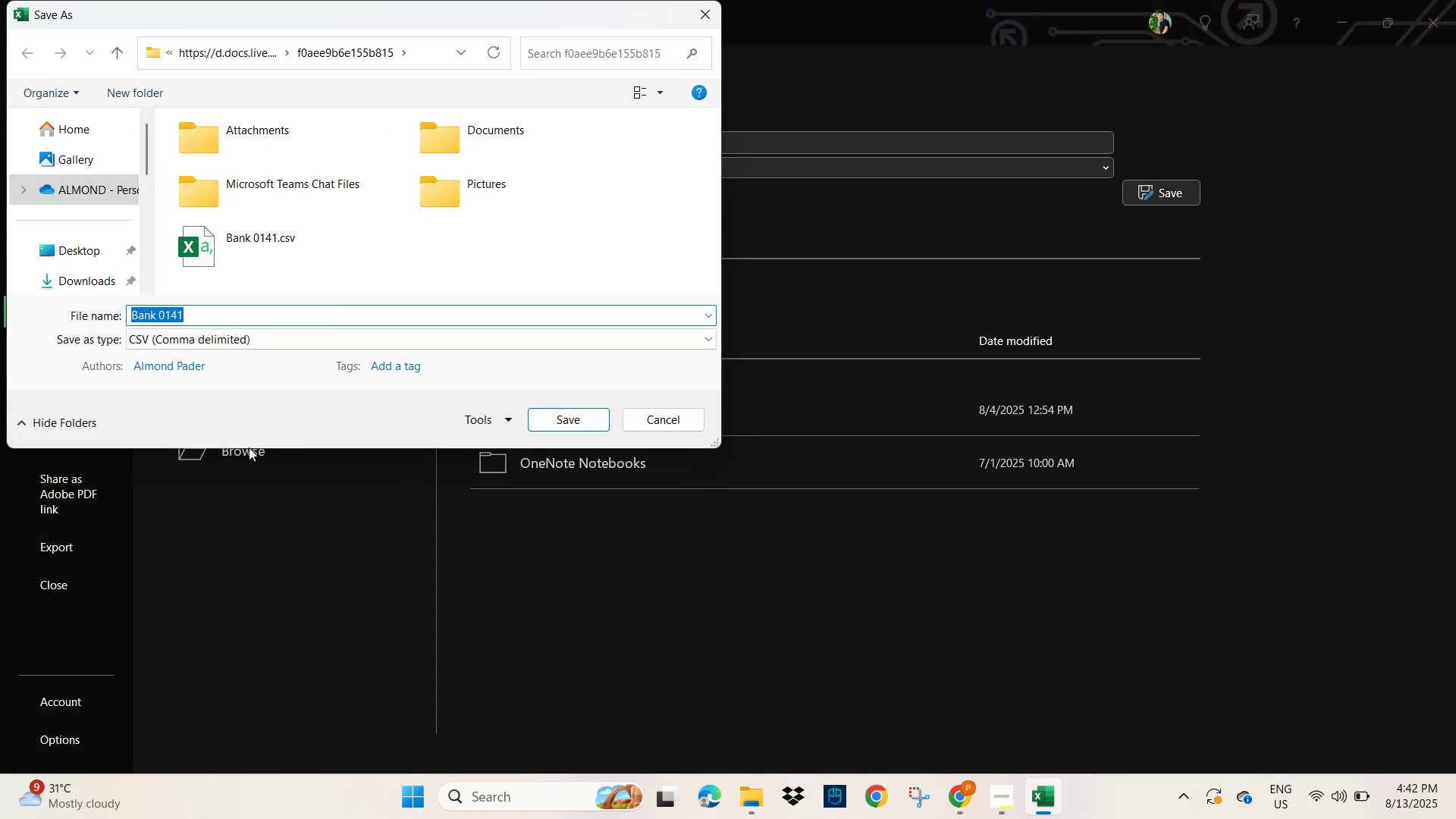 
left_click([85, 294])
 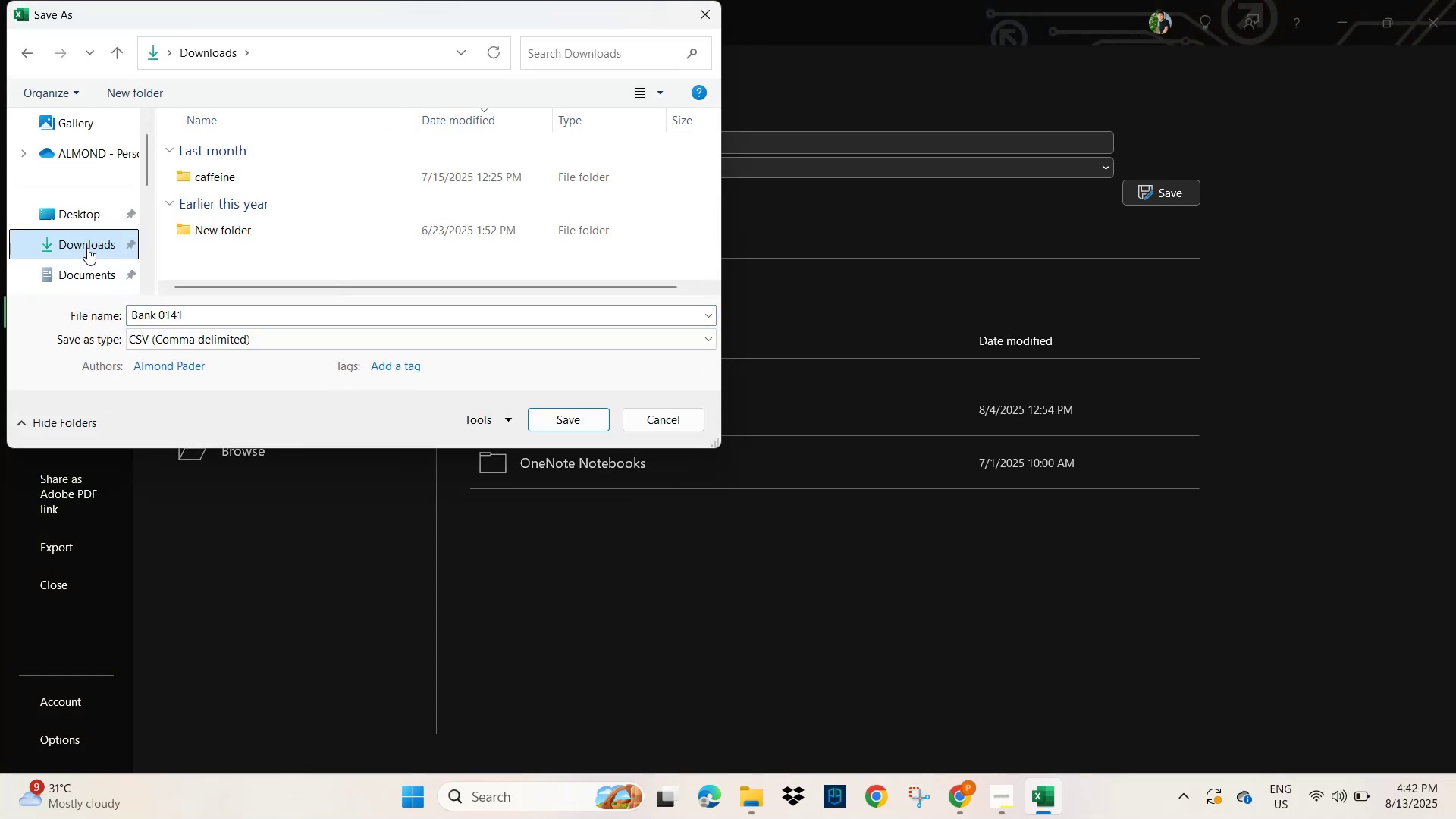 
left_click([87, 244])
 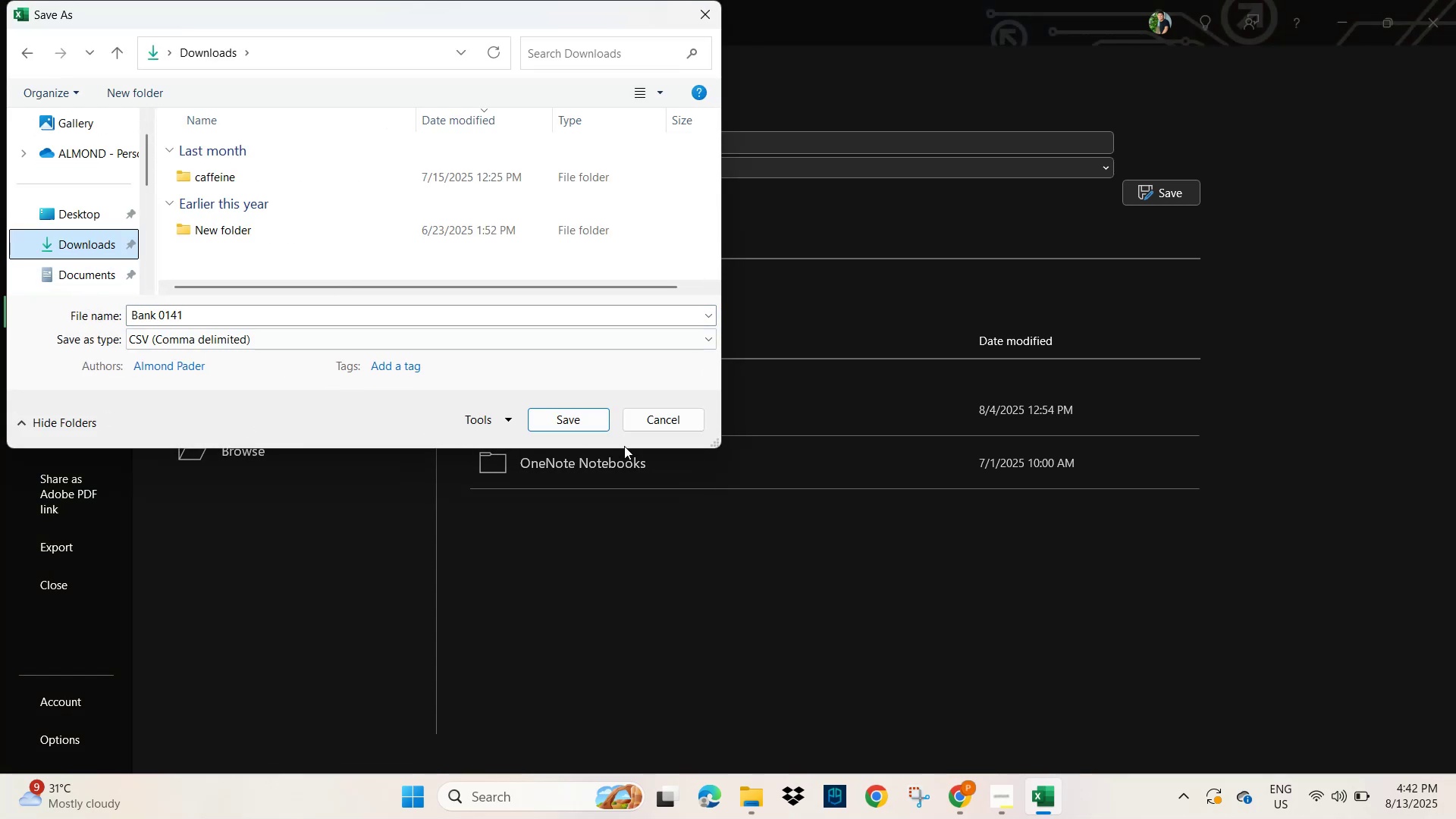 
left_click([576, 420])
 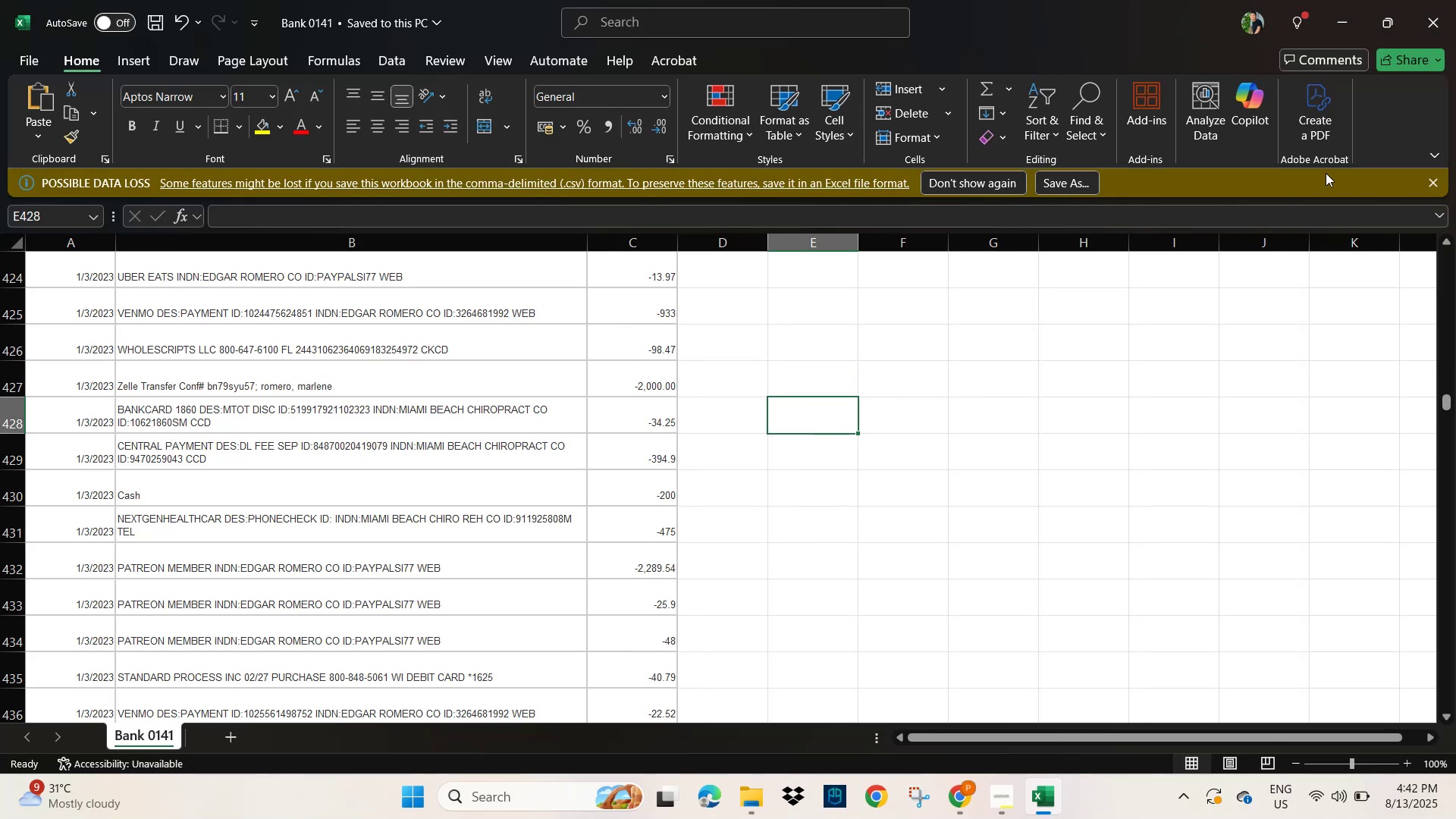 
left_click([1432, 179])
 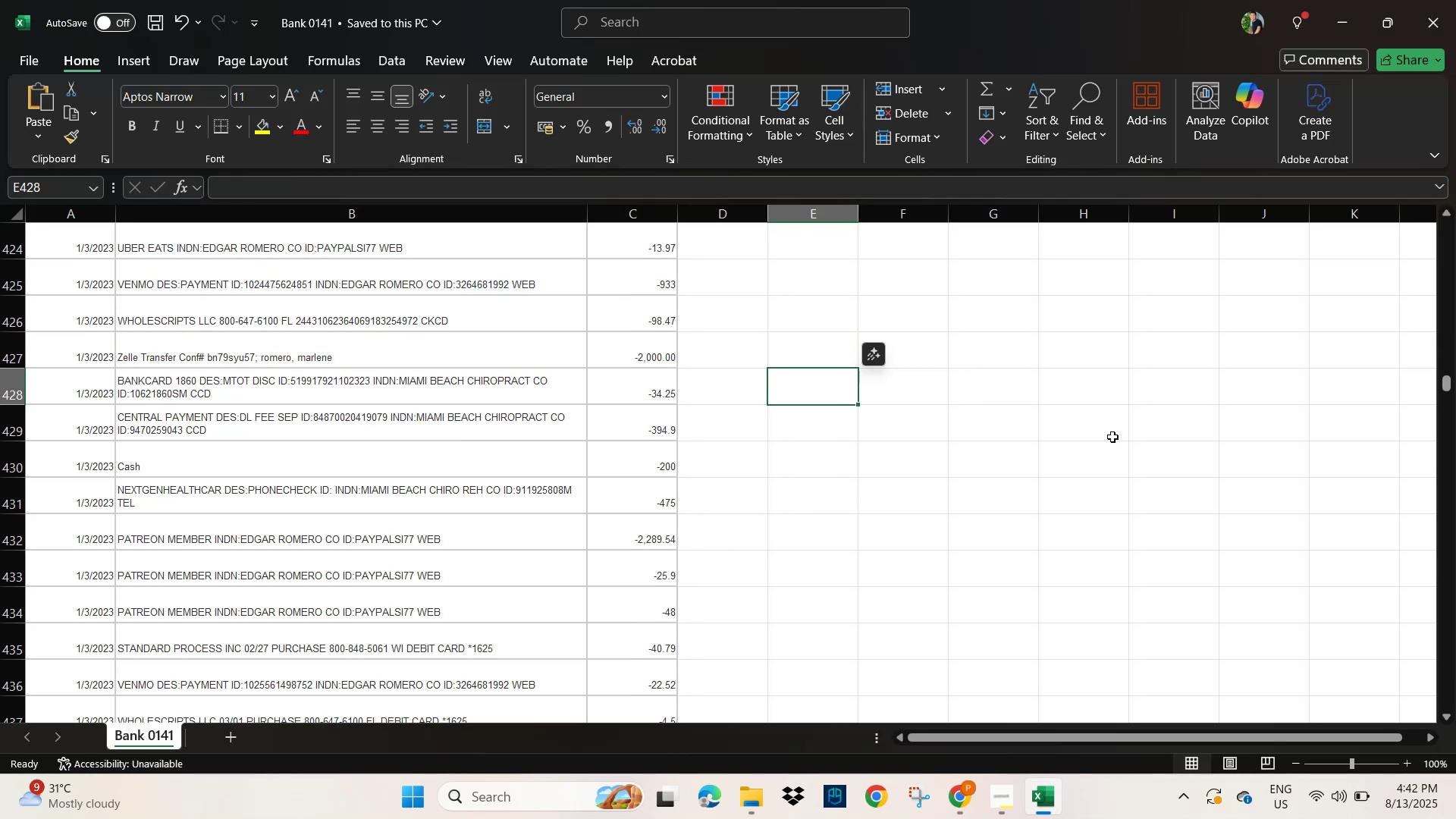 
left_click([1100, 445])
 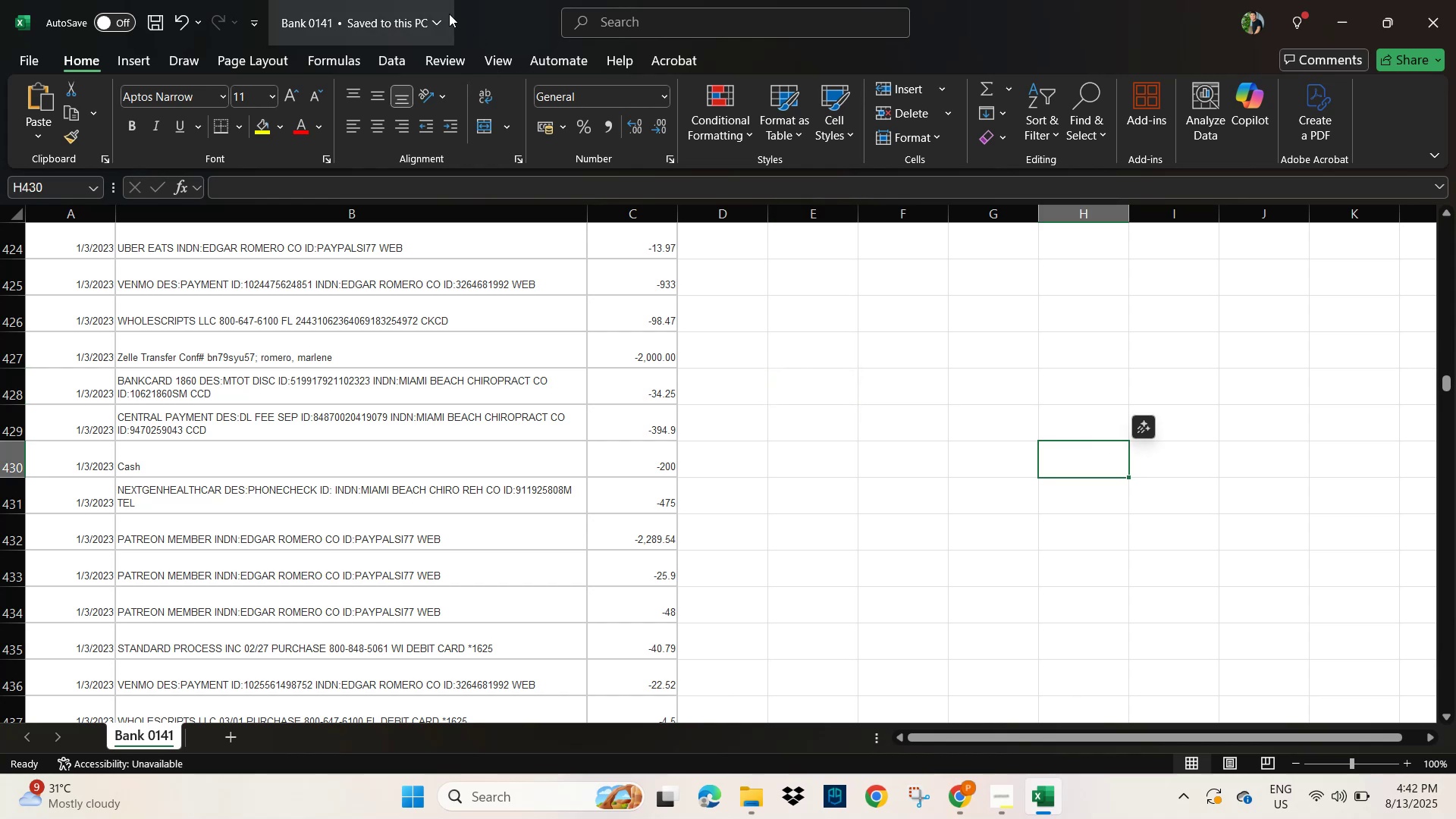 
left_click([441, 19])
 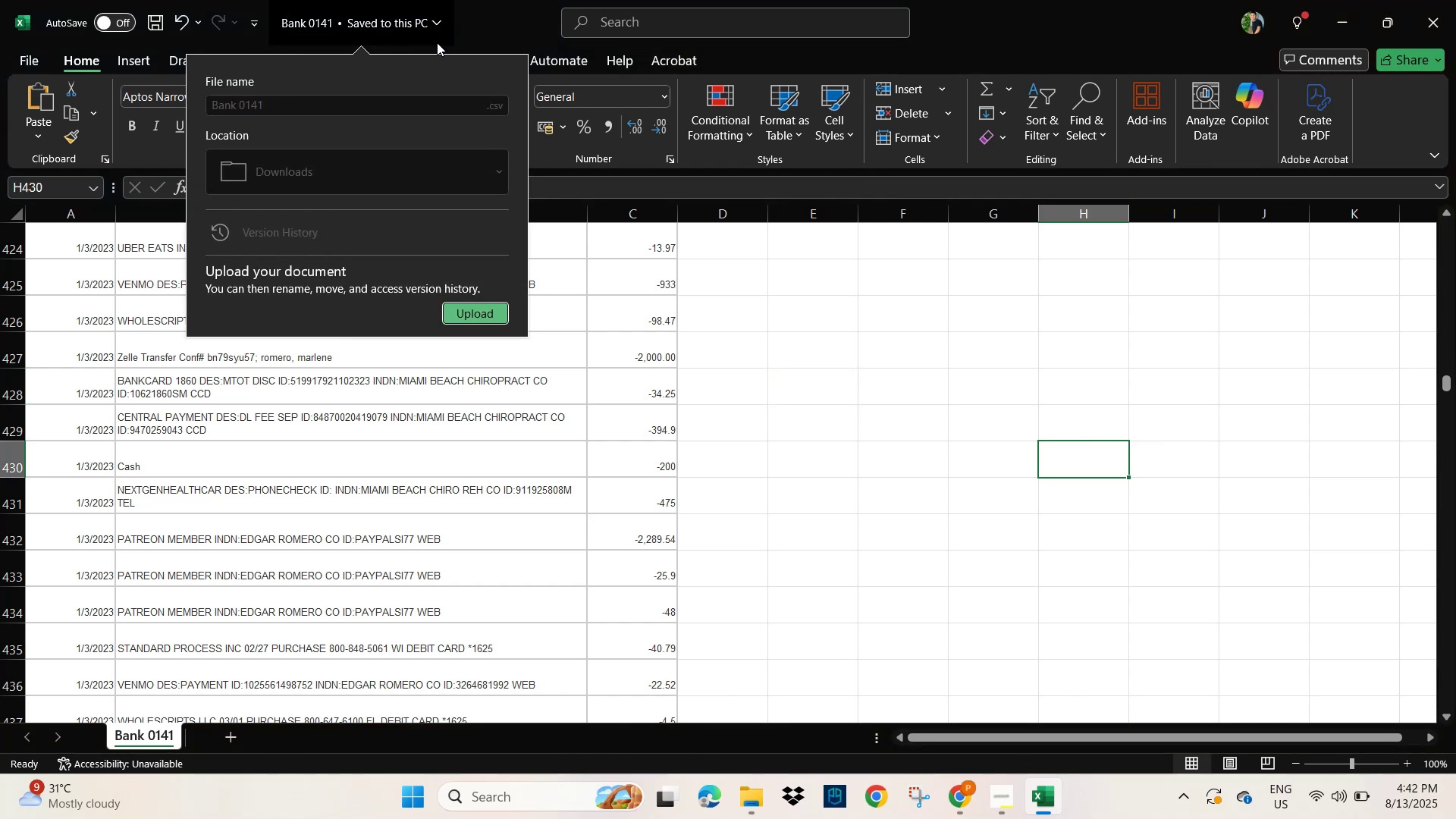 
left_click([953, 452])
 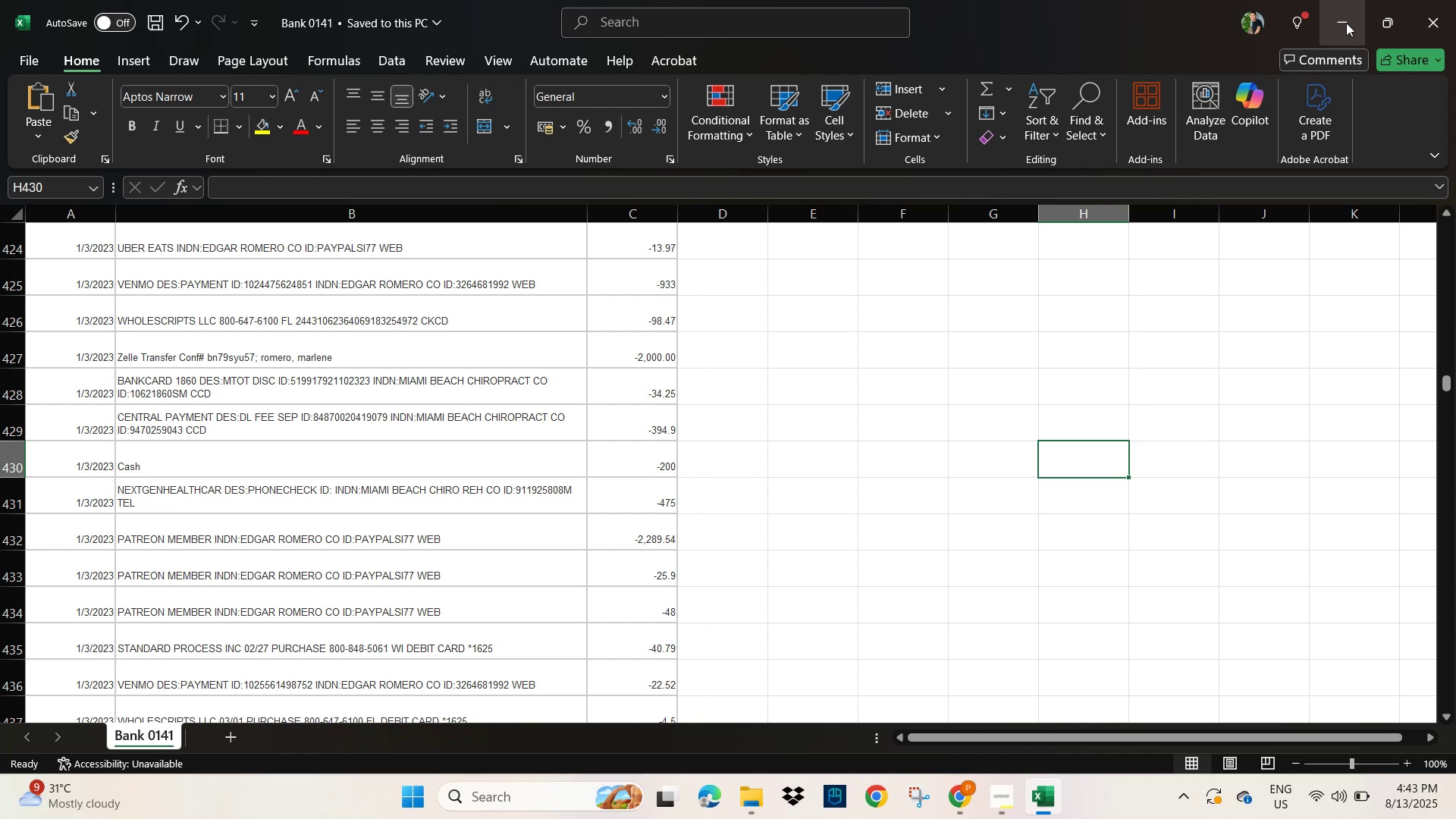 
wait(47.77)
 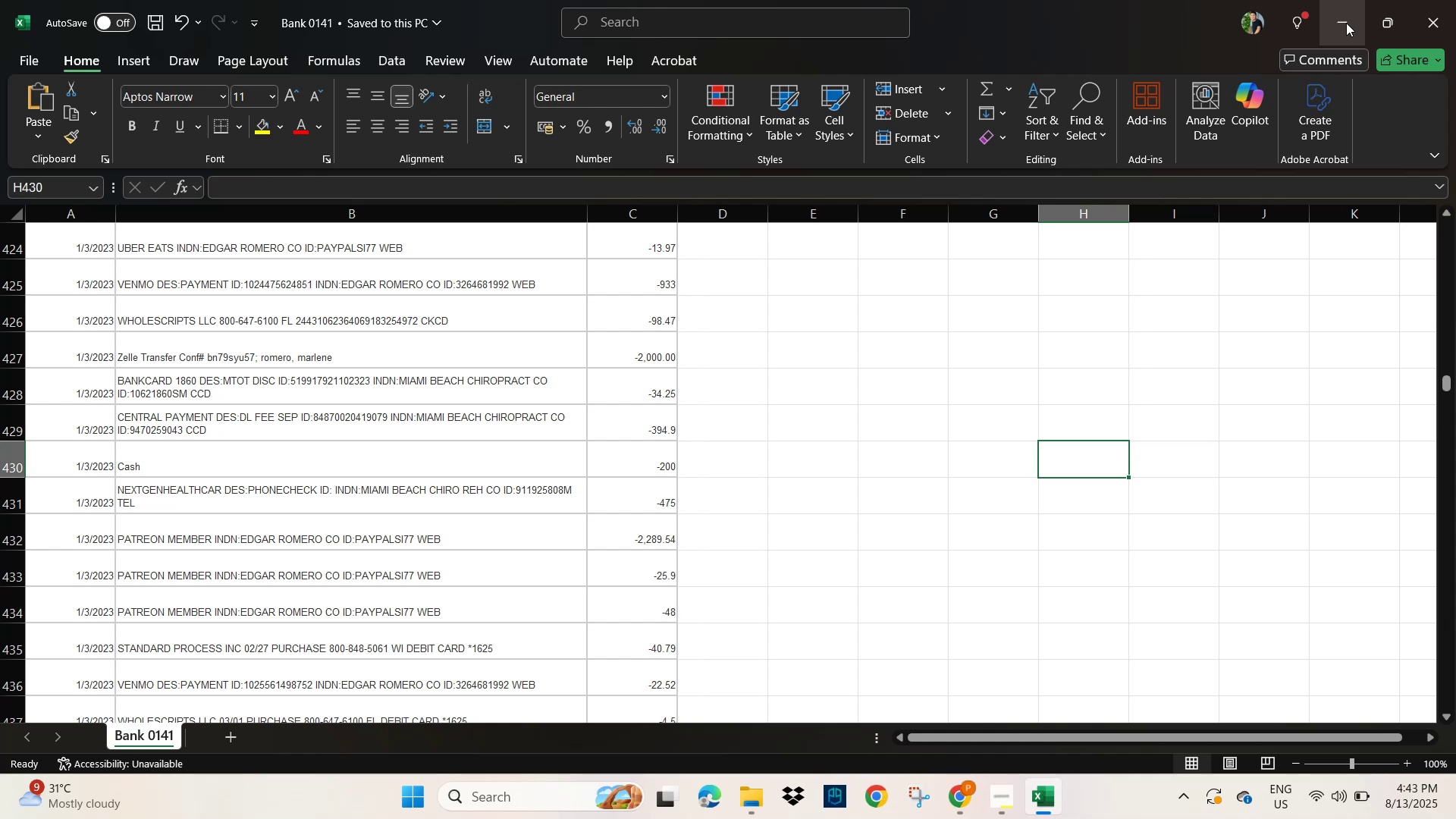 
left_click([743, 799])
 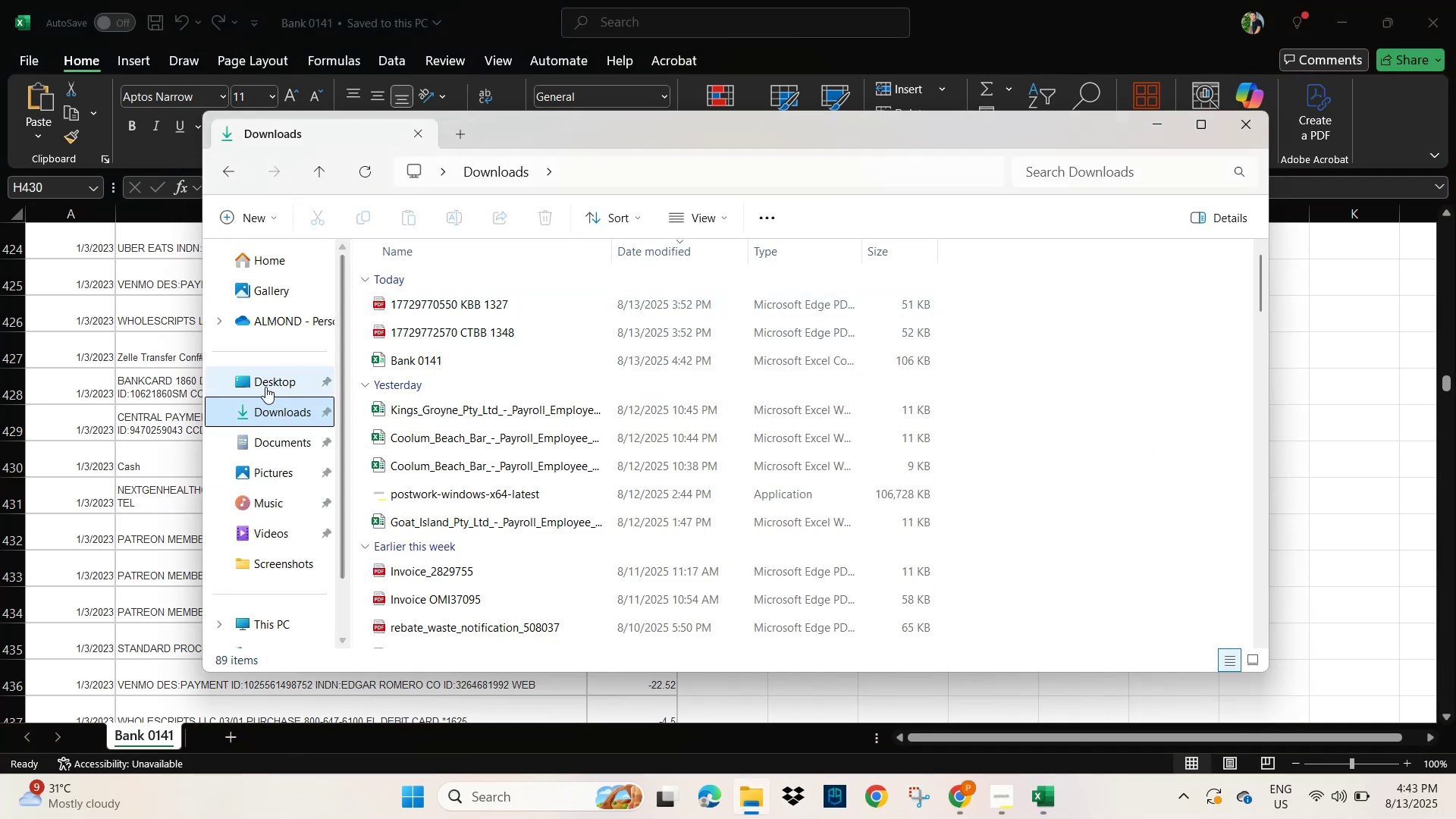 
left_click([266, 411])
 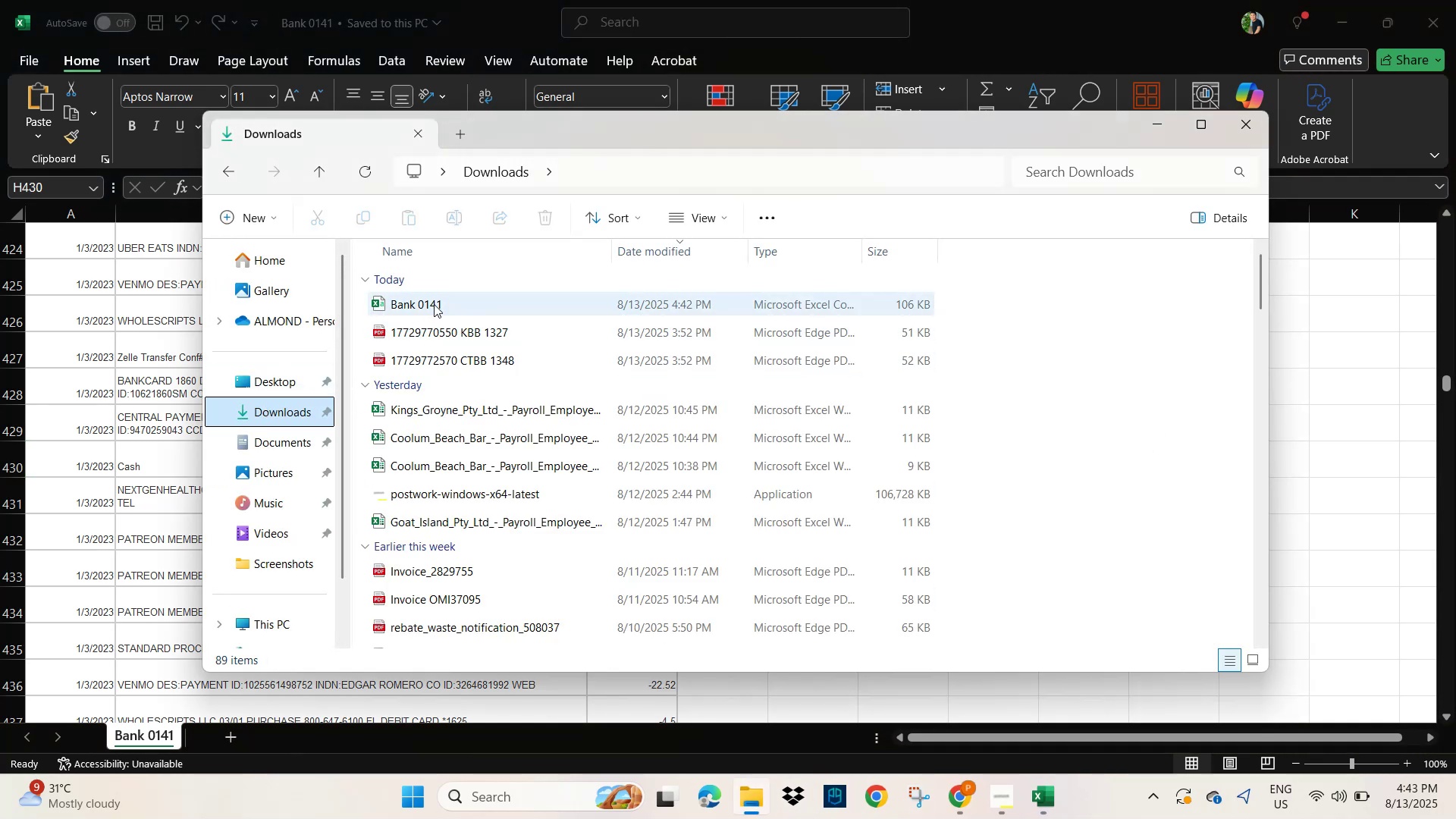 
double_click([438, 304])
 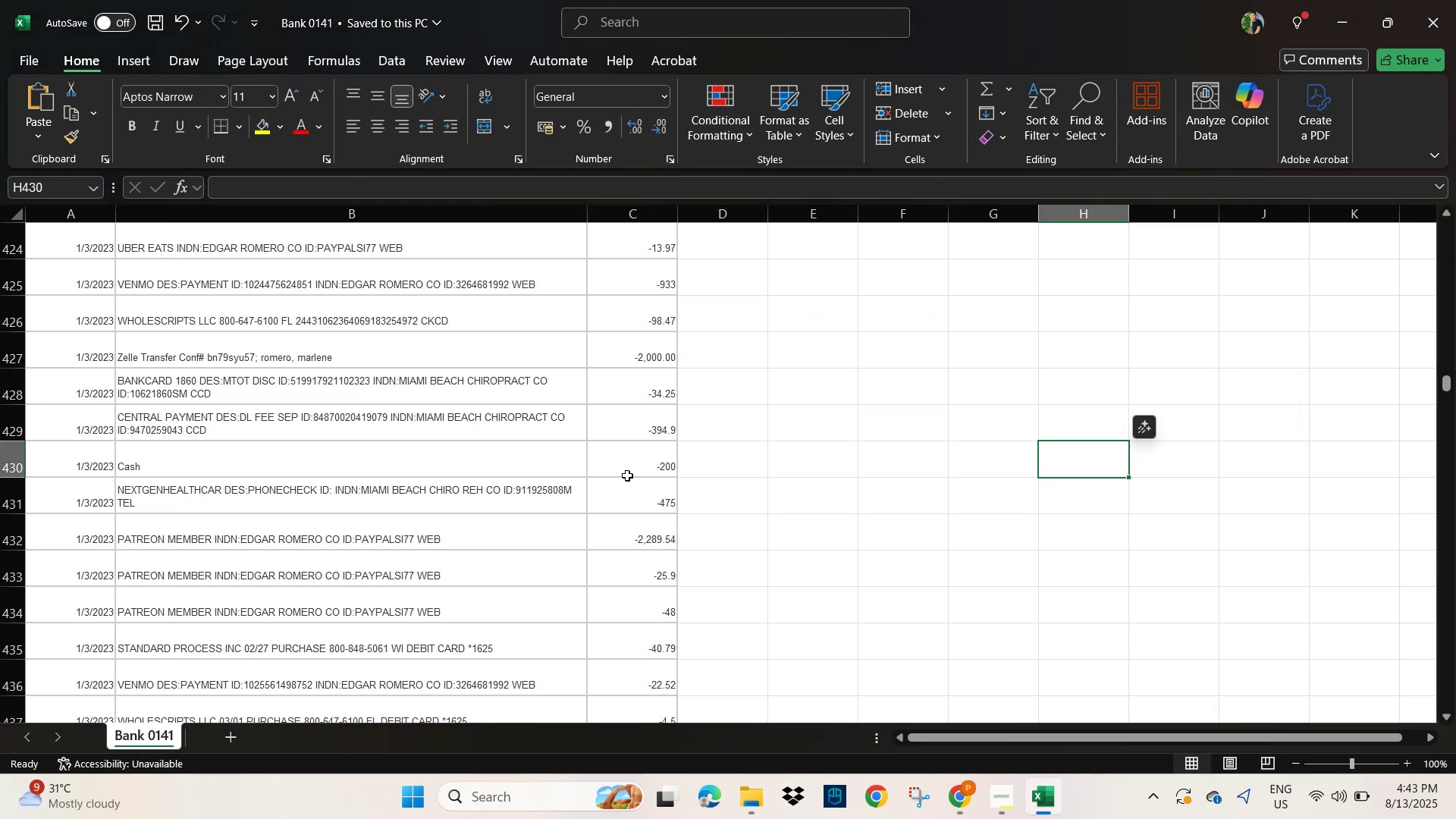 
left_click([882, 451])
 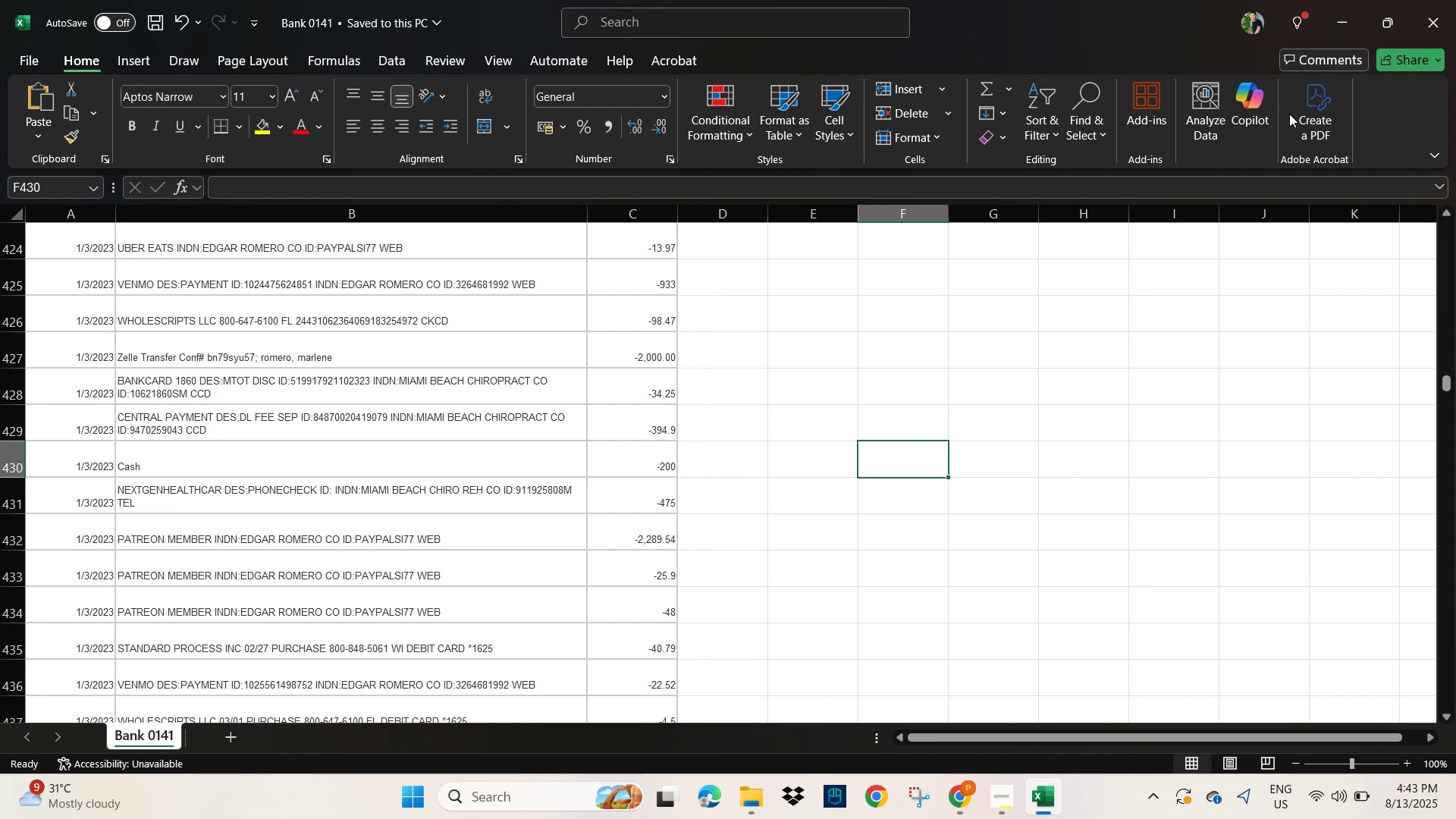 
key(Alt+AltLeft)
 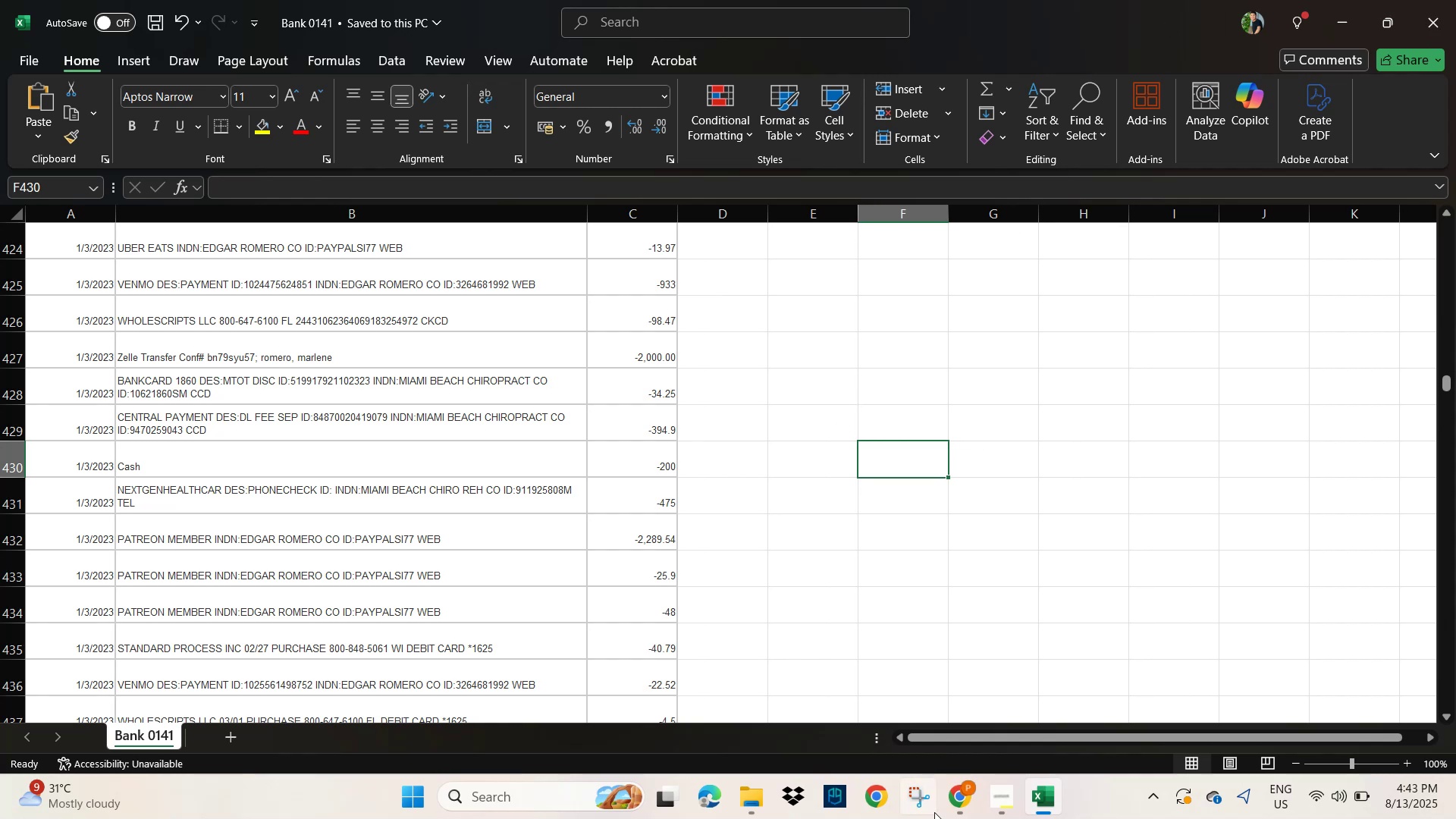 
key(Alt+Tab)
 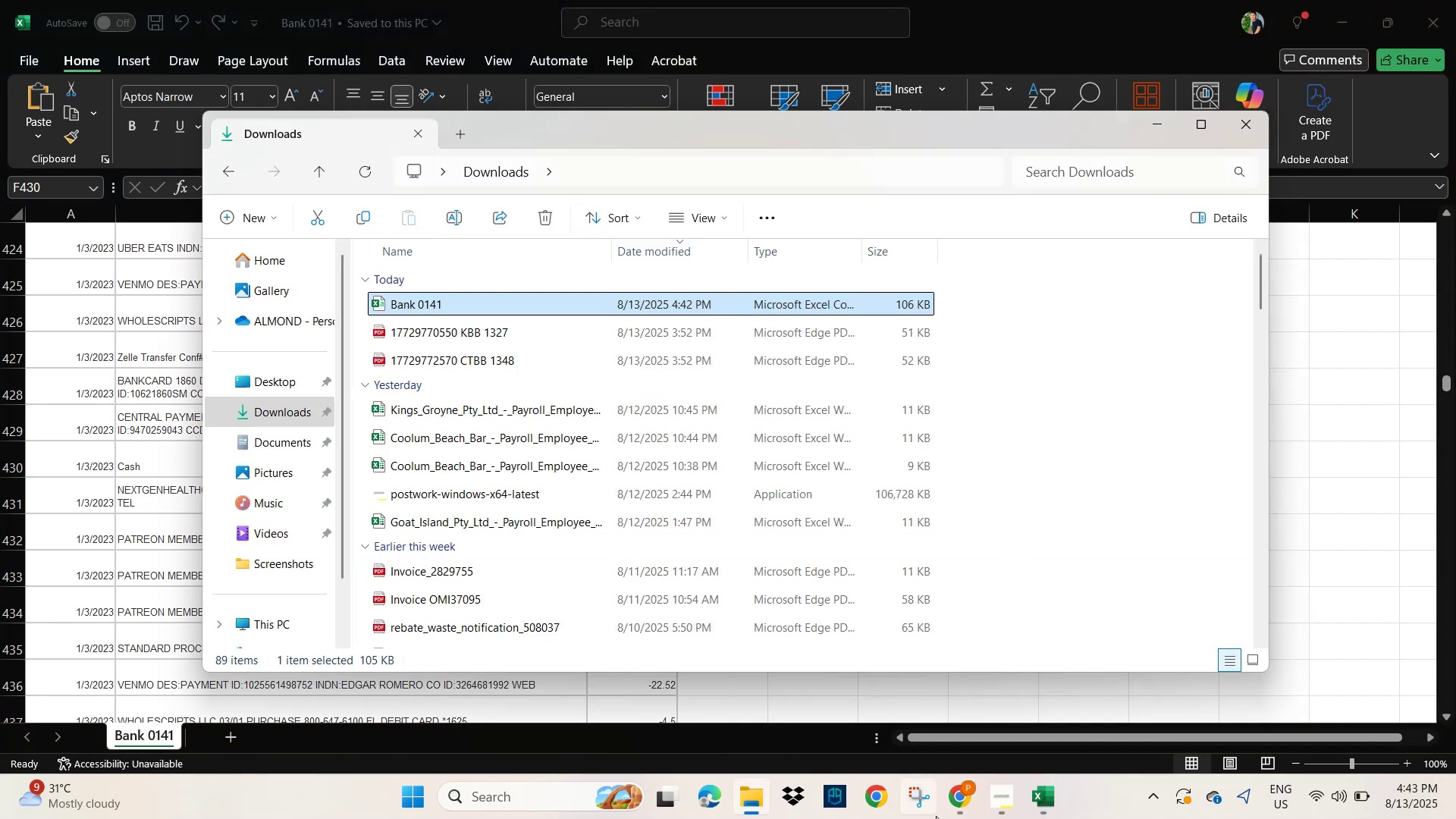 
left_click([960, 783])
 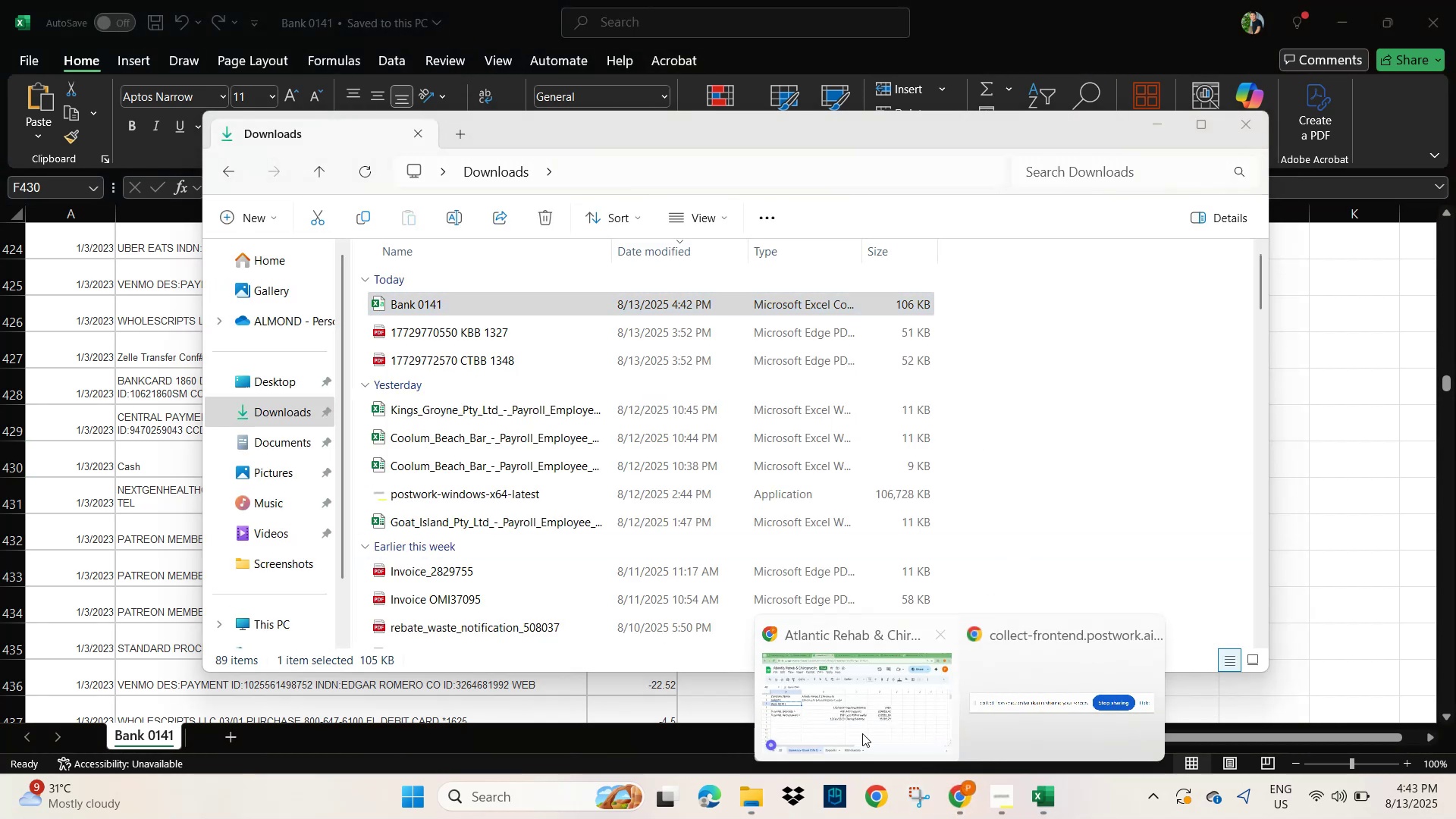 
left_click([847, 725])
 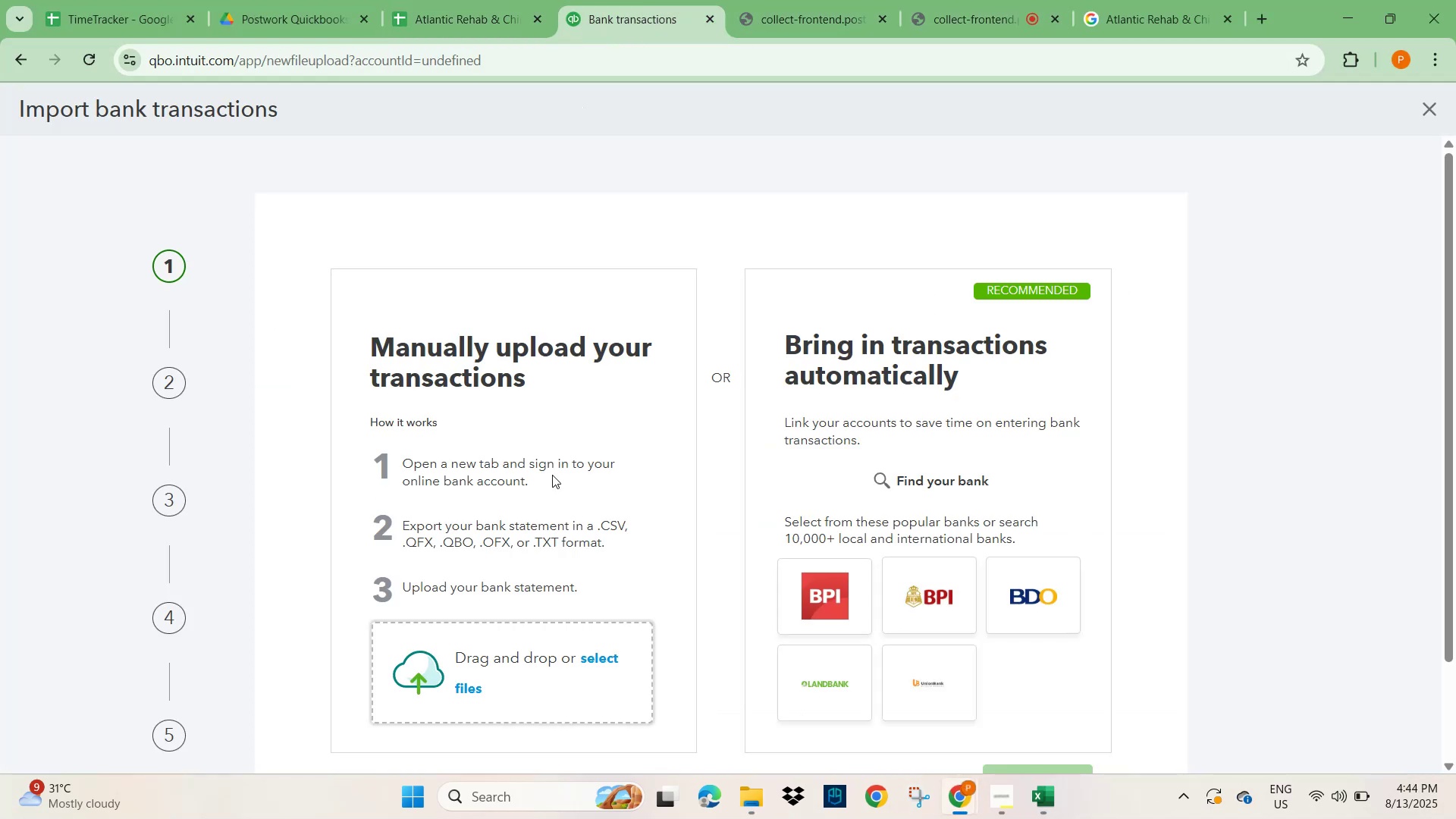 
wait(5.1)
 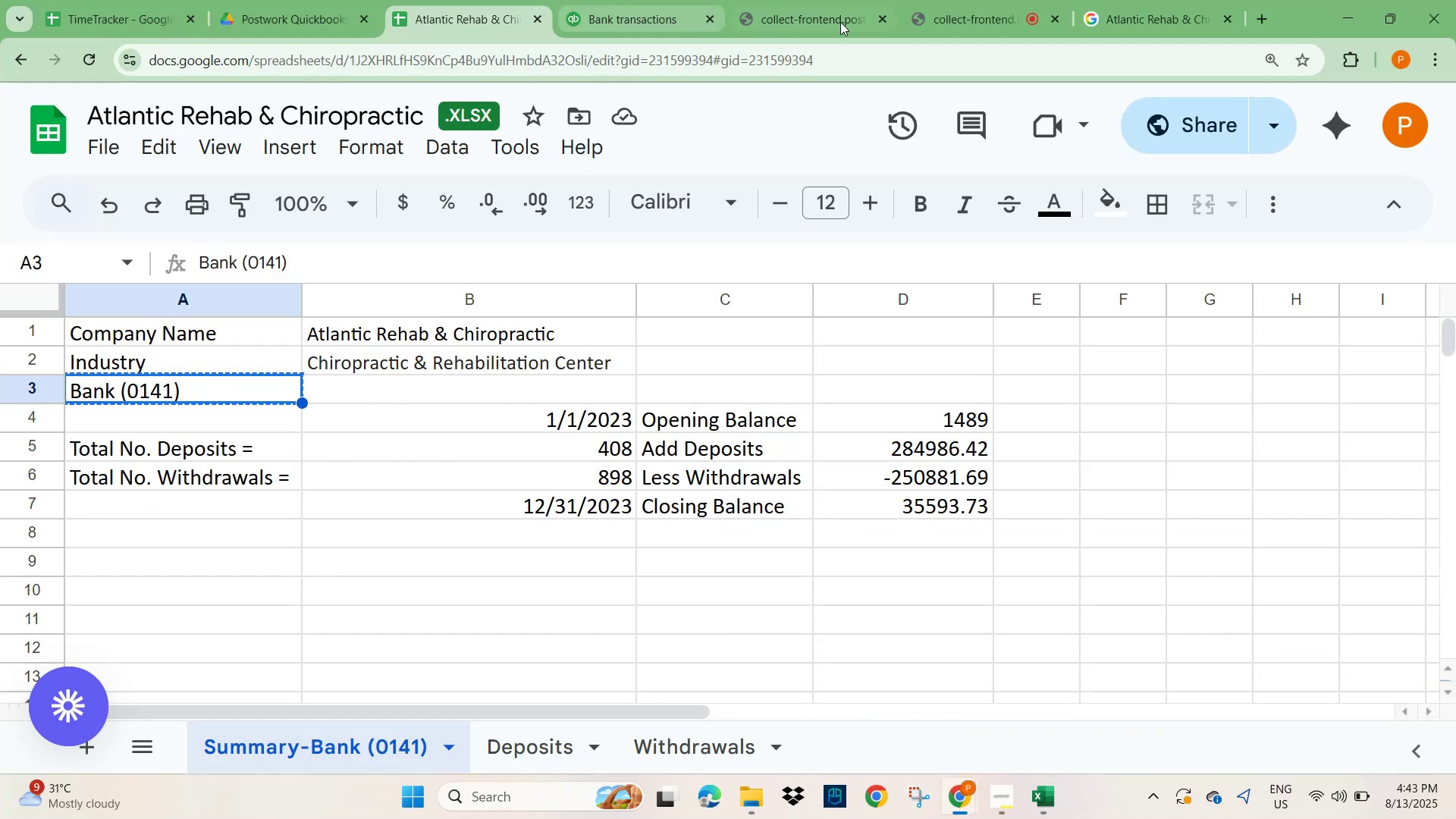 
left_click([593, 661])
 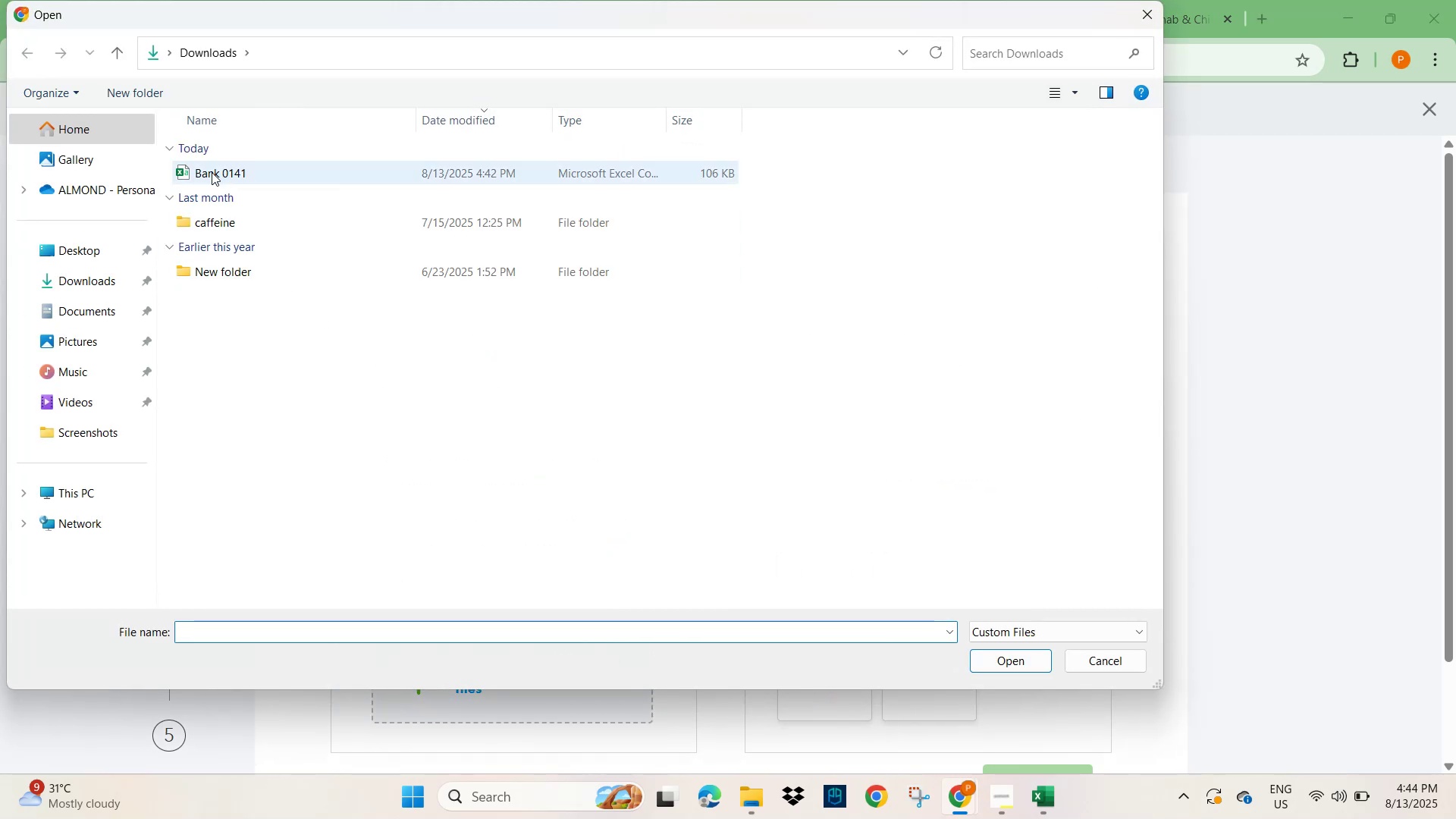 
left_click([90, 284])
 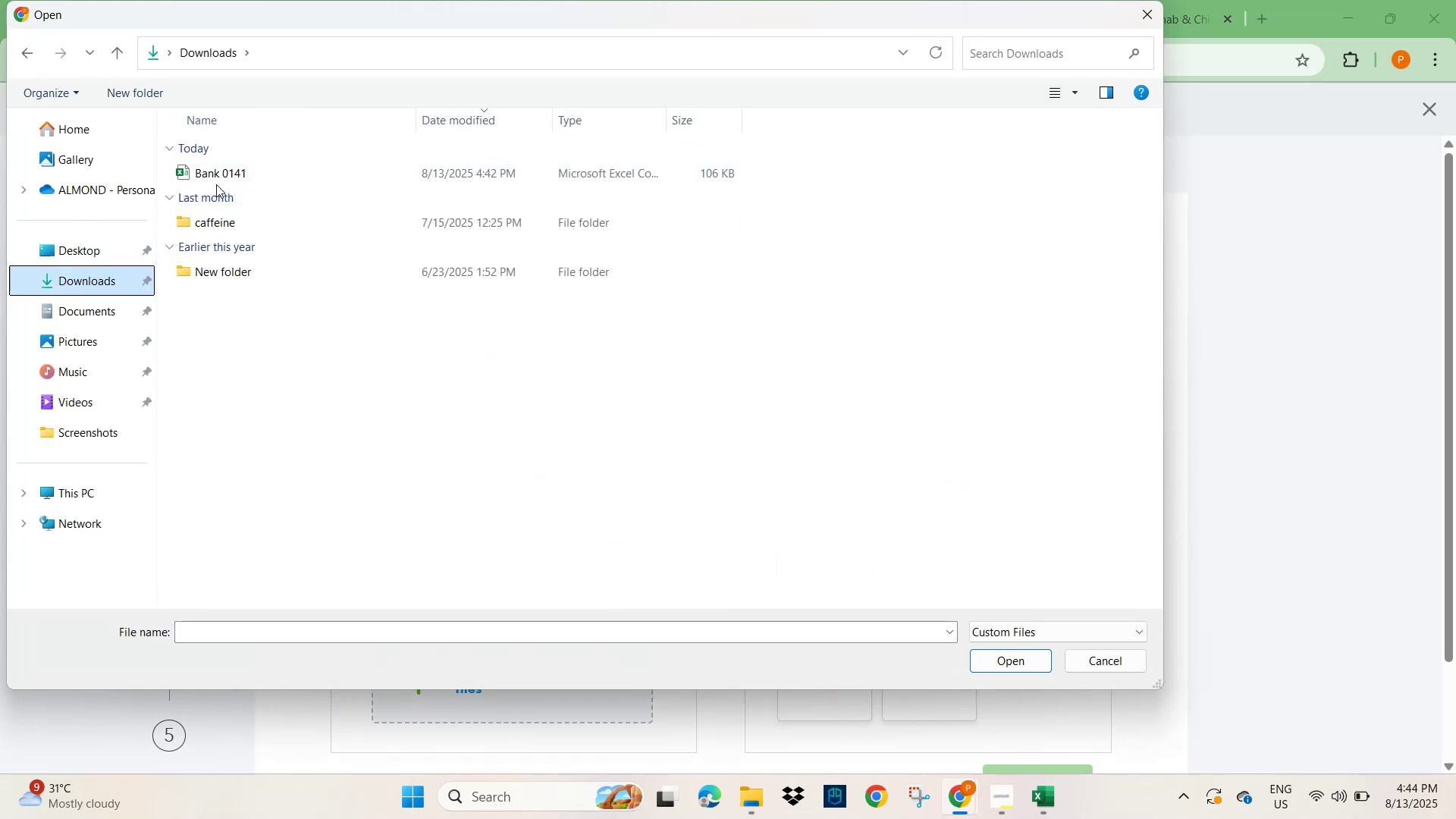 
left_click([225, 175])
 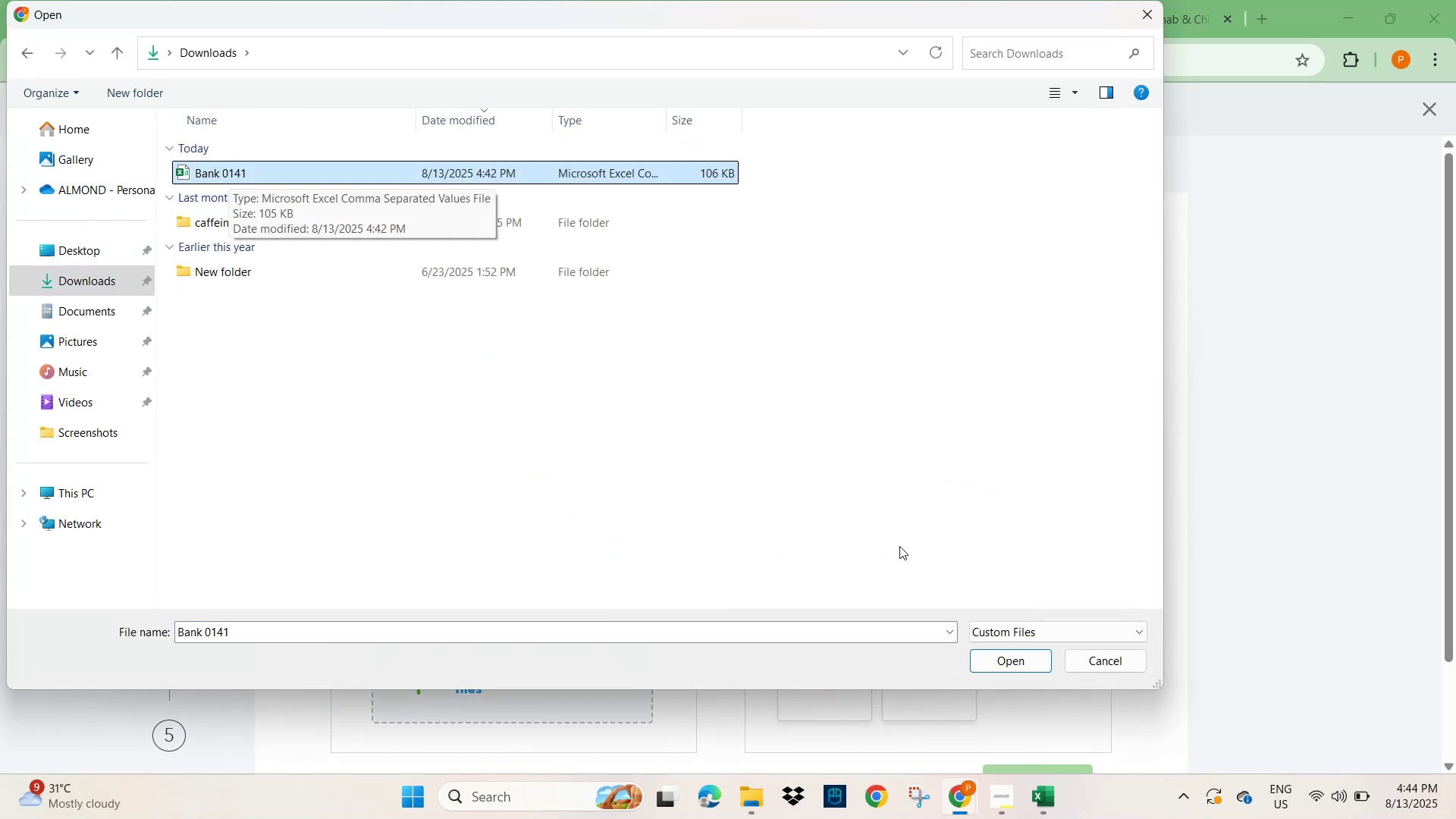 
left_click([1008, 667])
 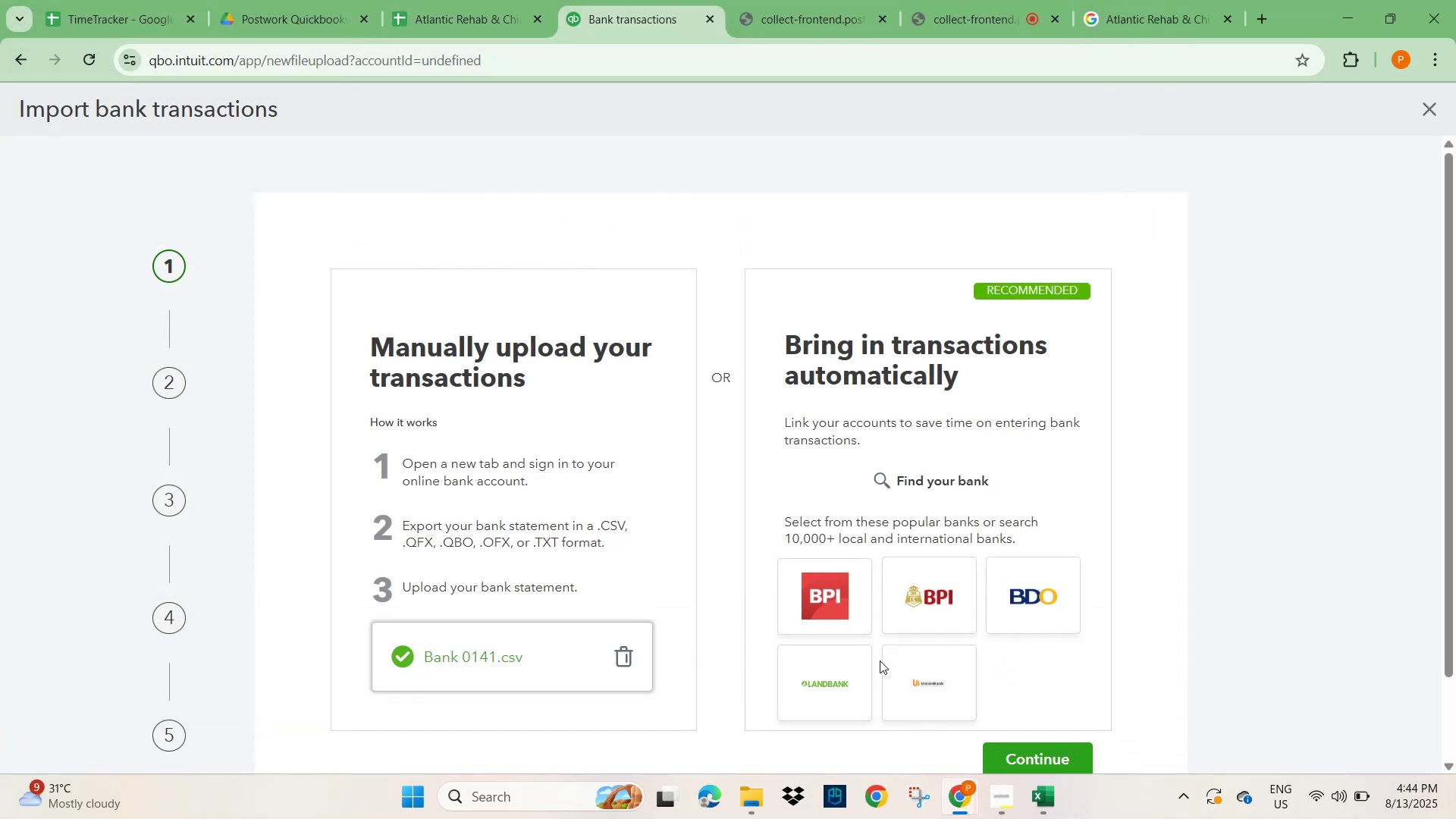 
scroll: coordinate [1194, 554], scroll_direction: down, amount: 2.0
 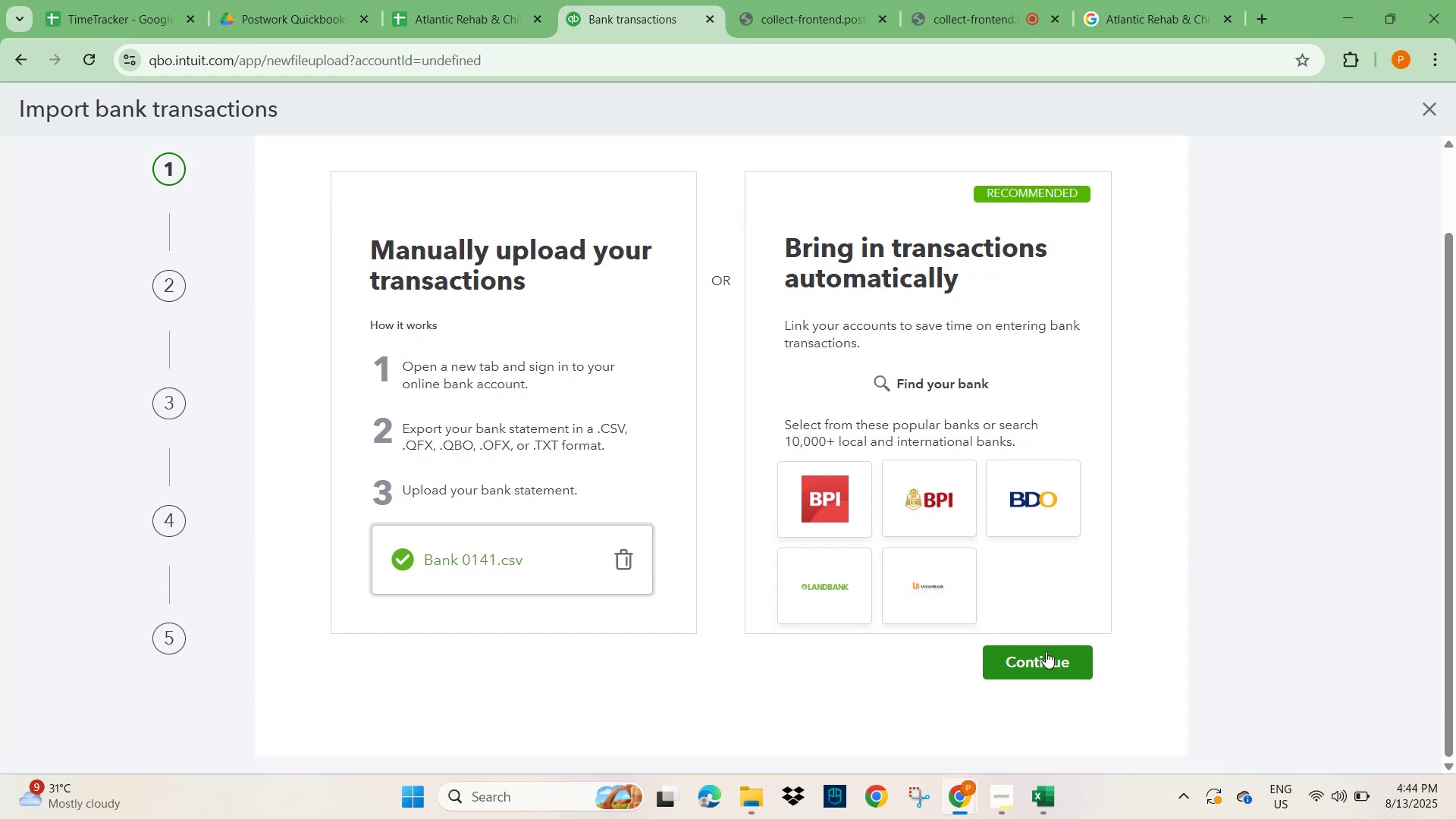 
left_click([1049, 657])
 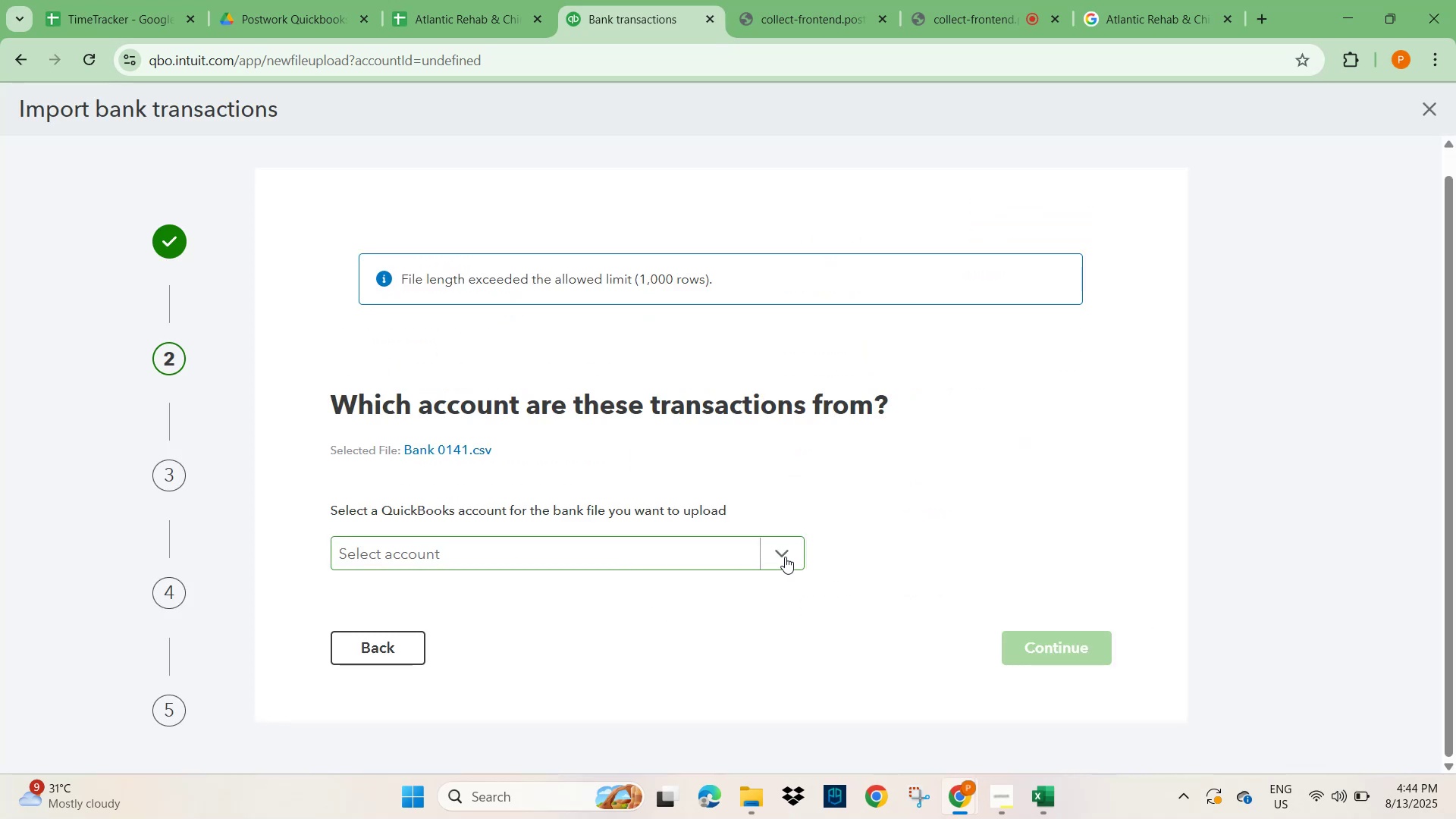 
left_click([785, 557])
 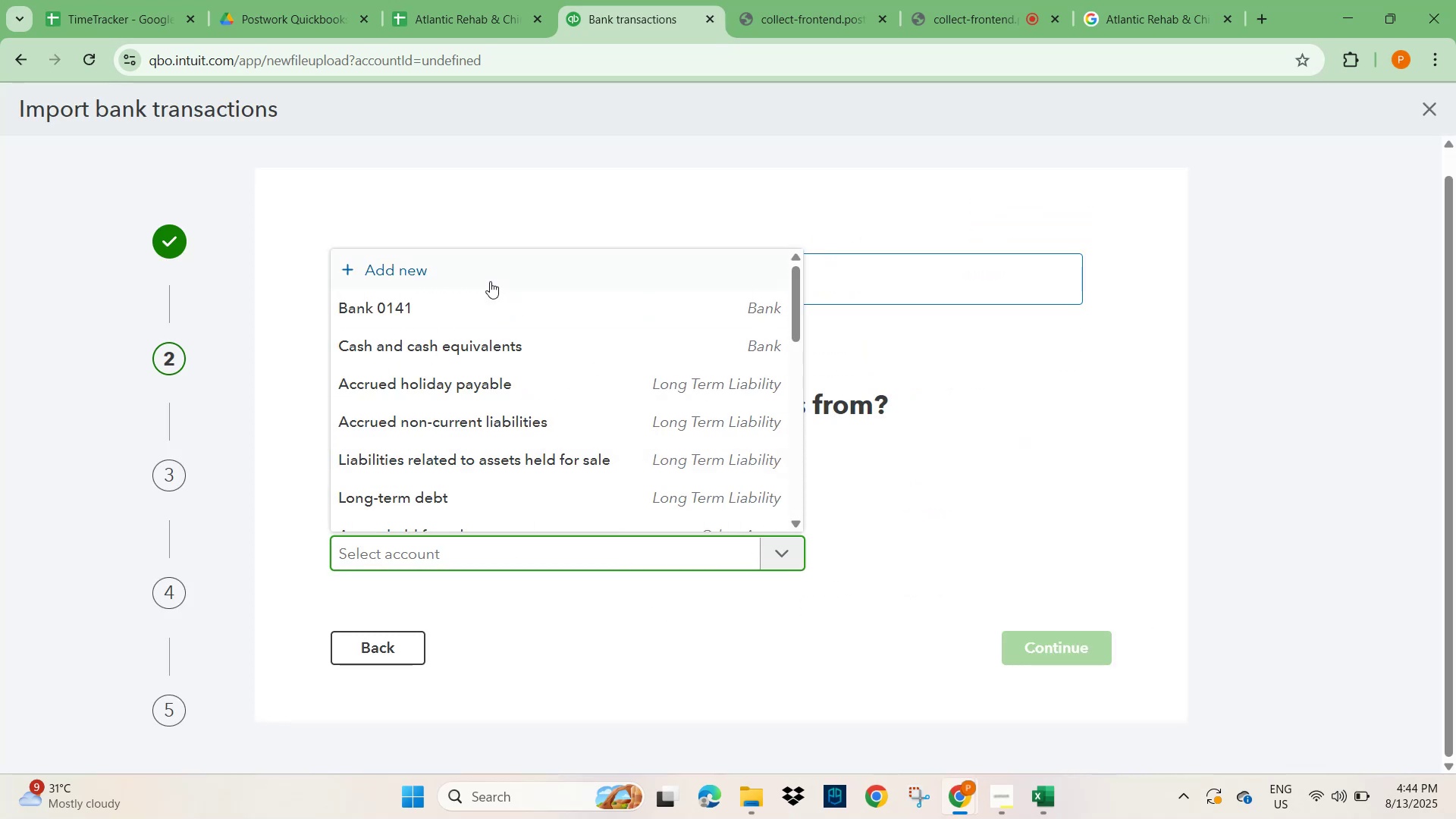 
left_click([423, 298])
 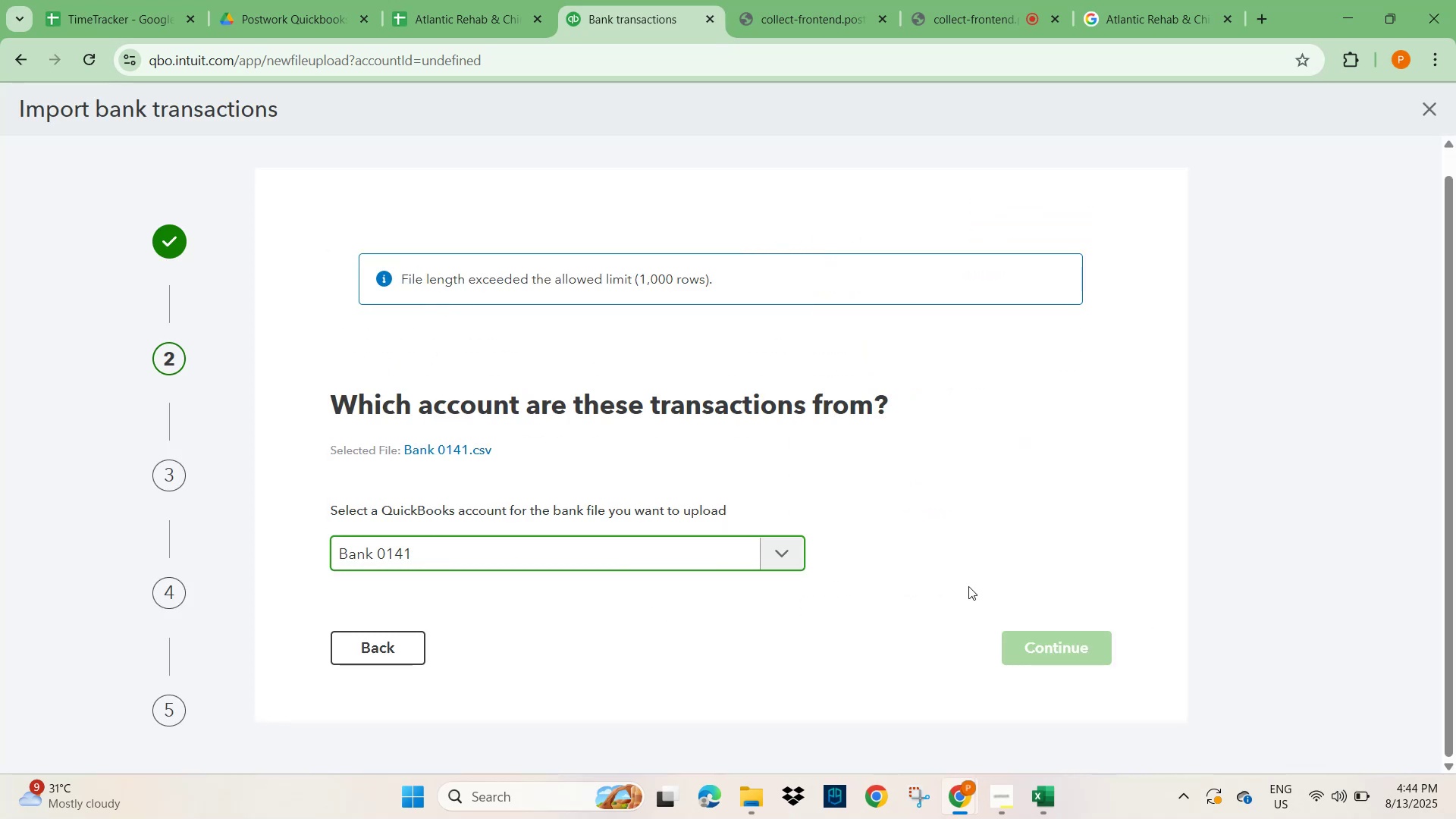 
scroll: coordinate [1052, 533], scroll_direction: down, amount: 1.0
 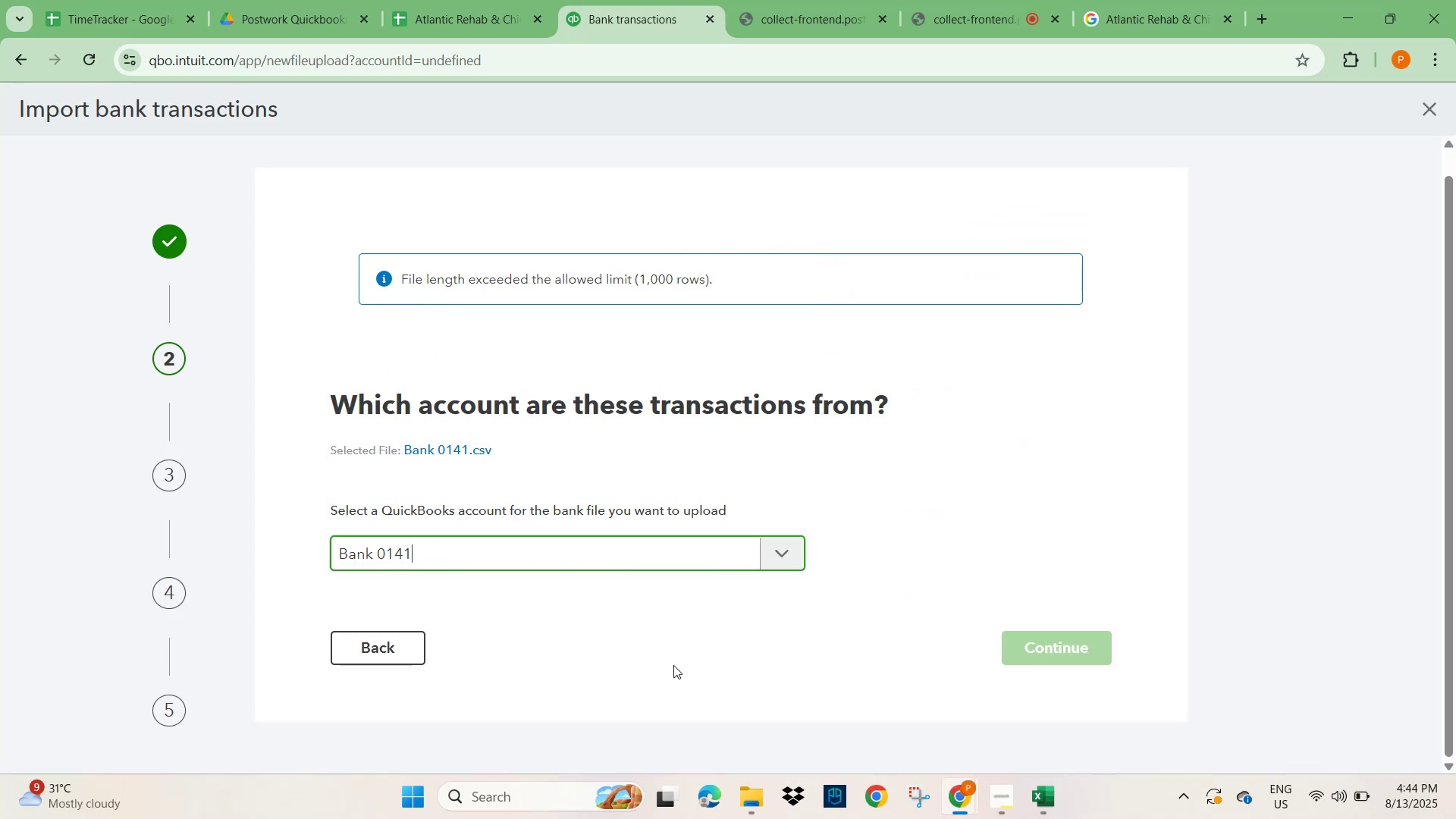 
left_click([670, 658])
 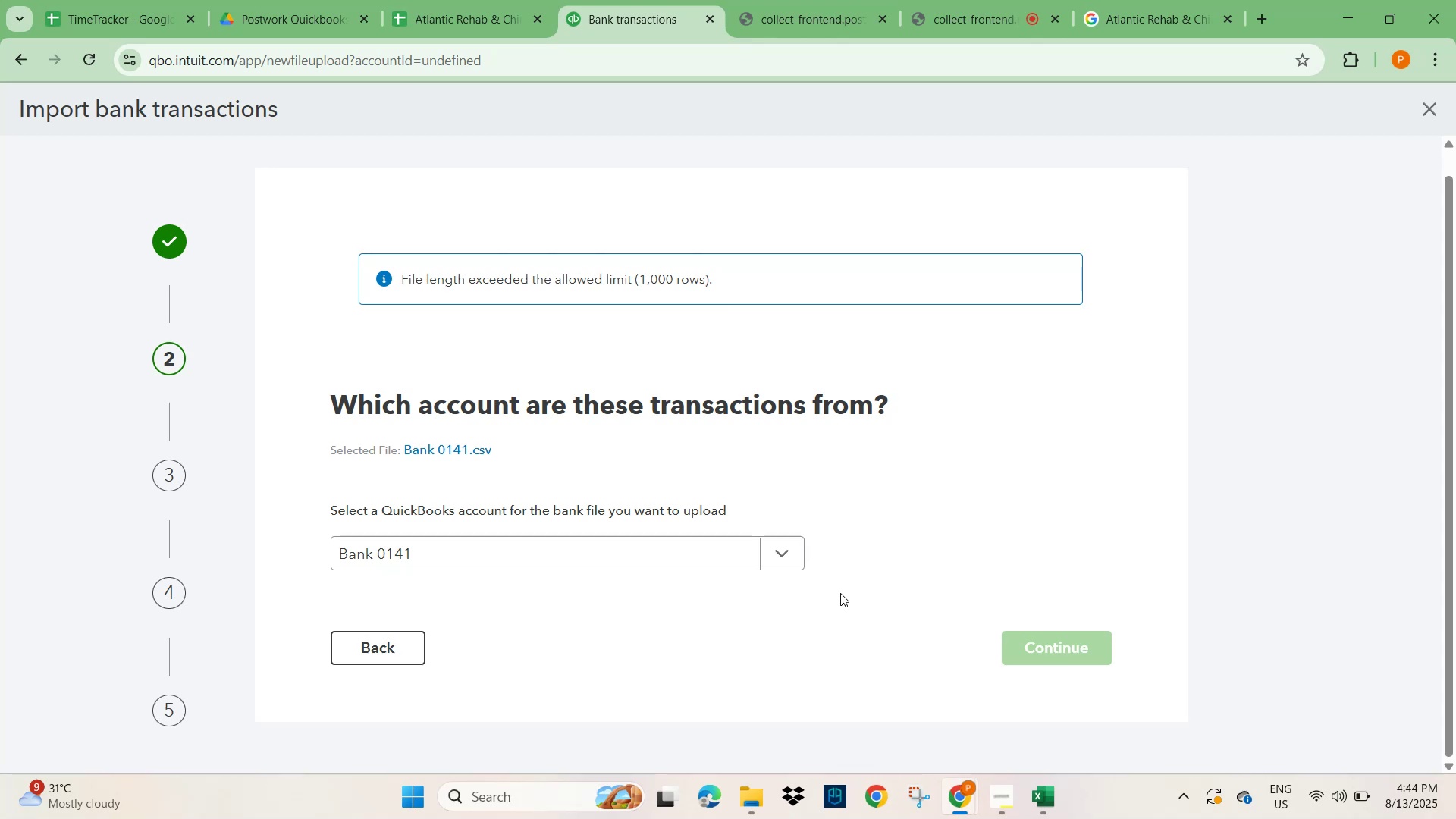 
wait(9.49)
 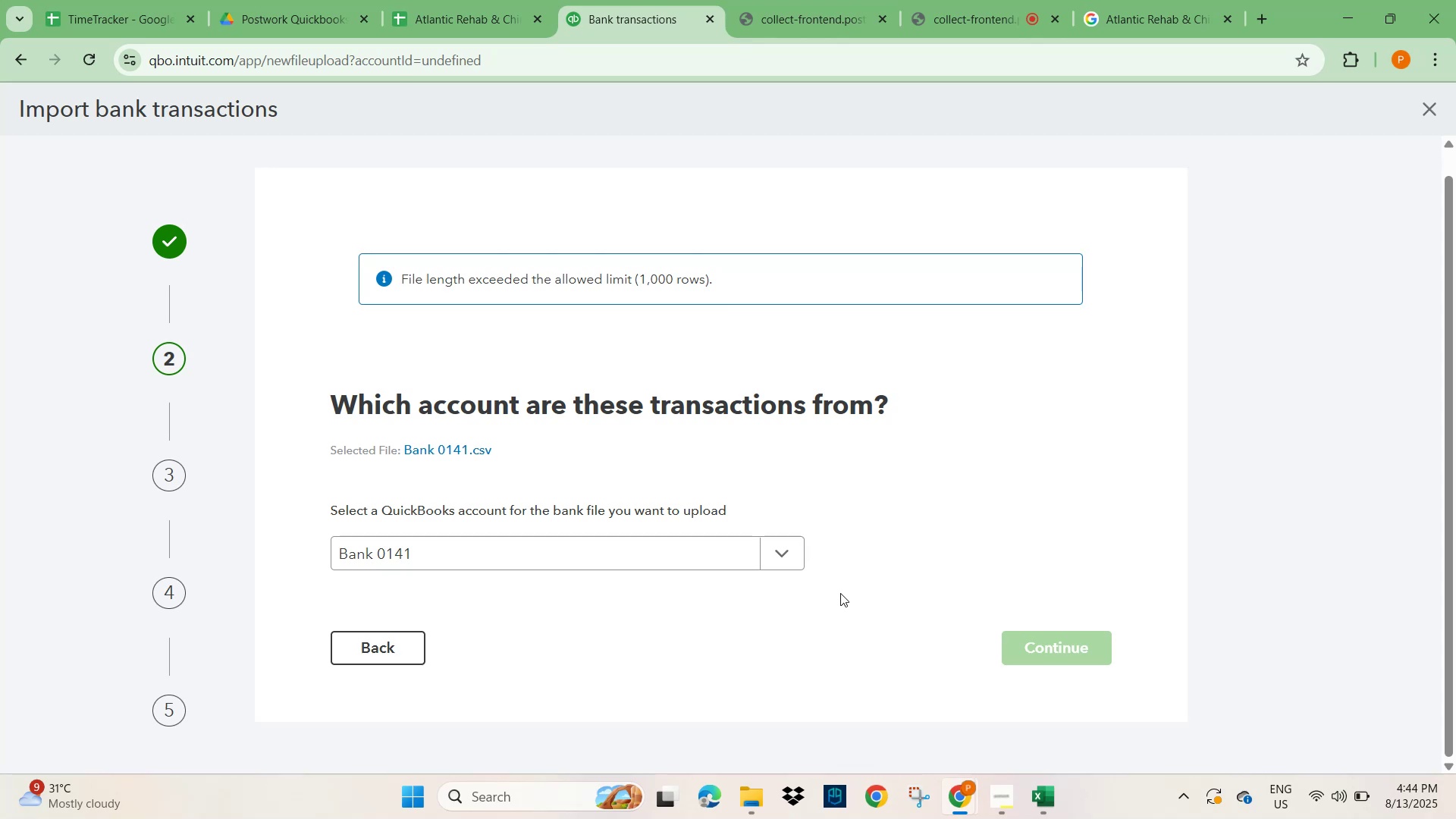 
mouse_move([416, 30])
 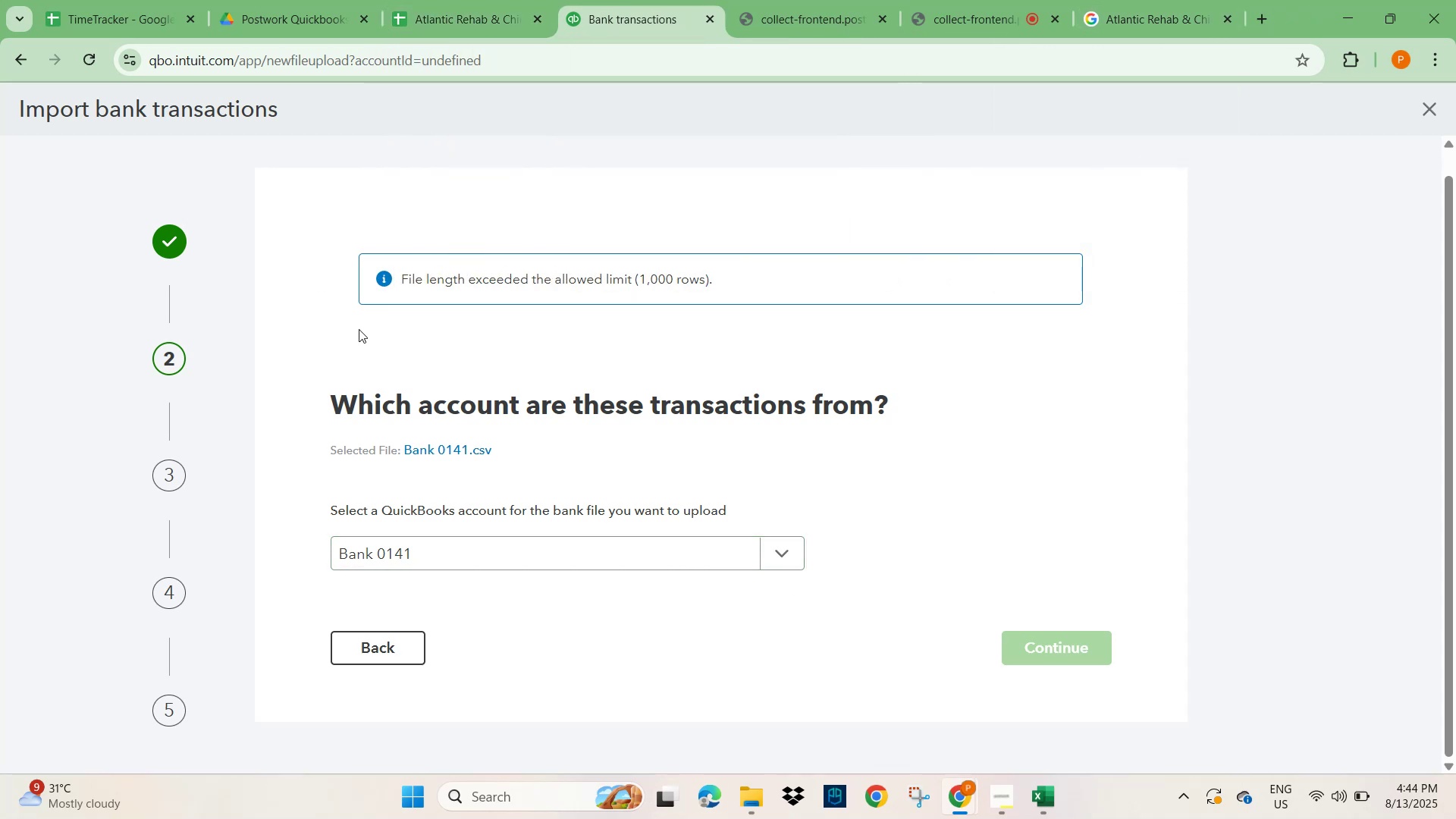 
mouse_move([861, 784])
 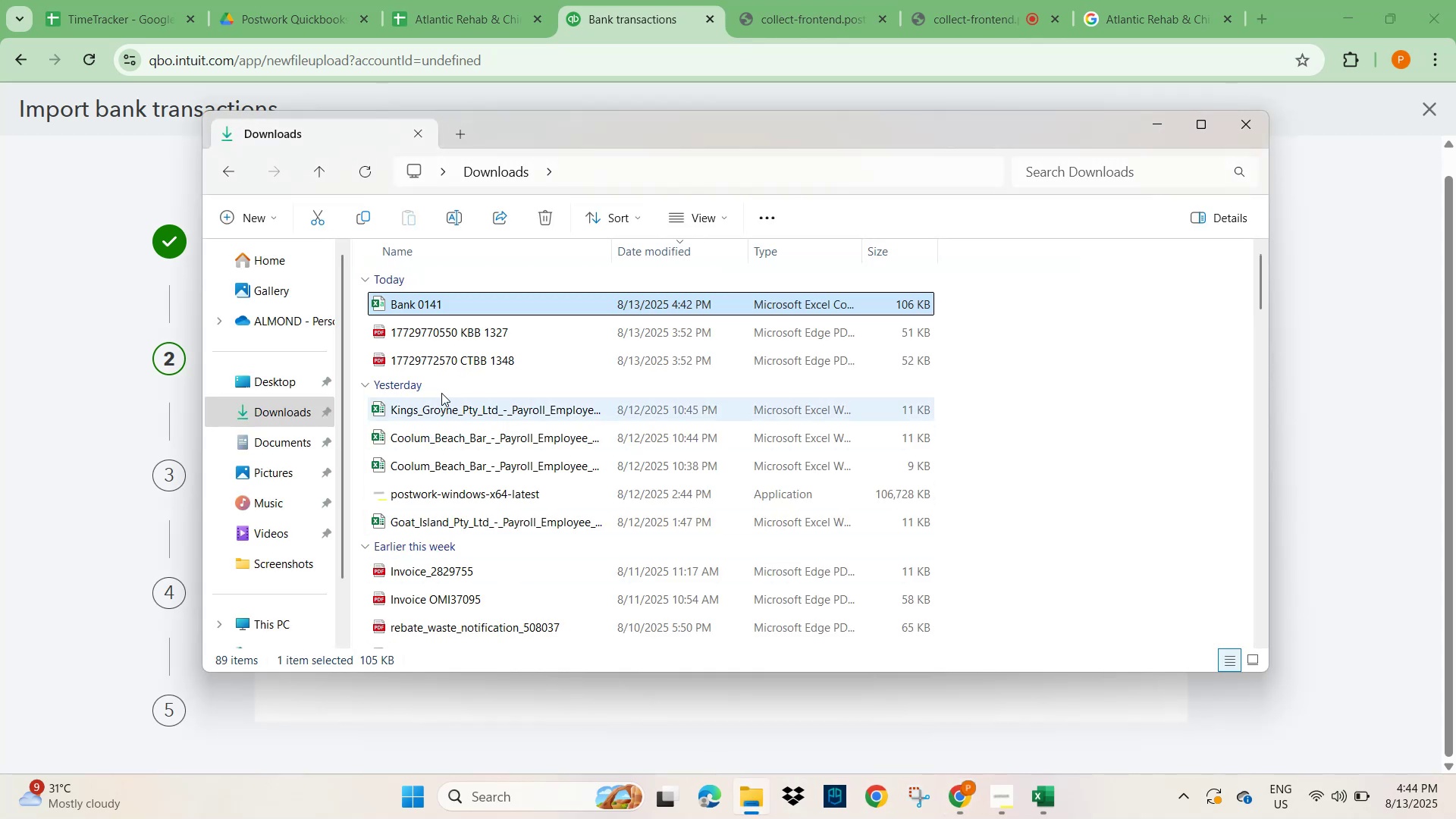 
double_click([430, 303])
 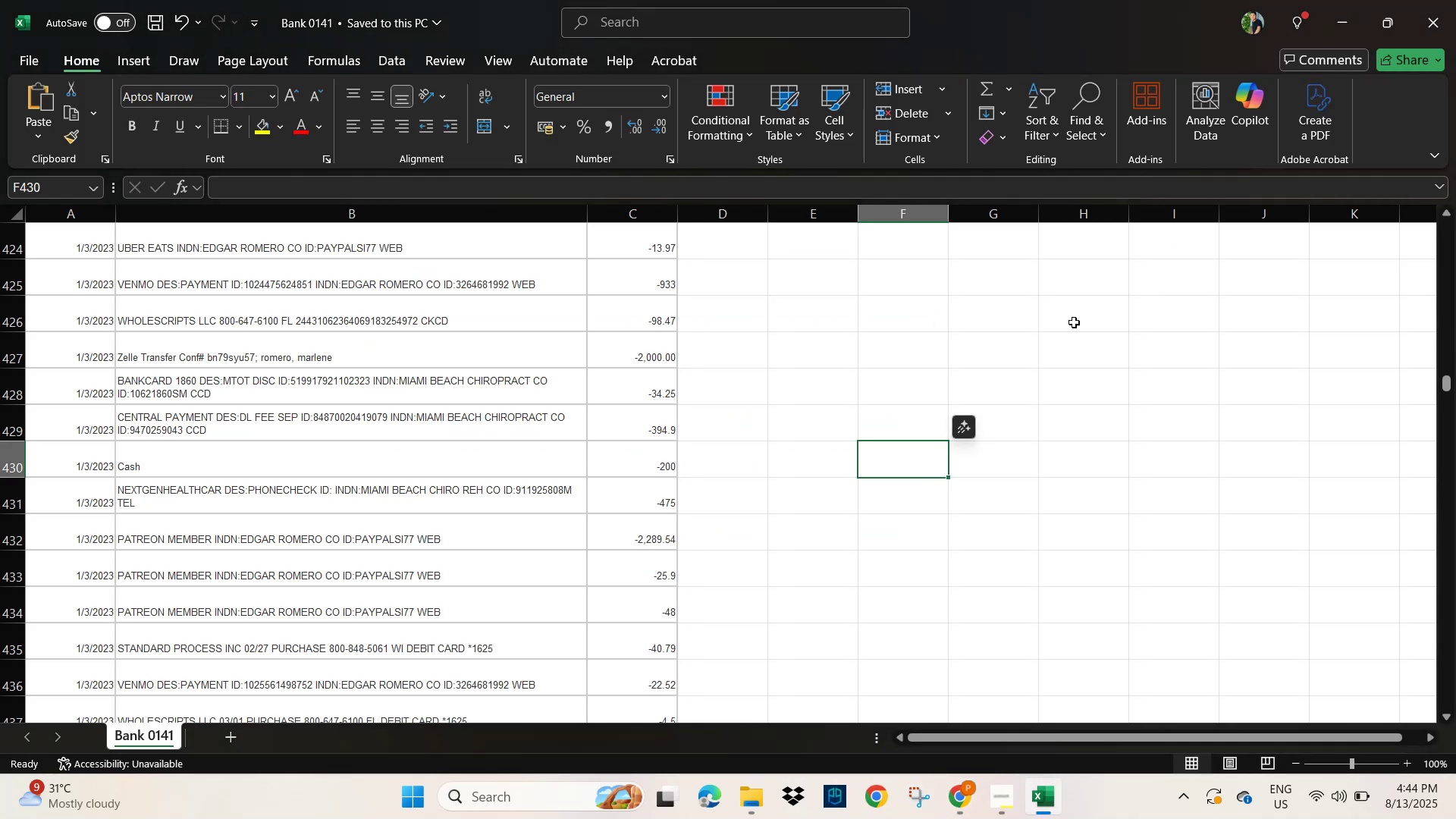 
left_click([1159, 374])
 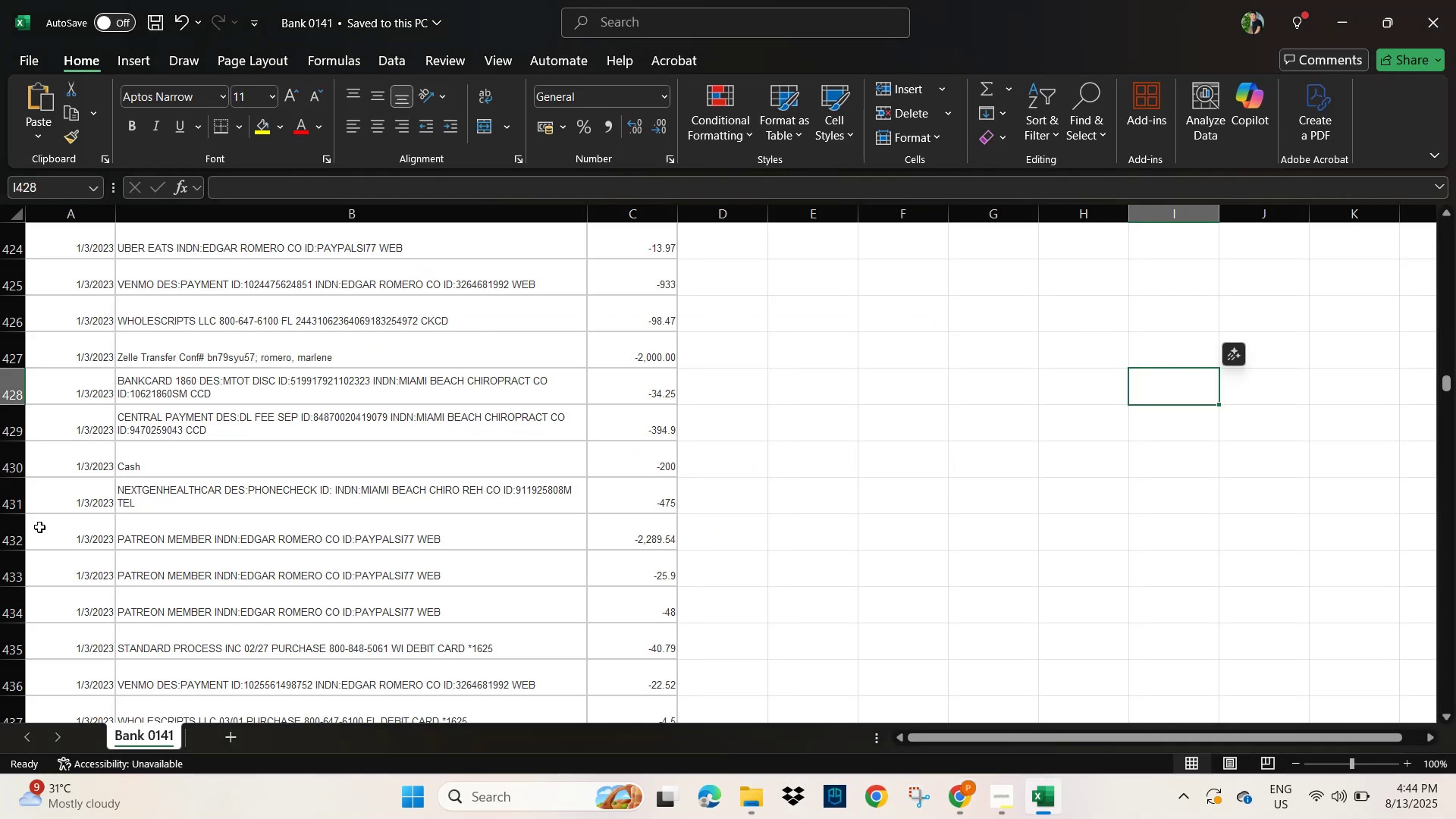 
scroll: coordinate [36, 597], scroll_direction: down, amount: 36.0
 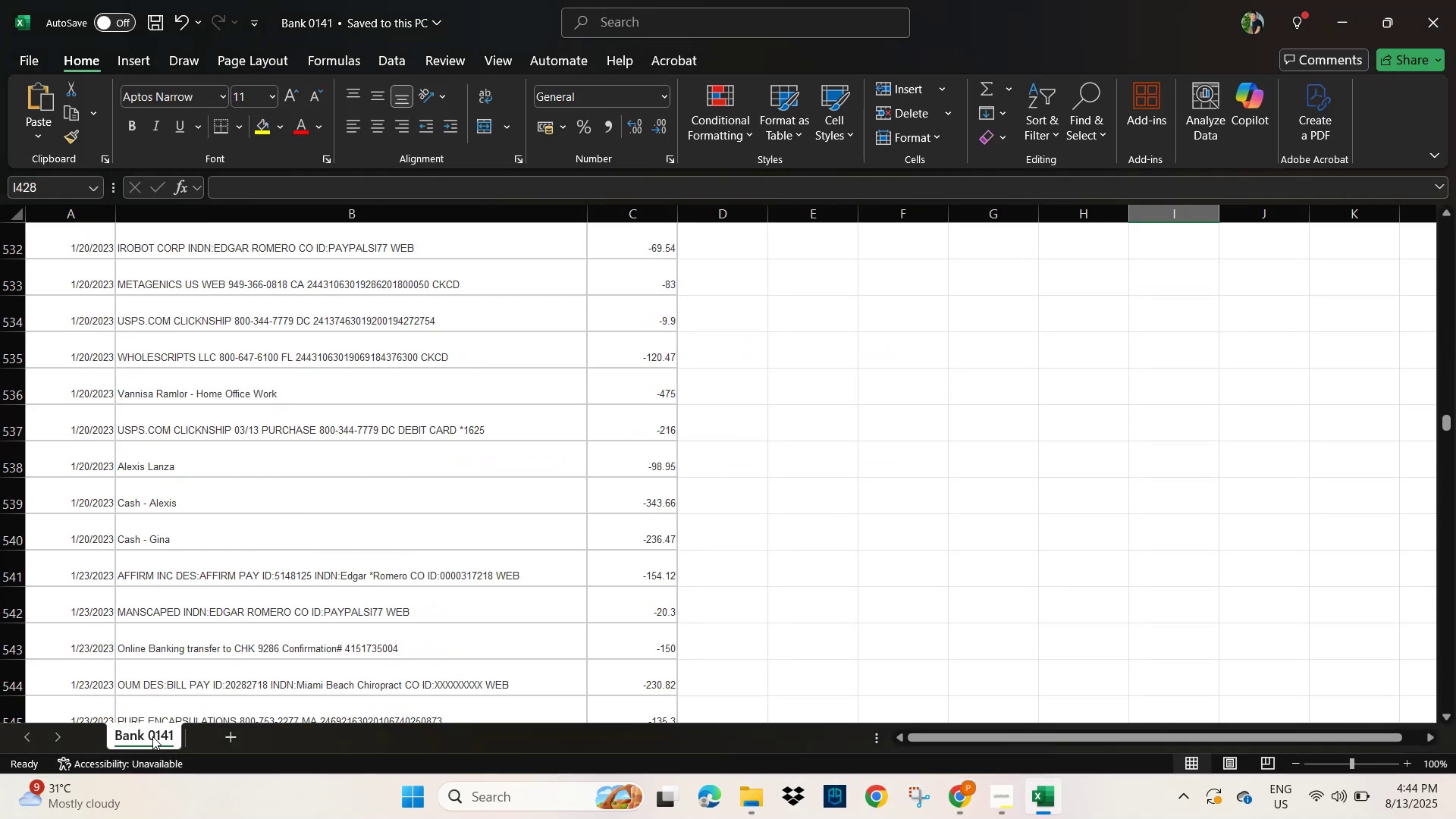 
right_click([152, 736])
 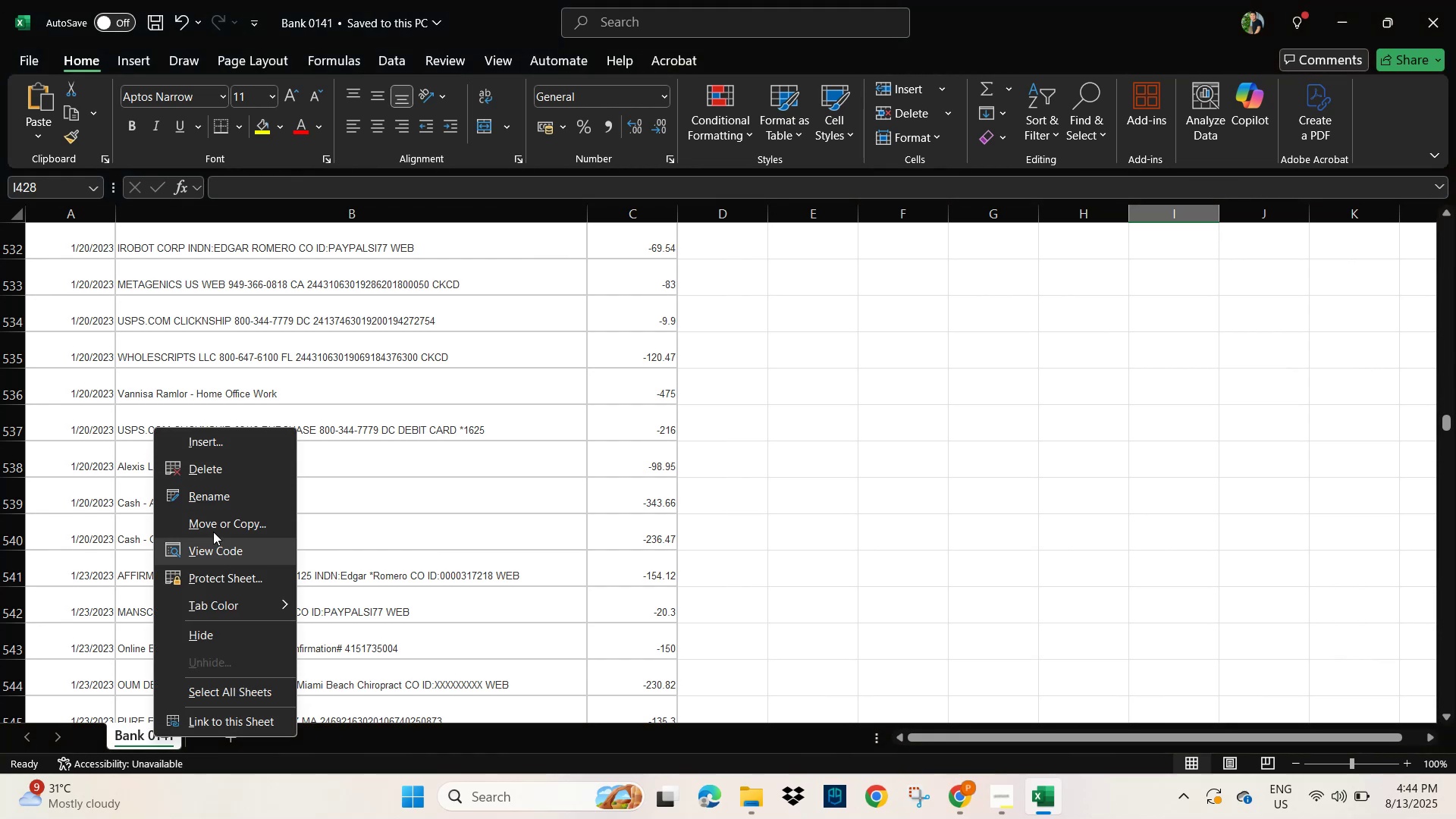 
left_click([220, 526])
 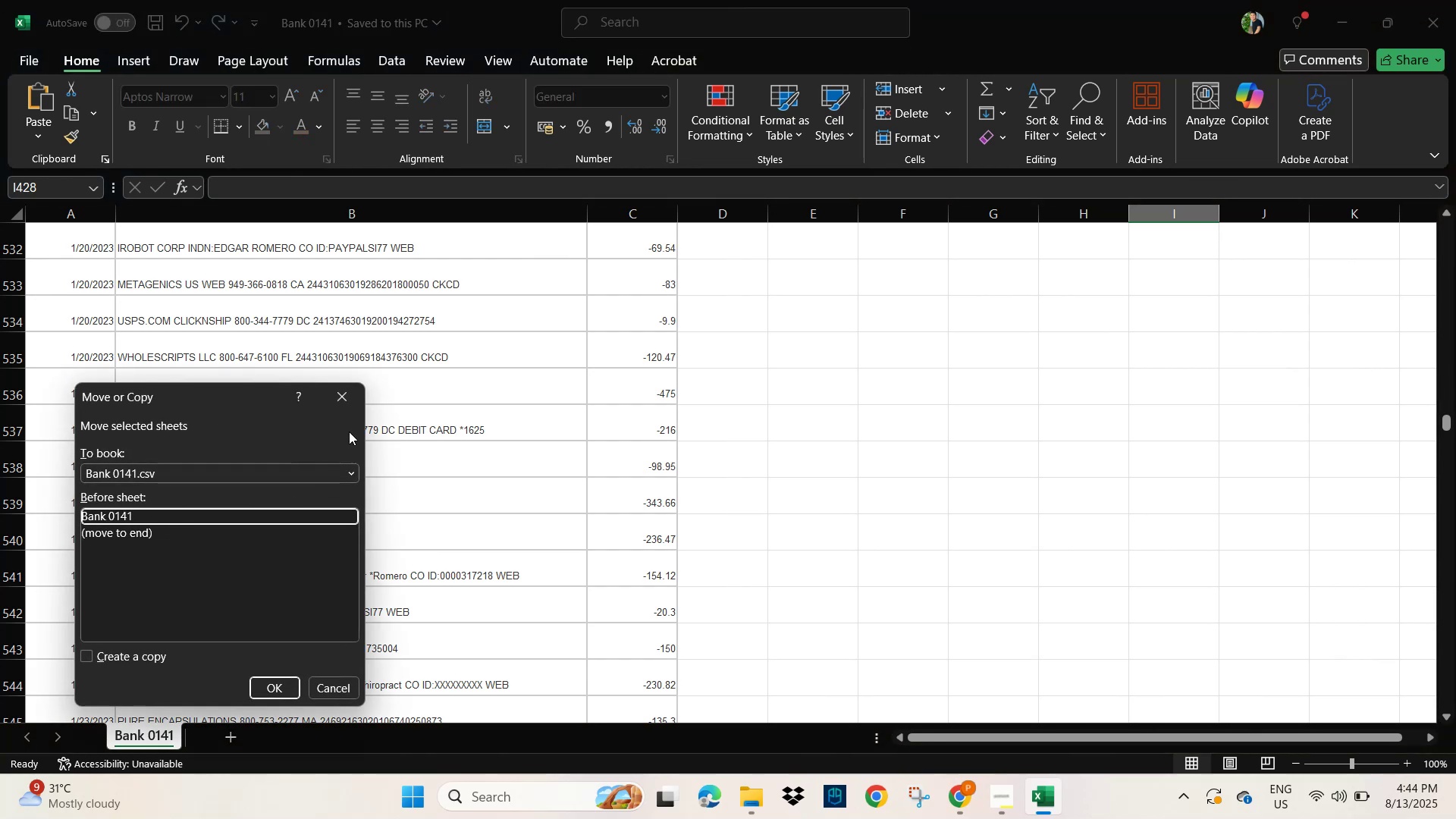 
left_click([346, 475])
 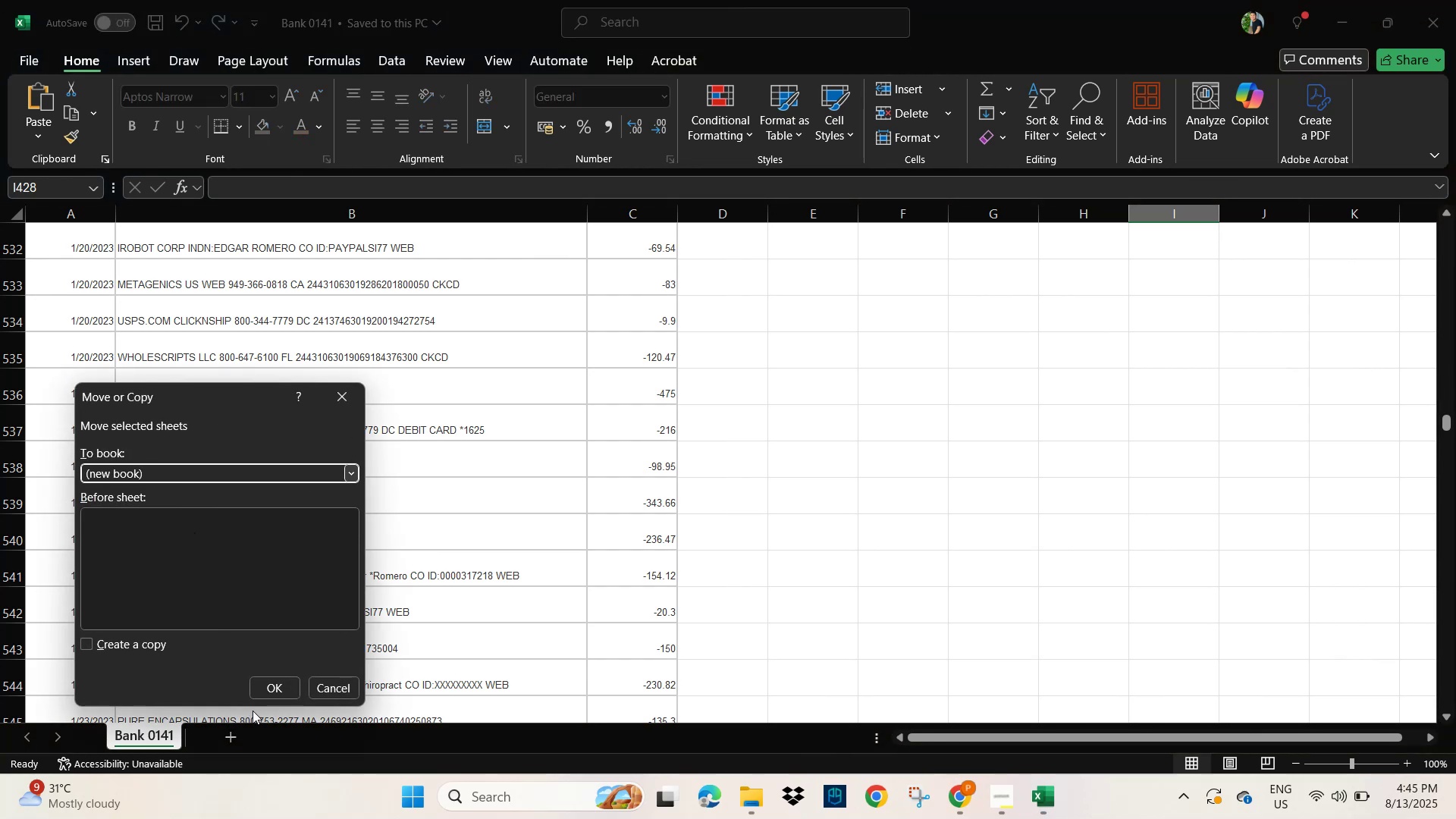 
left_click([81, 642])
 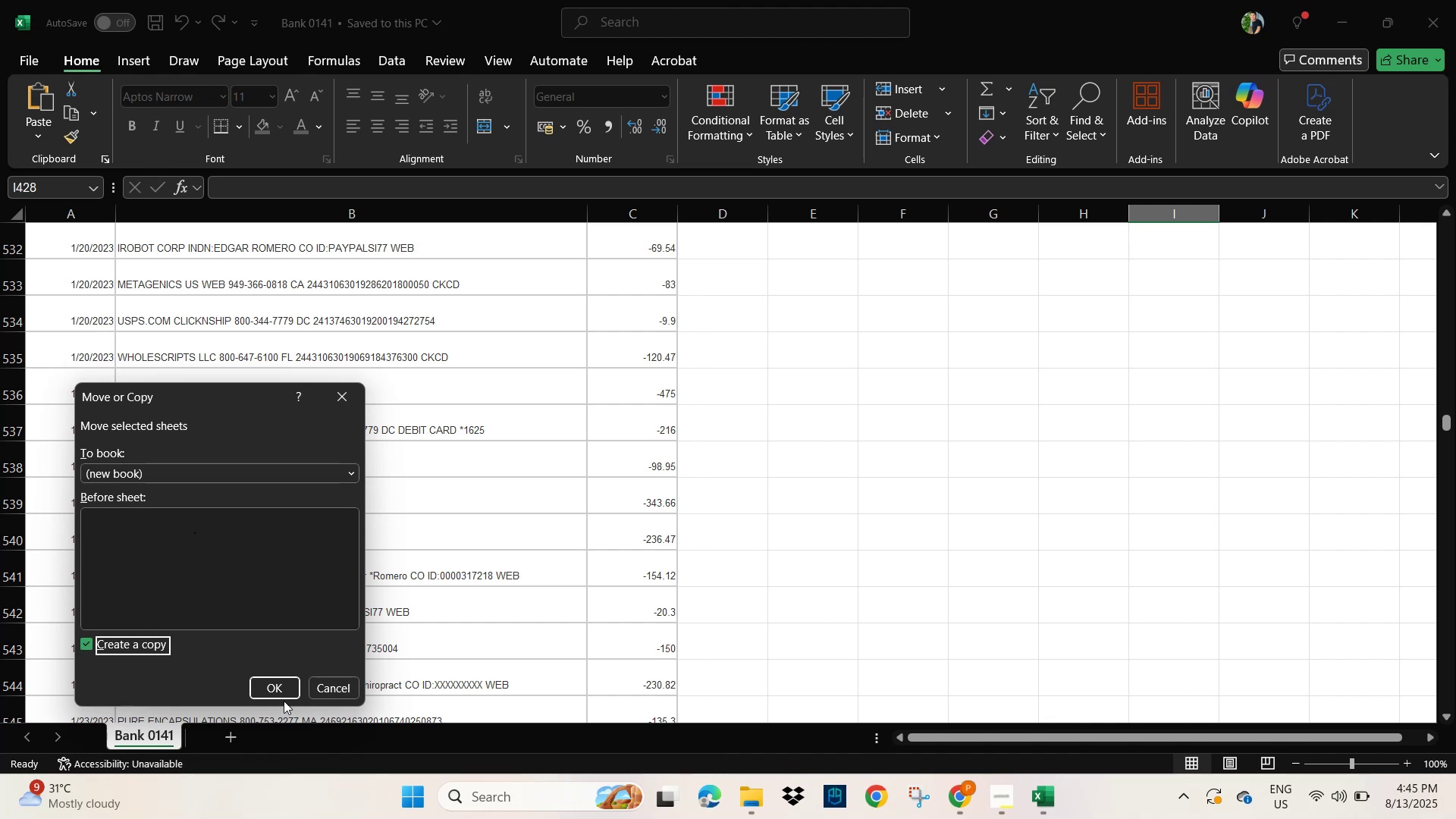 
left_click([282, 687])
 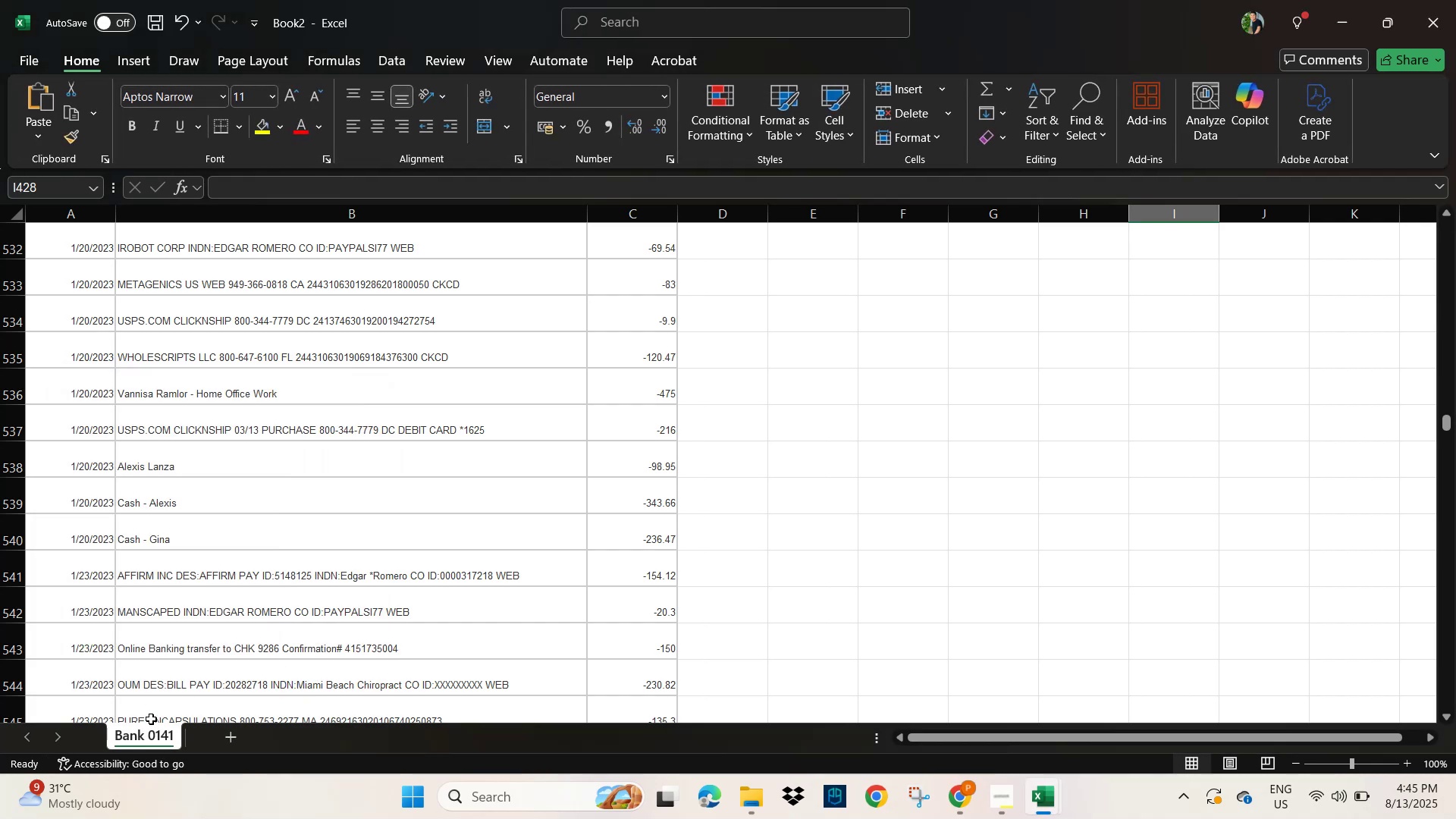 
left_click([848, 520])
 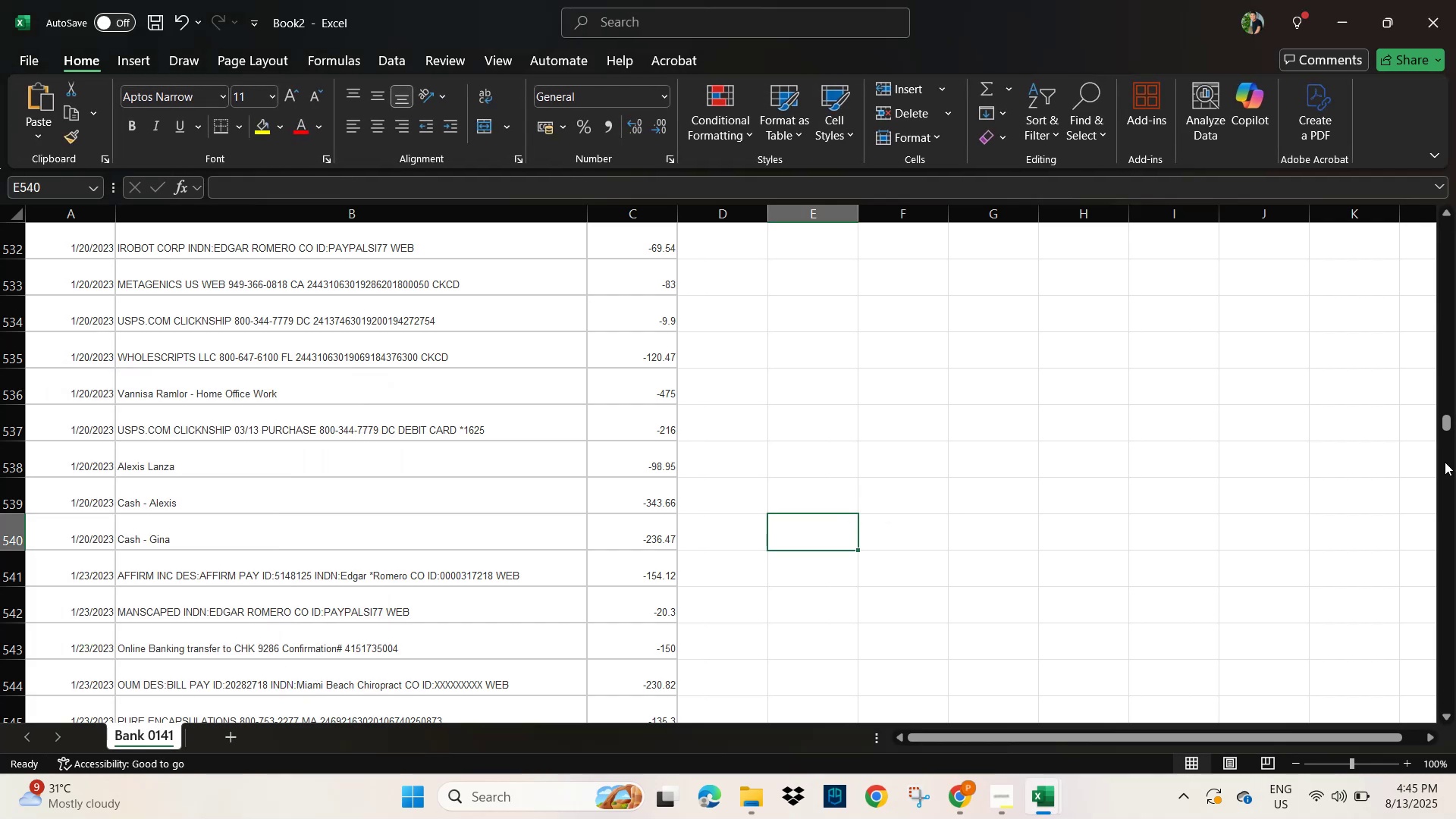 
scroll: coordinate [1440, 520], scroll_direction: down, amount: 43.0
 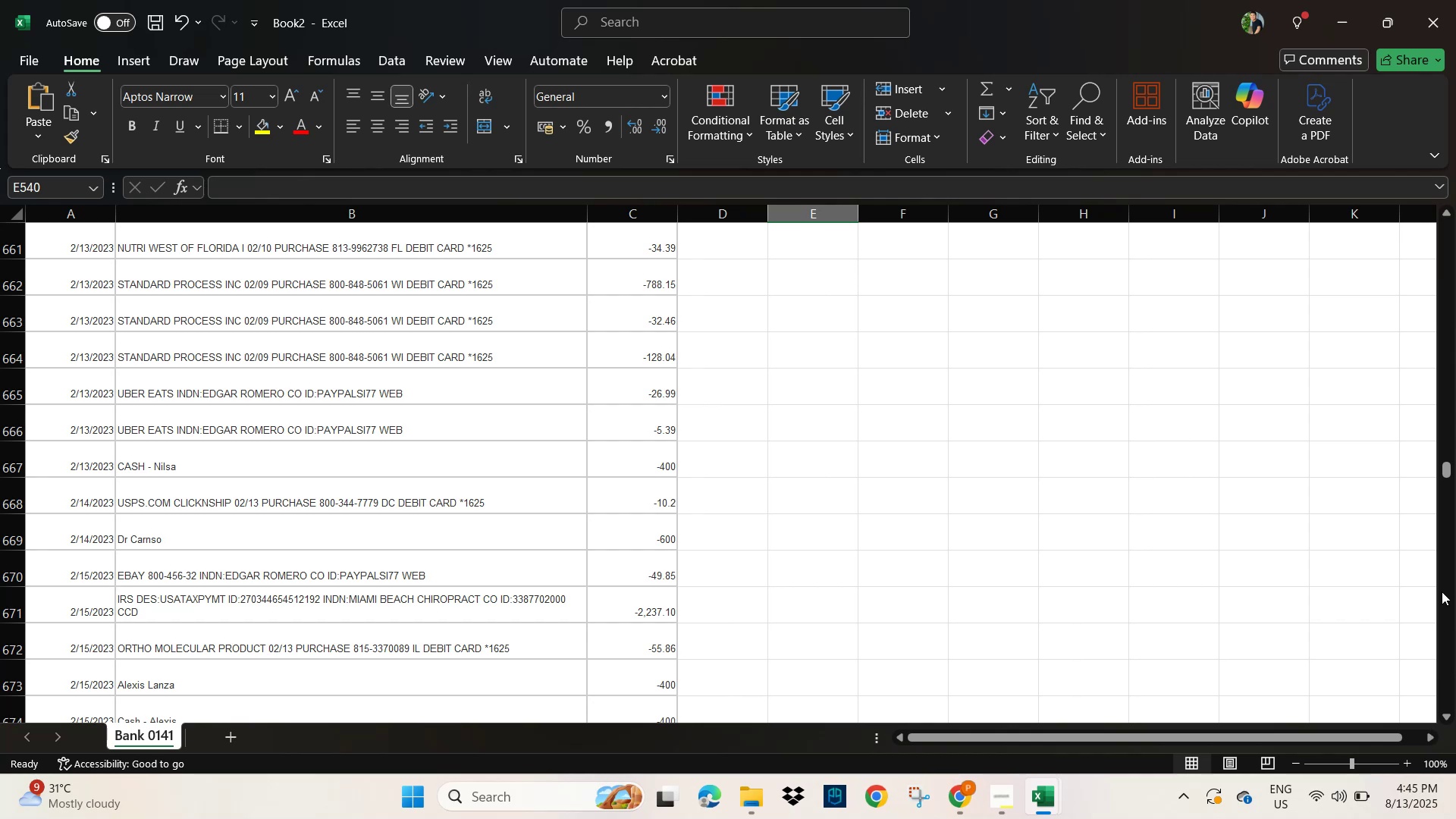 
left_click_drag(start_coordinate=[1445, 472], to_coordinate=[1440, 719])
 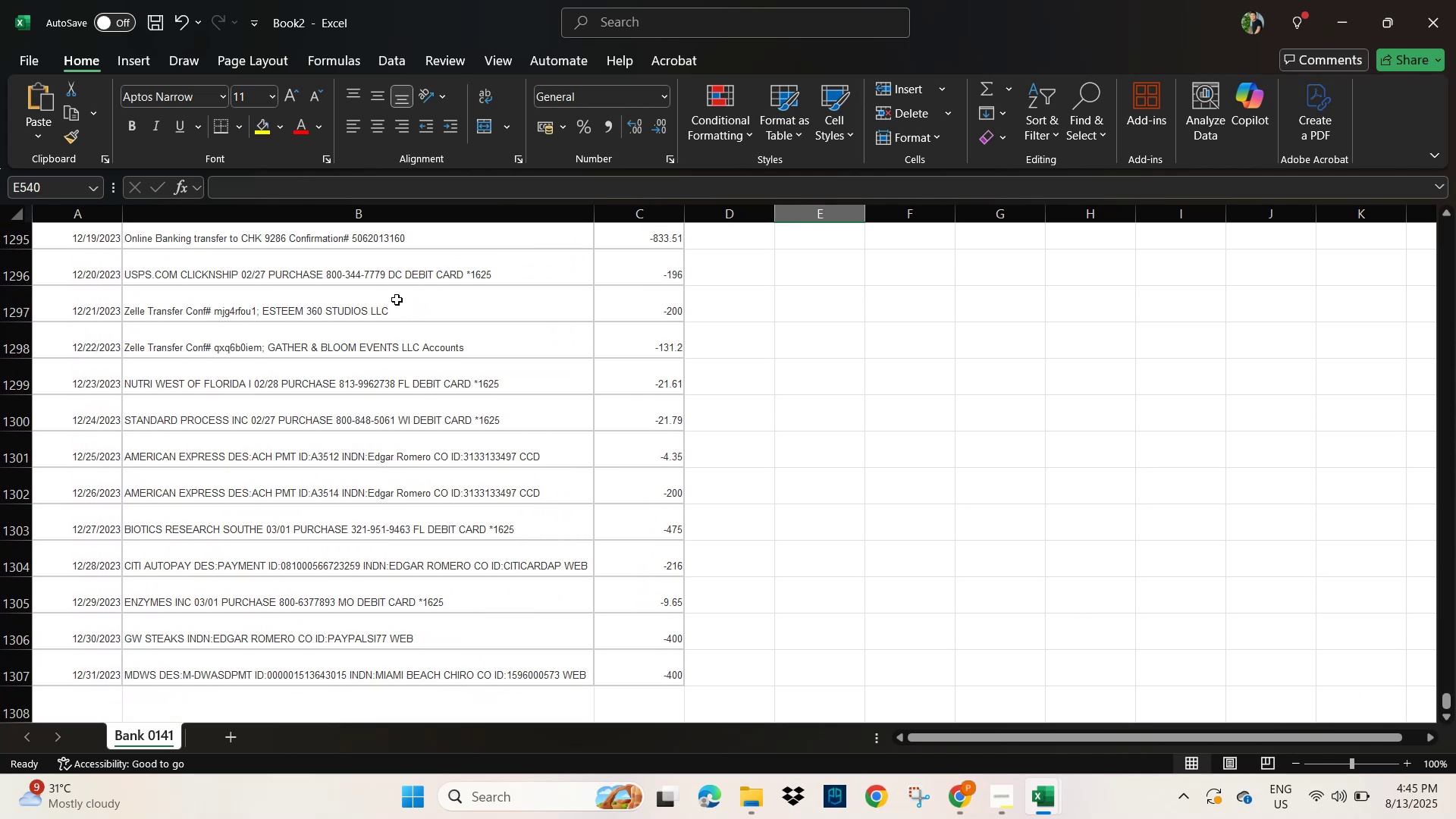 
wait(5.14)
 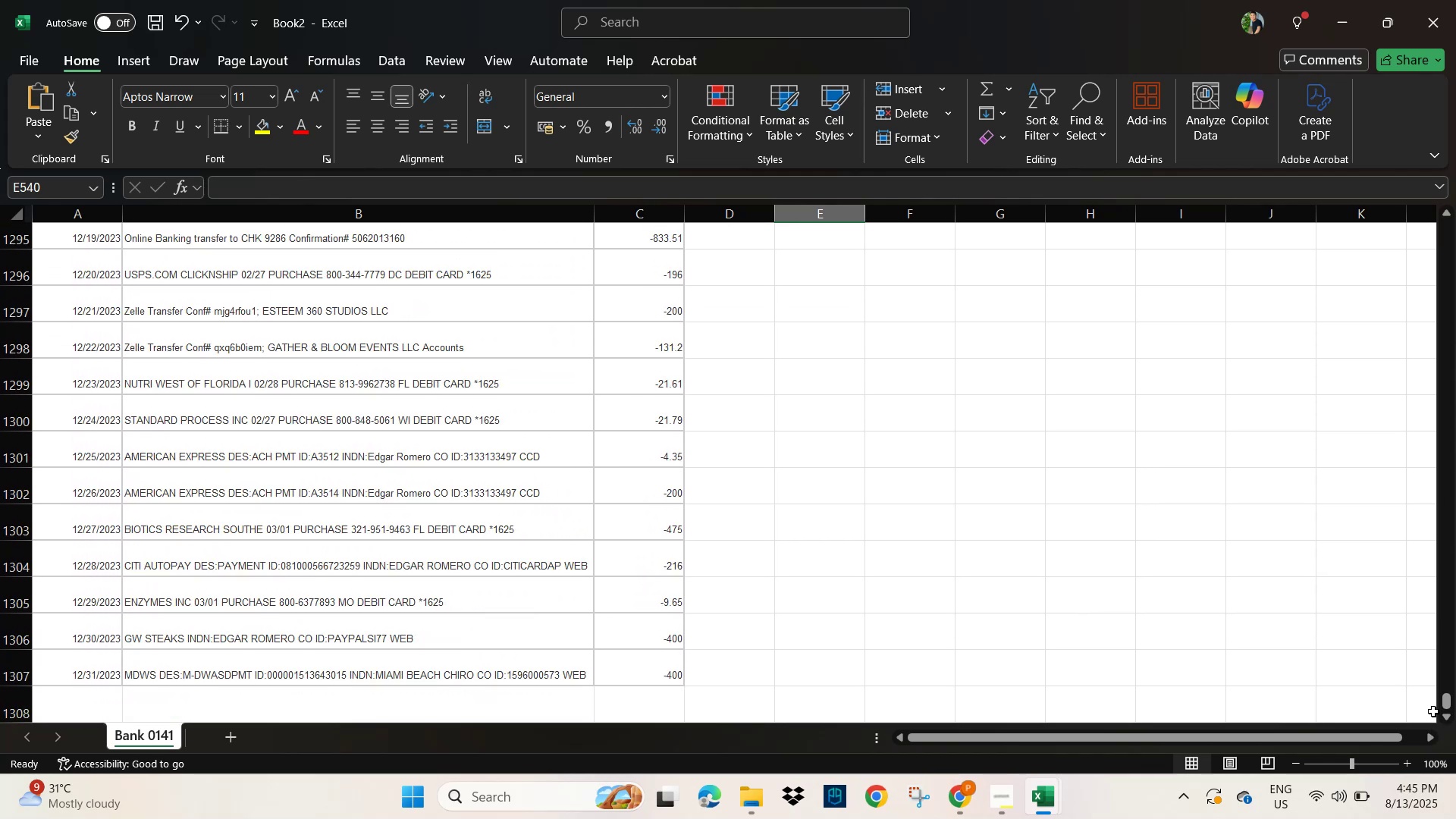 
mouse_move([206, 103])
 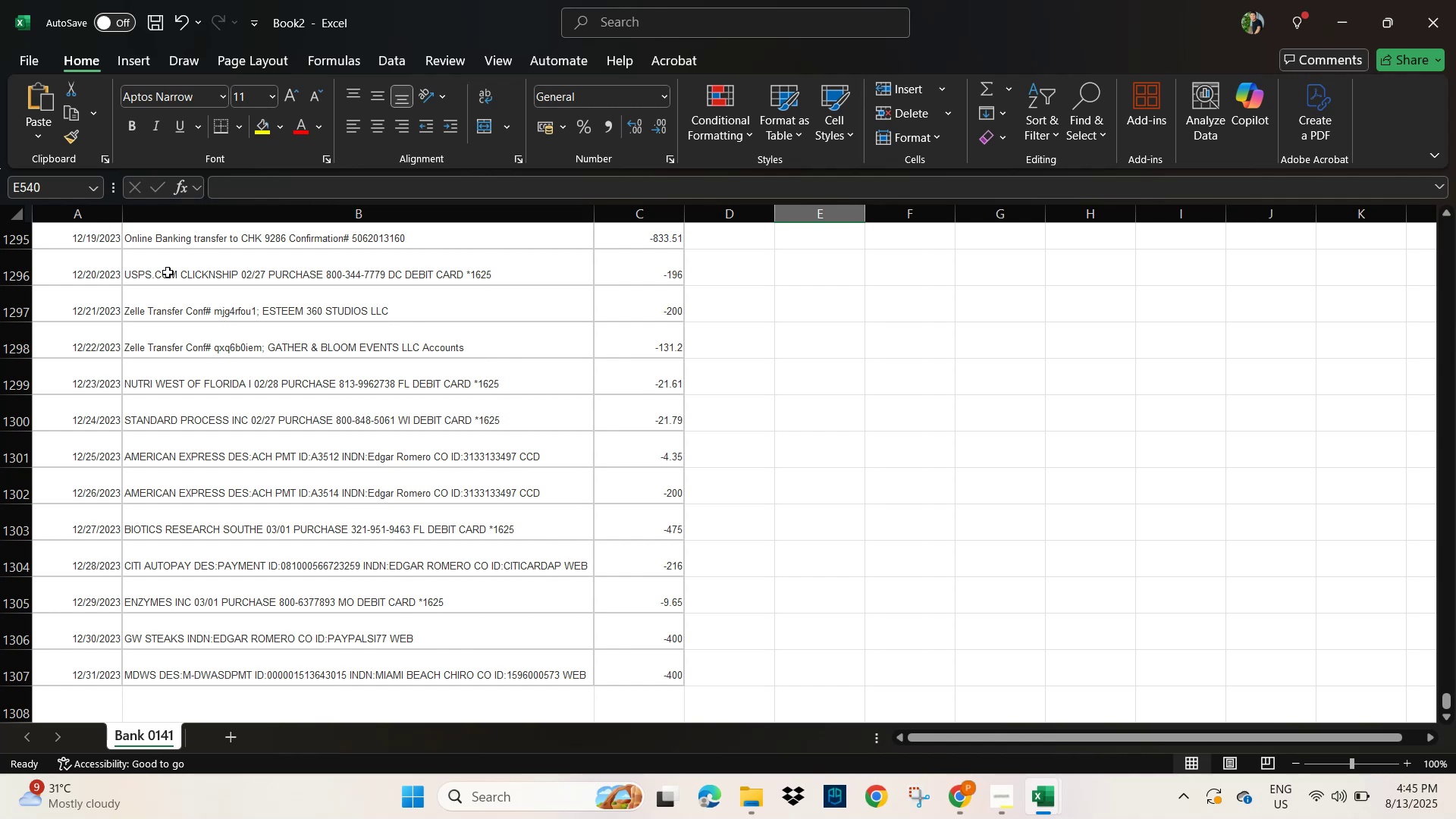 
wait(8.23)
 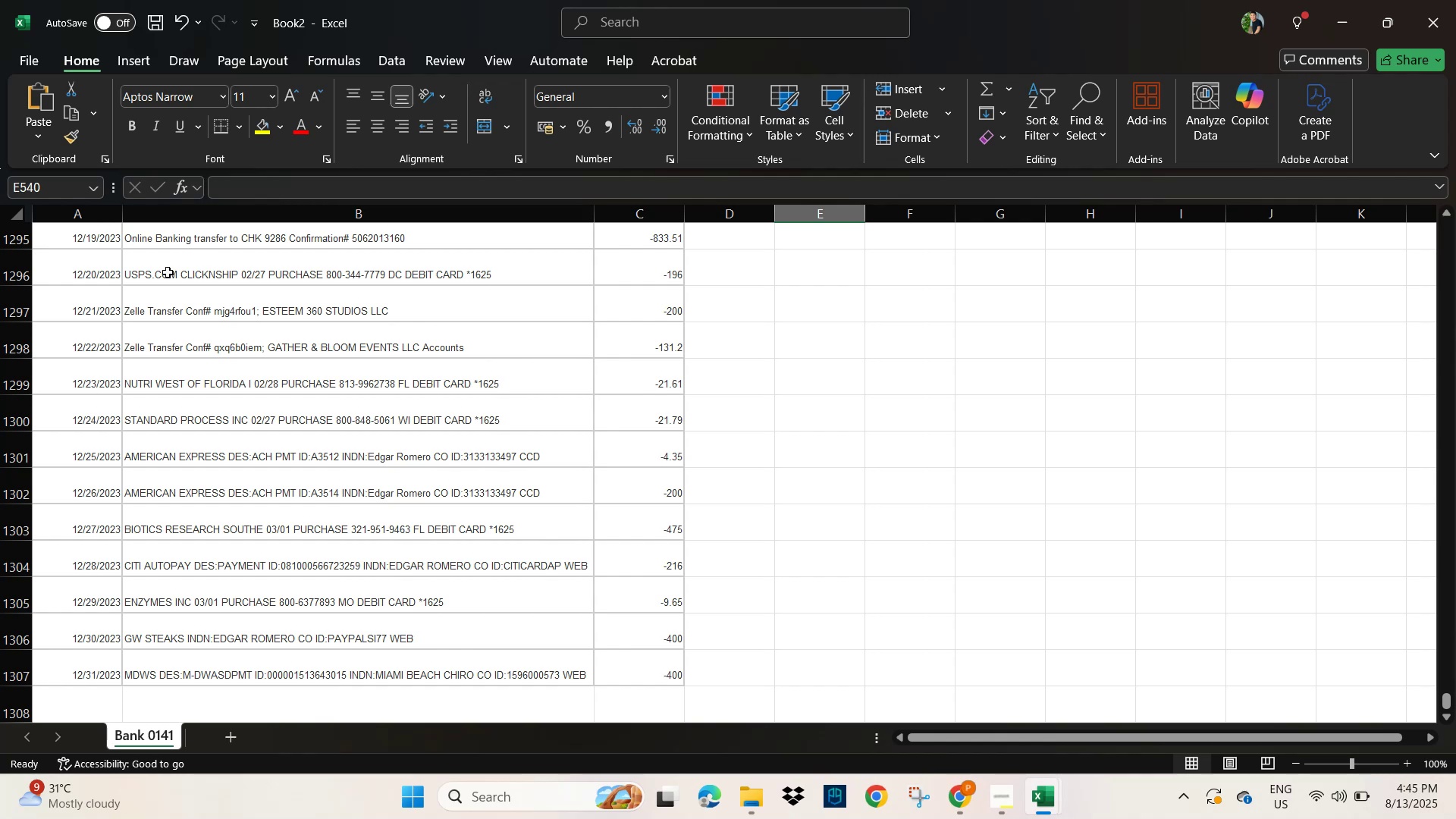 
scroll: coordinate [69, 469], scroll_direction: up, amount: 28.0
 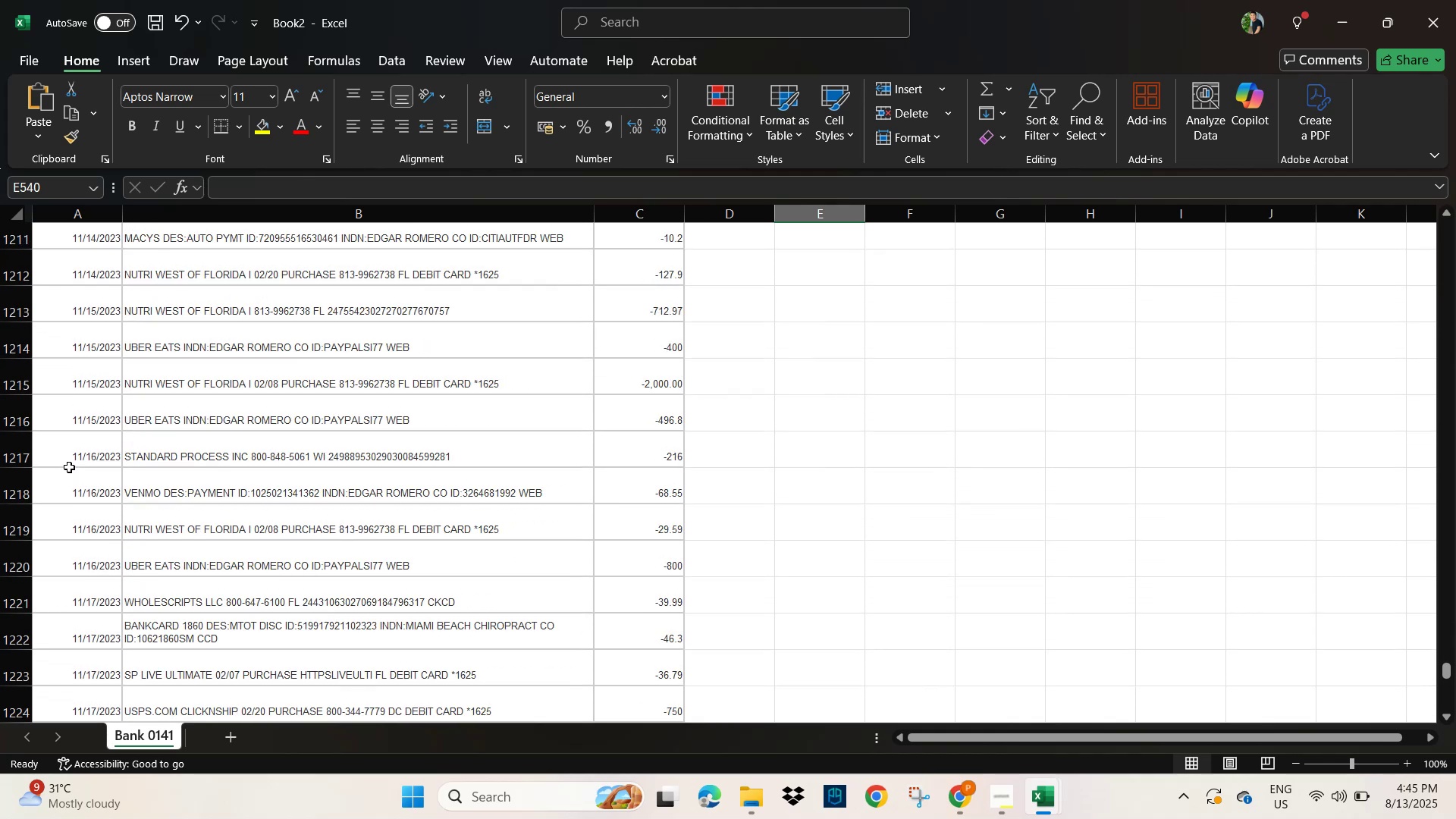 
scroll: coordinate [69, 467], scroll_direction: down, amount: 5.0
 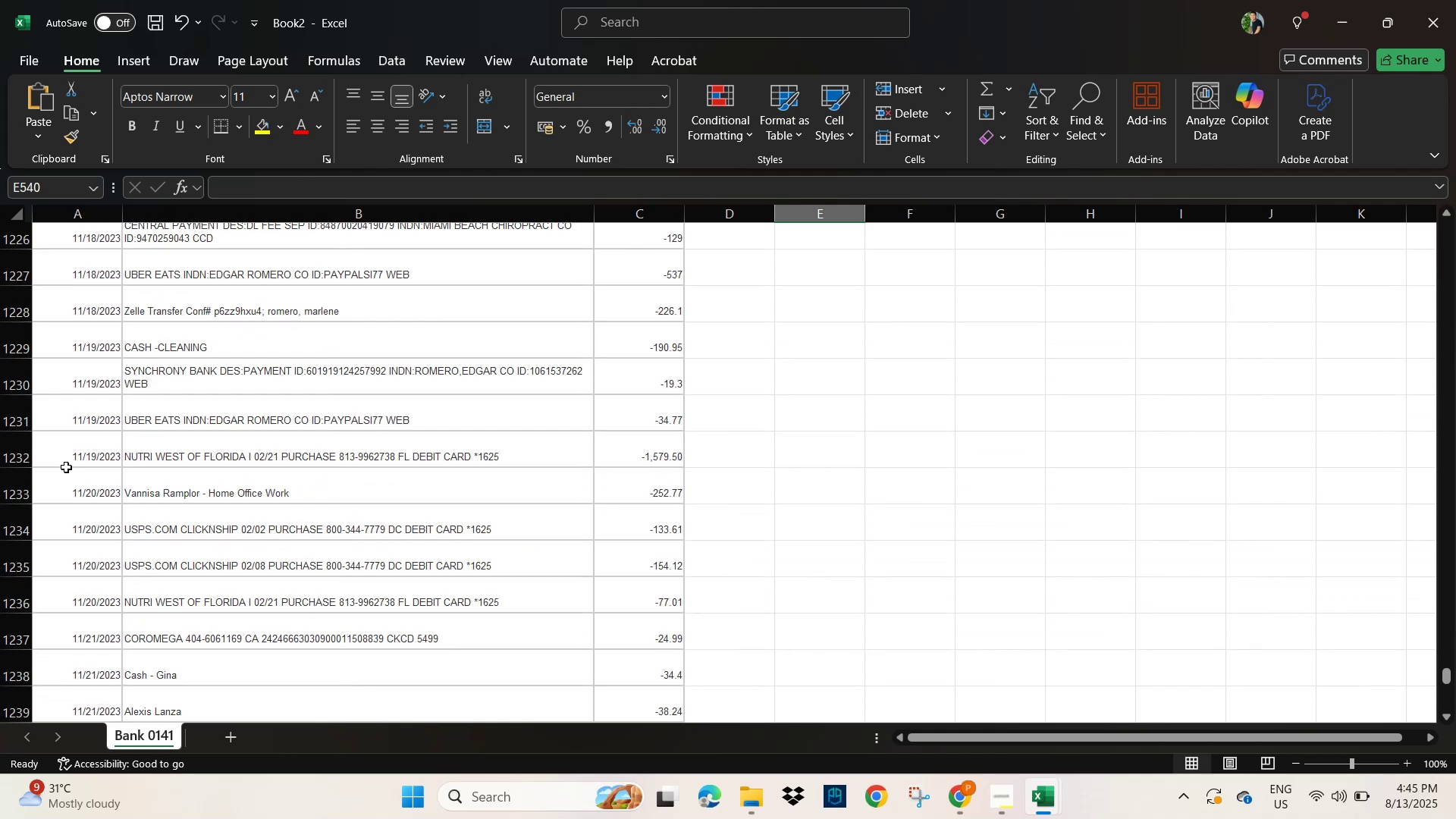 
scroll: coordinate [23, 447], scroll_direction: up, amount: 73.0
 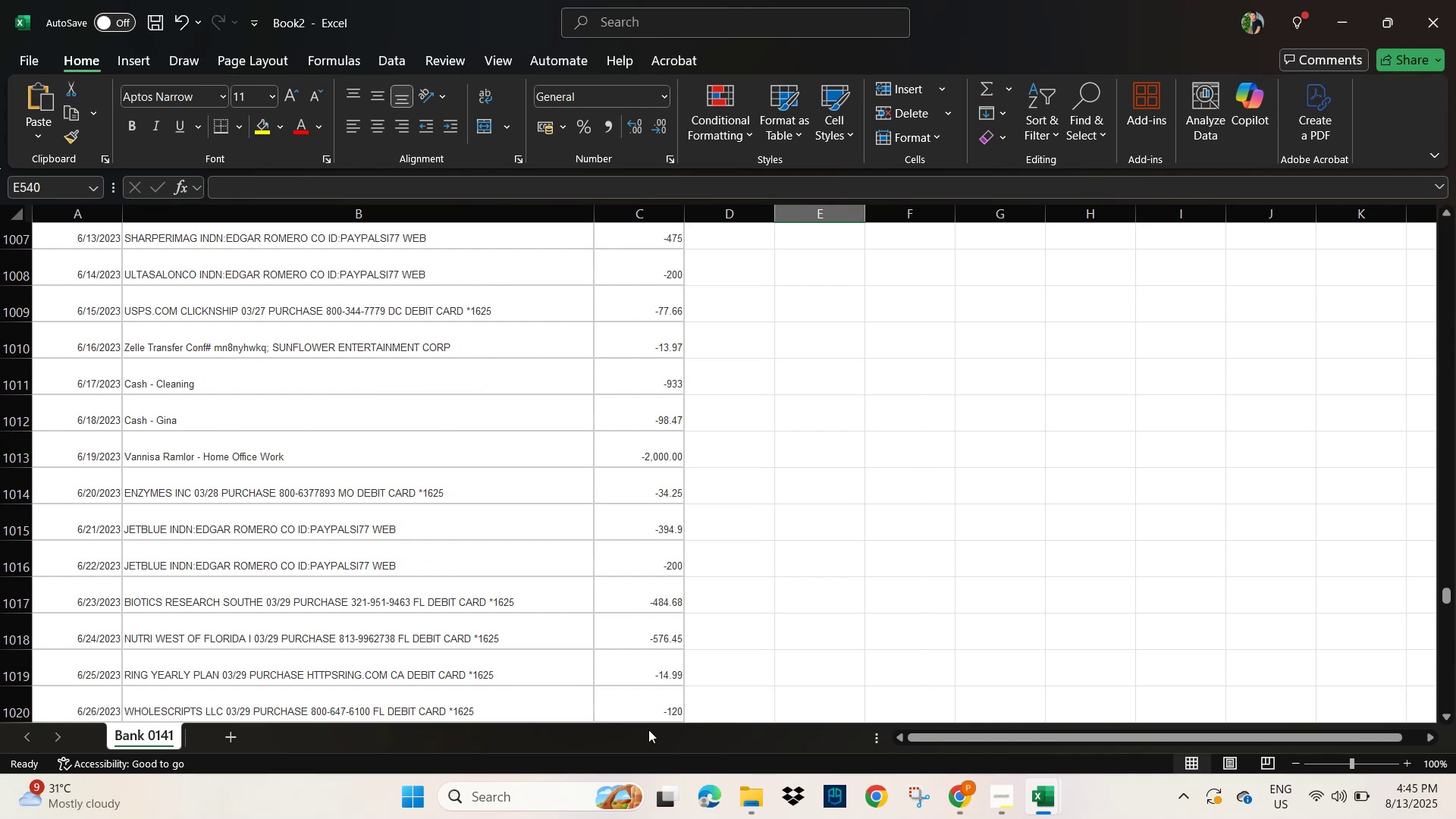 
left_click([959, 788])
 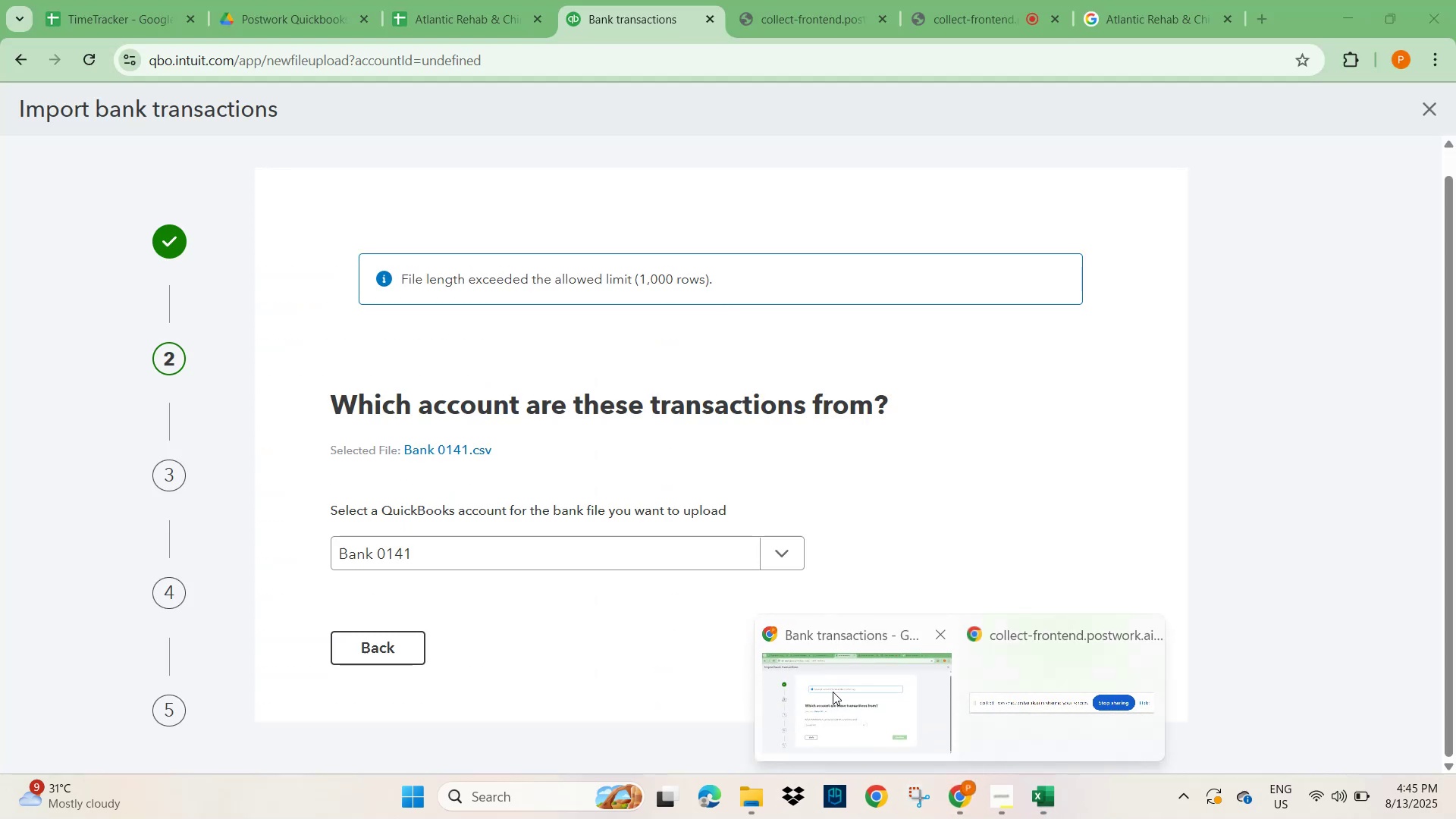 
left_click([838, 691])
 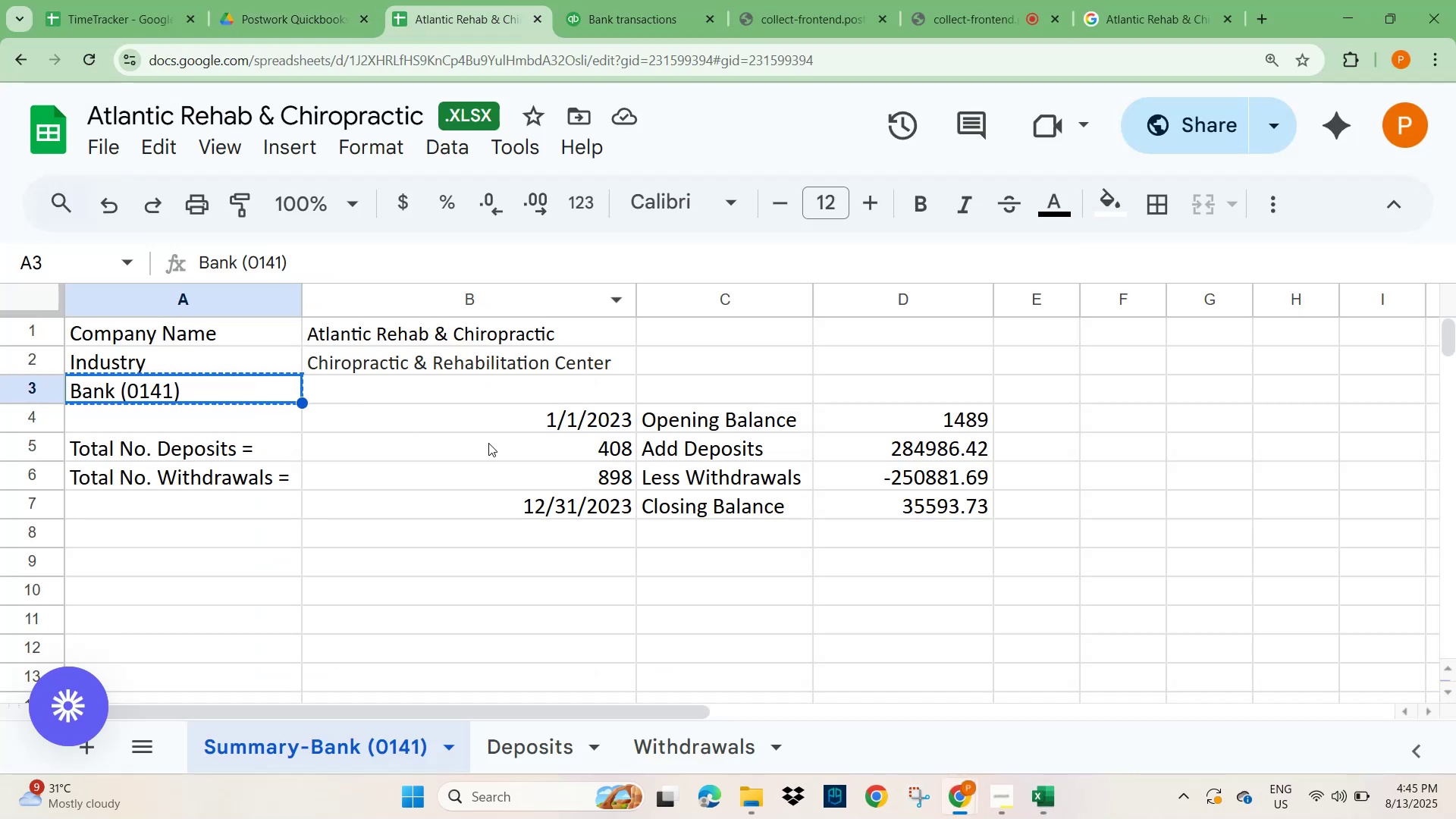 
left_click([588, 442])
 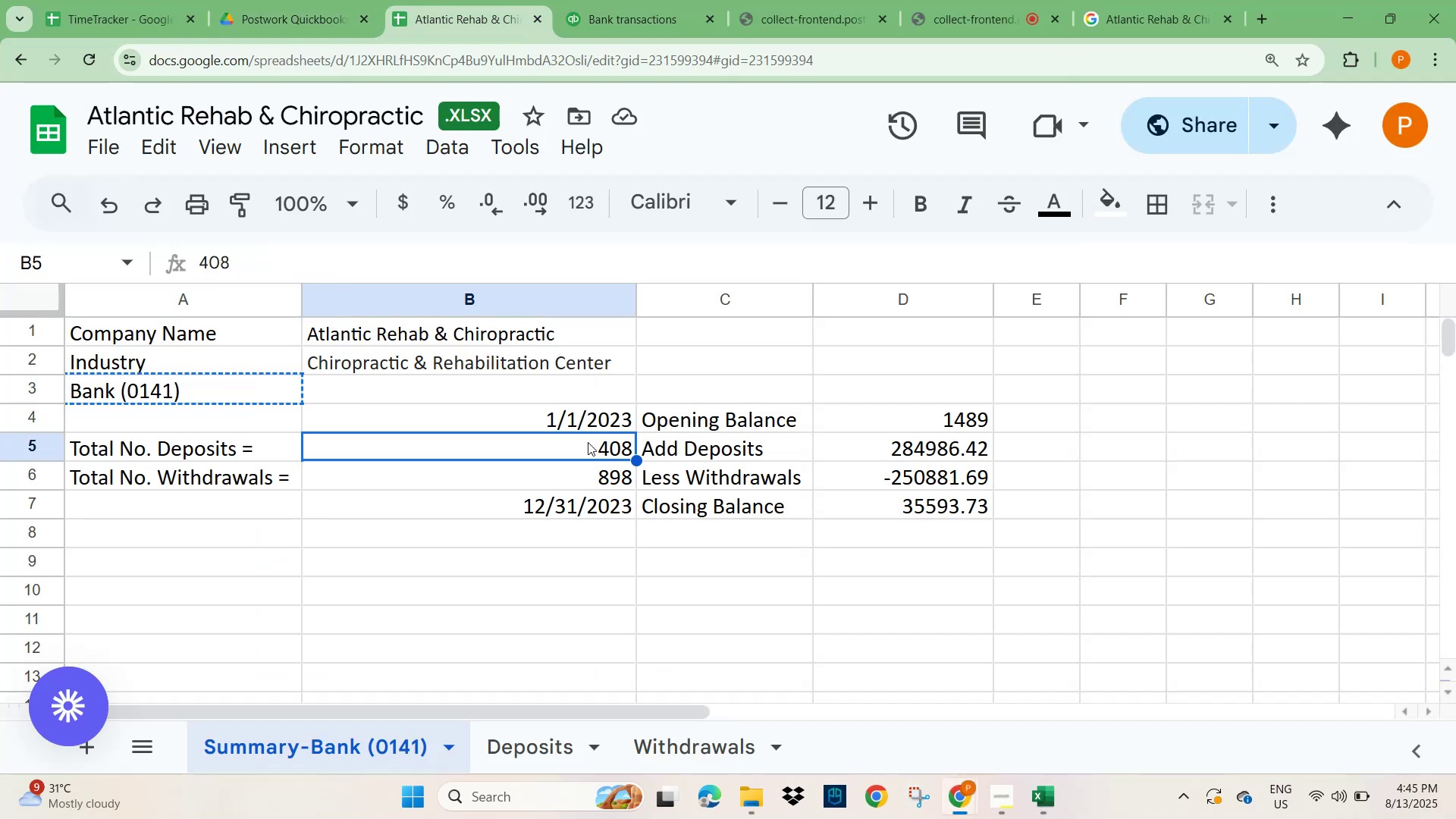 
key(Shift+ArrowDown)
 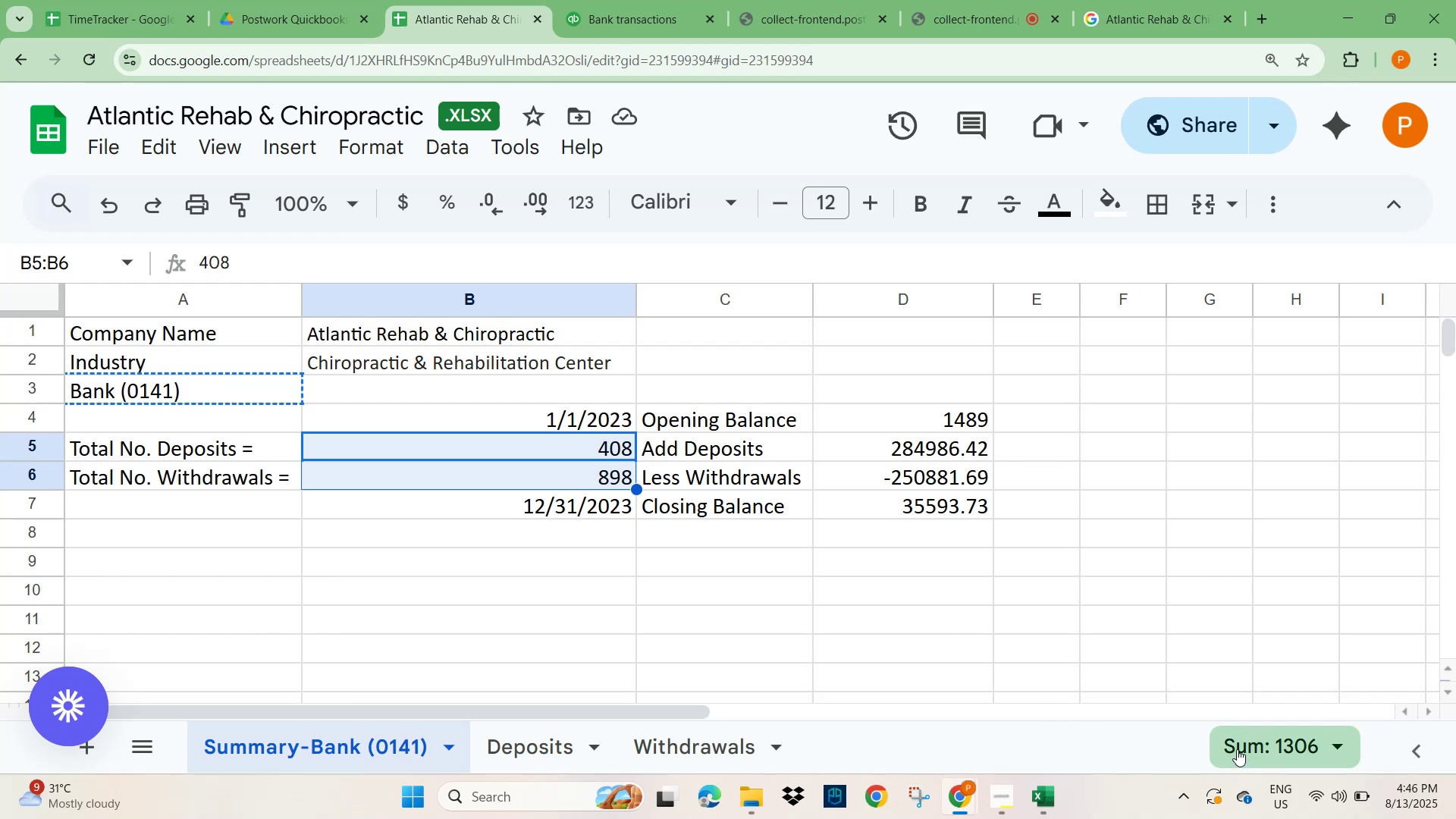 
wait(31.5)
 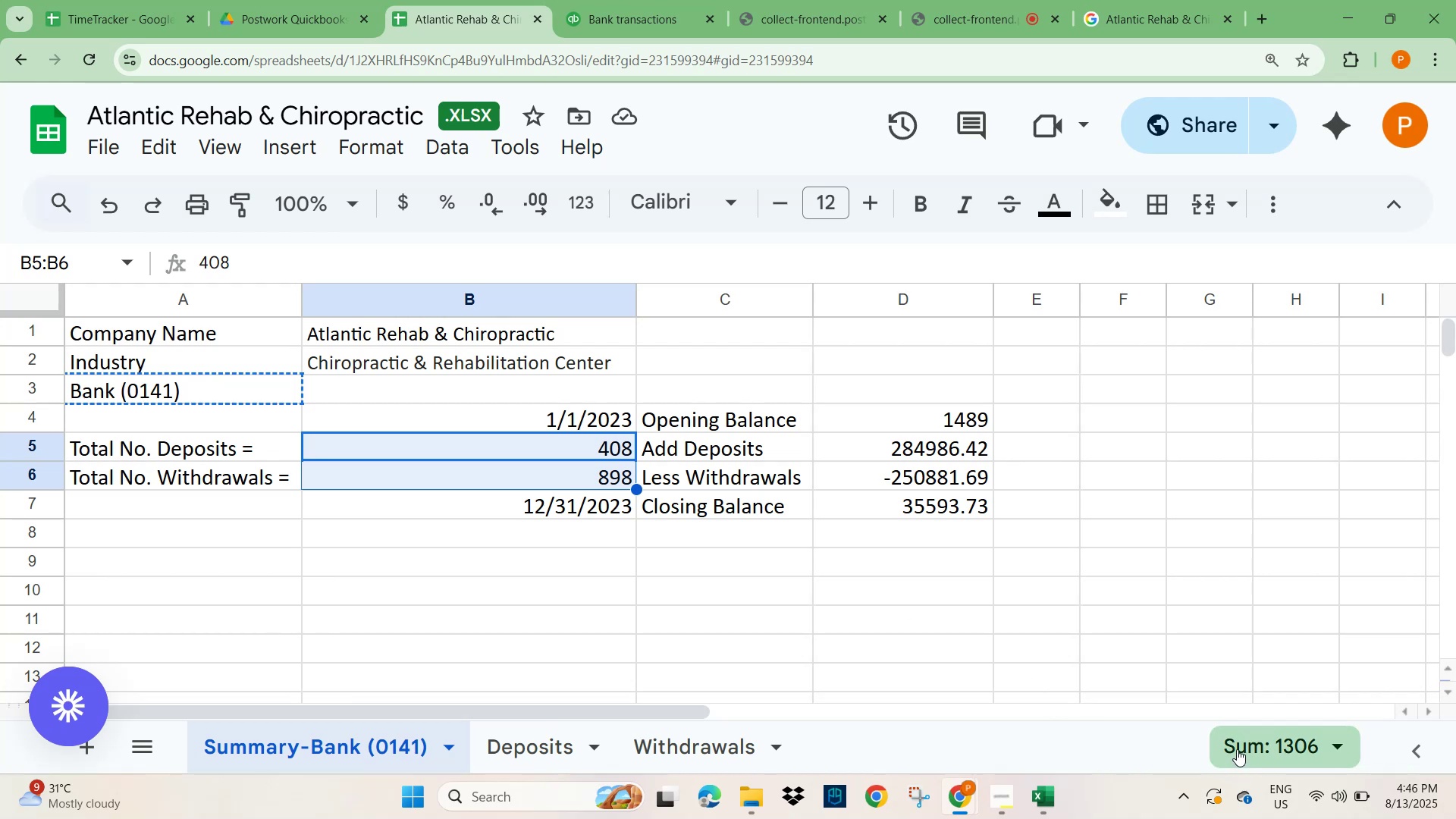 
left_click([977, 716])
 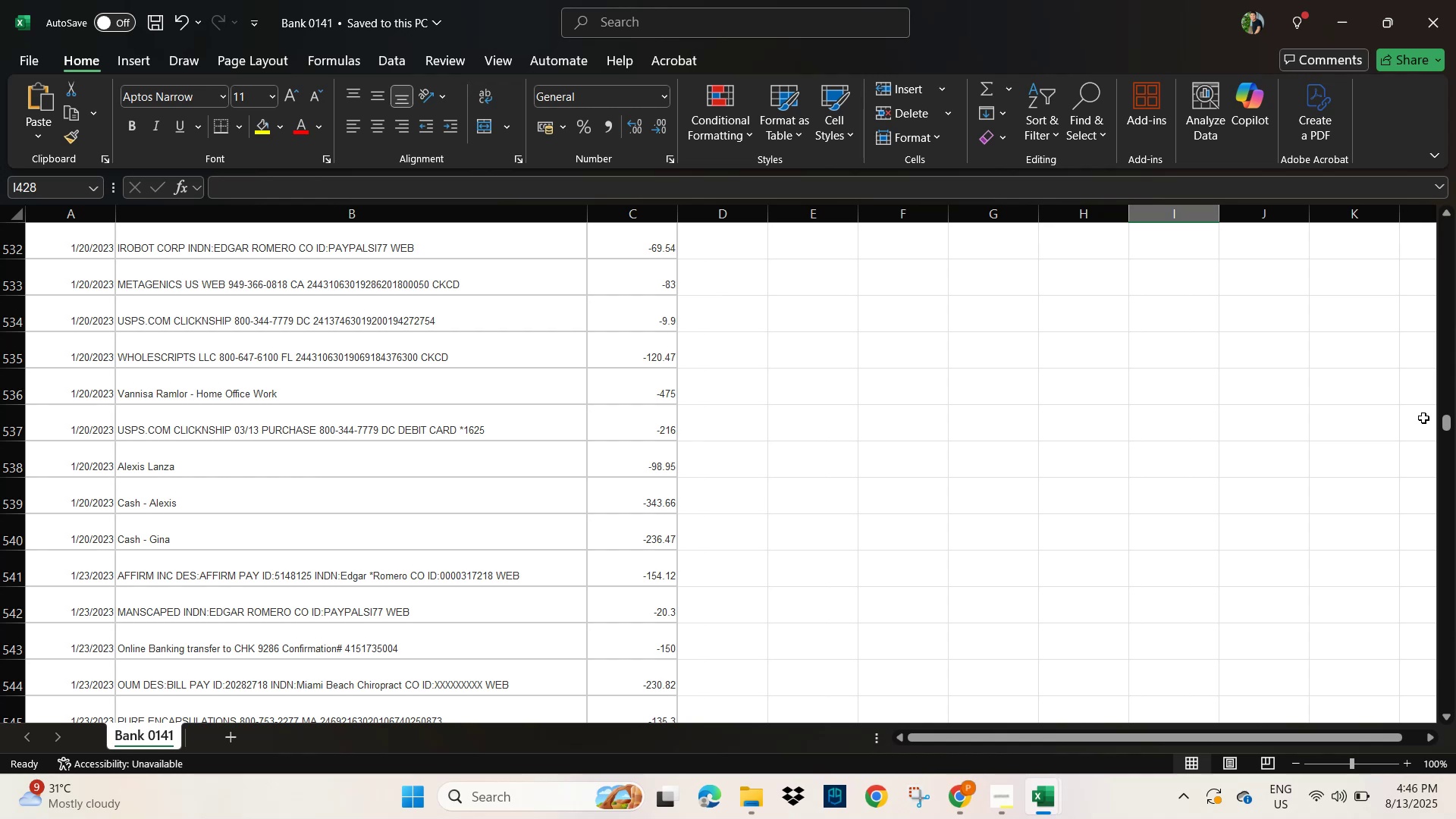 
left_click_drag(start_coordinate=[1447, 429], to_coordinate=[1442, 773])
 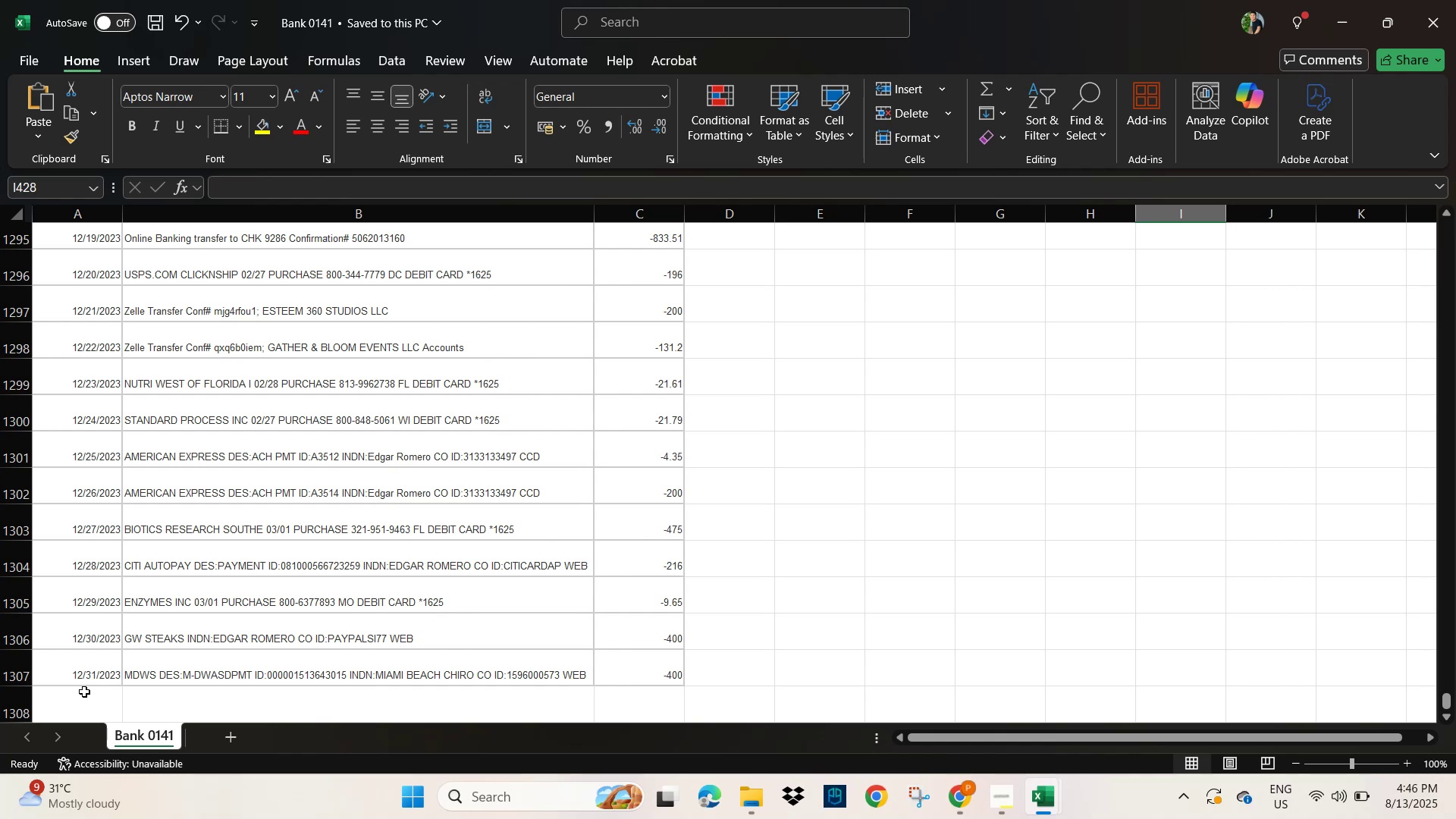 
wait(22.4)
 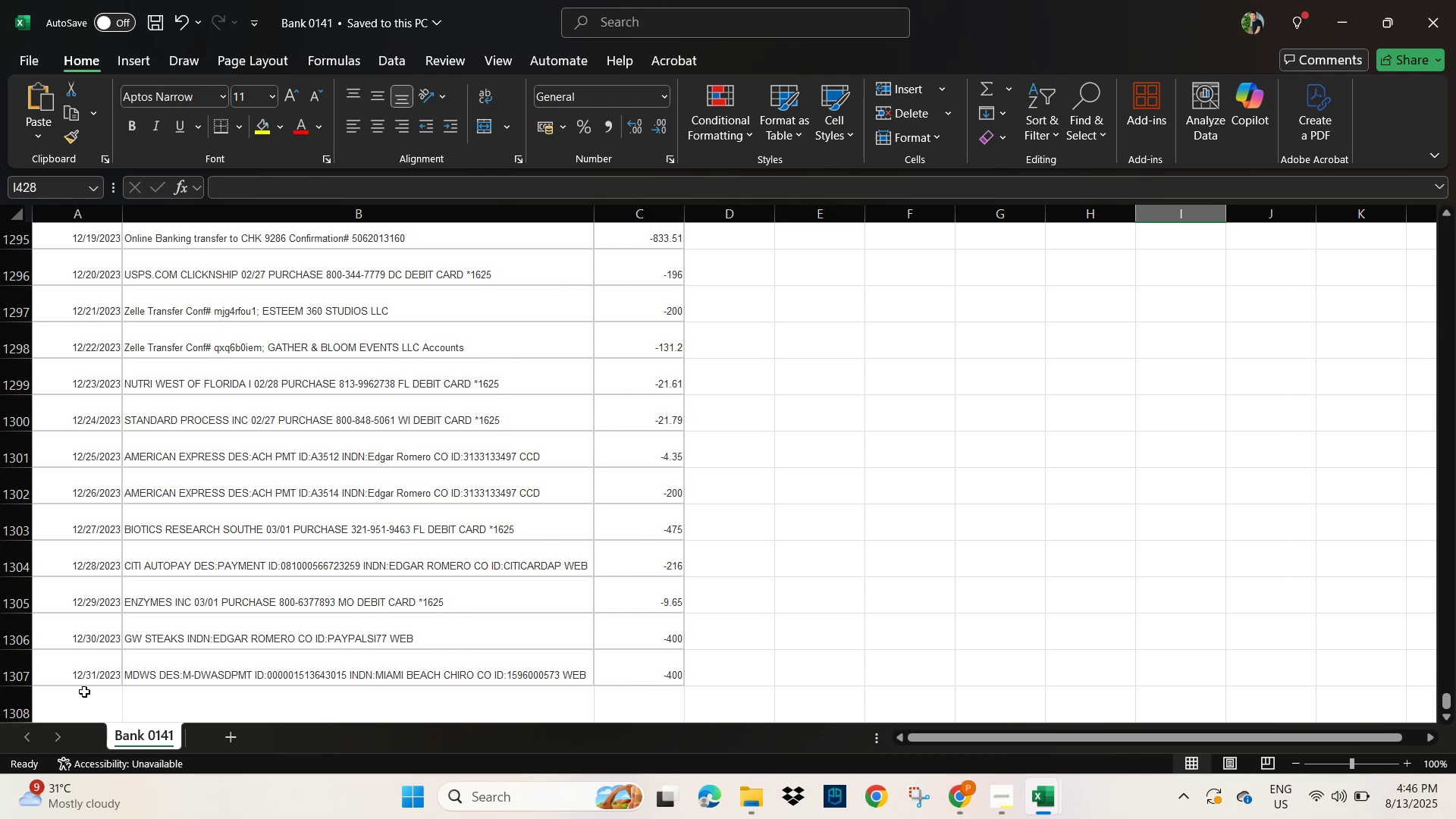 
scroll: coordinate [20, 380], scroll_direction: up, amount: 24.0
 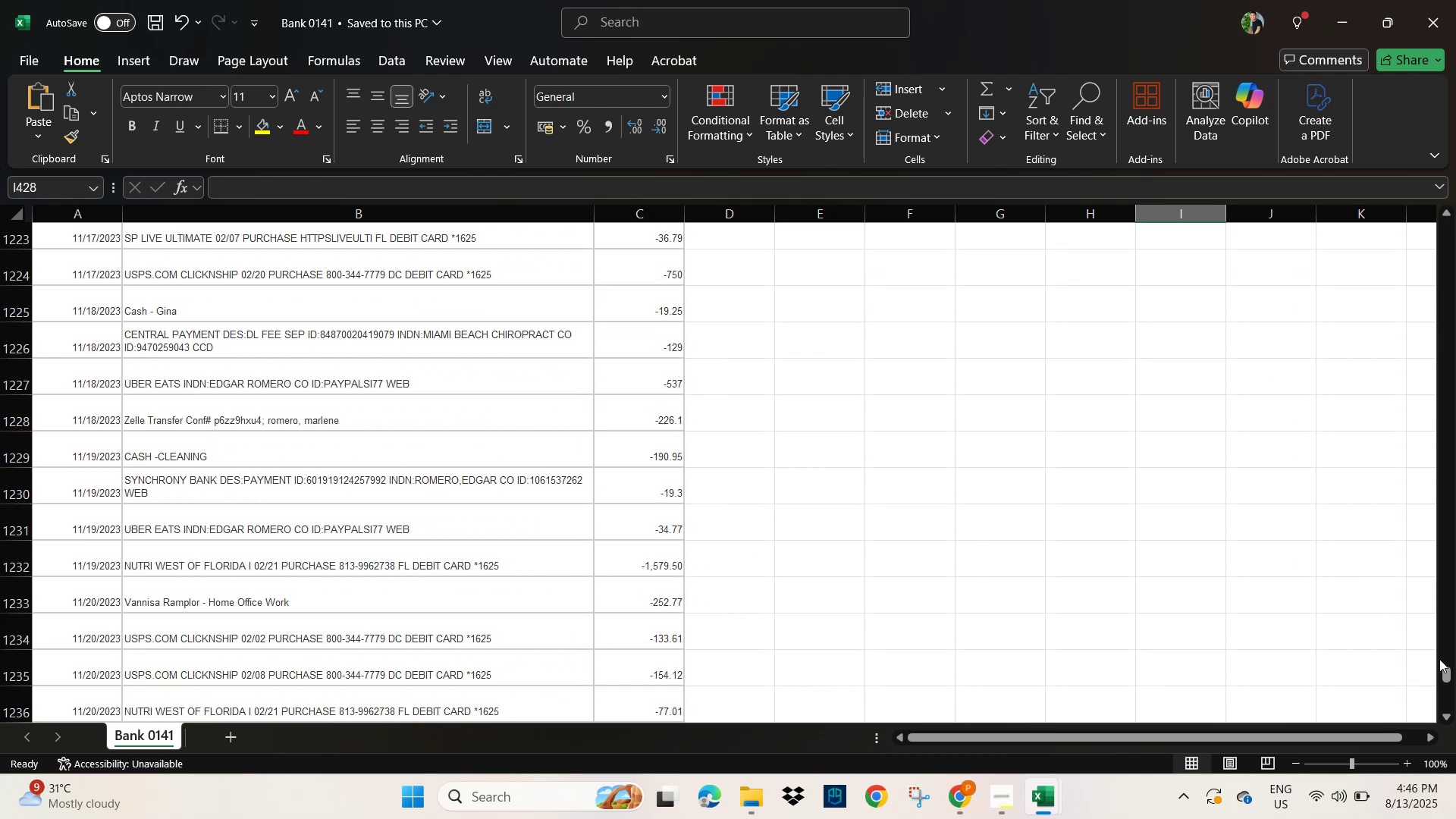 
left_click_drag(start_coordinate=[1448, 663], to_coordinate=[1442, 185])
 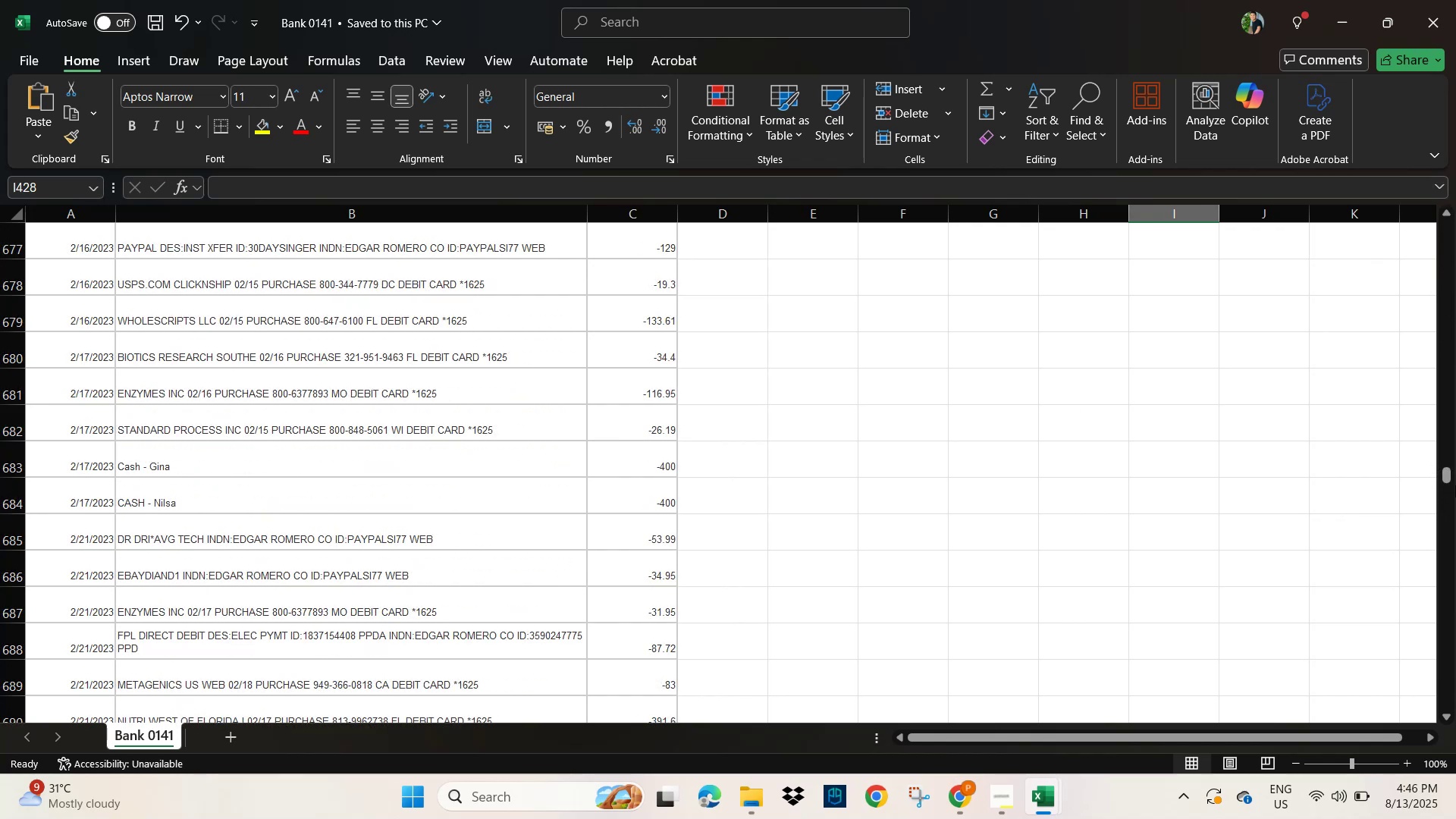 
key(Alt+AltLeft)
 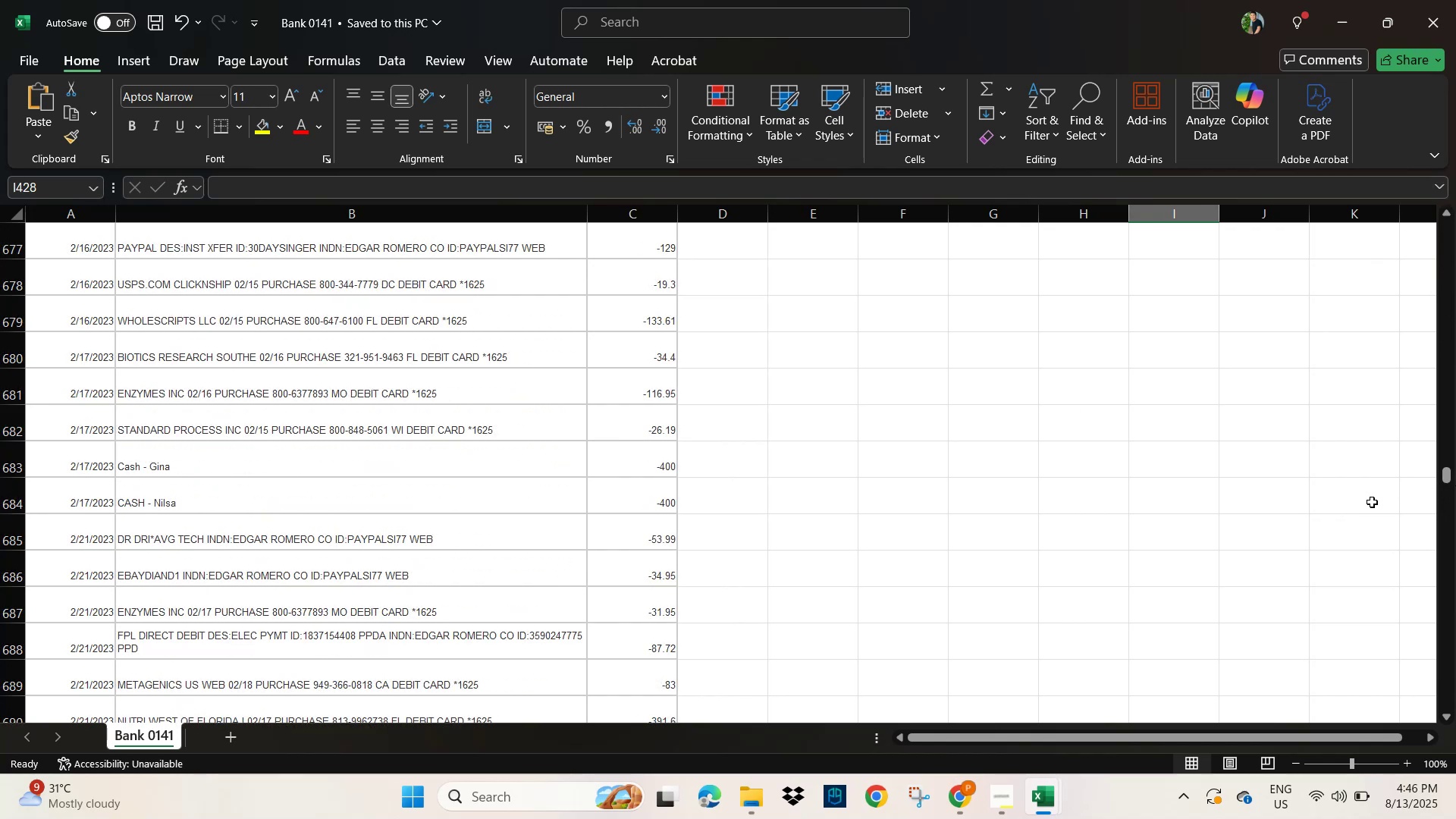 
key(Alt+Tab)
 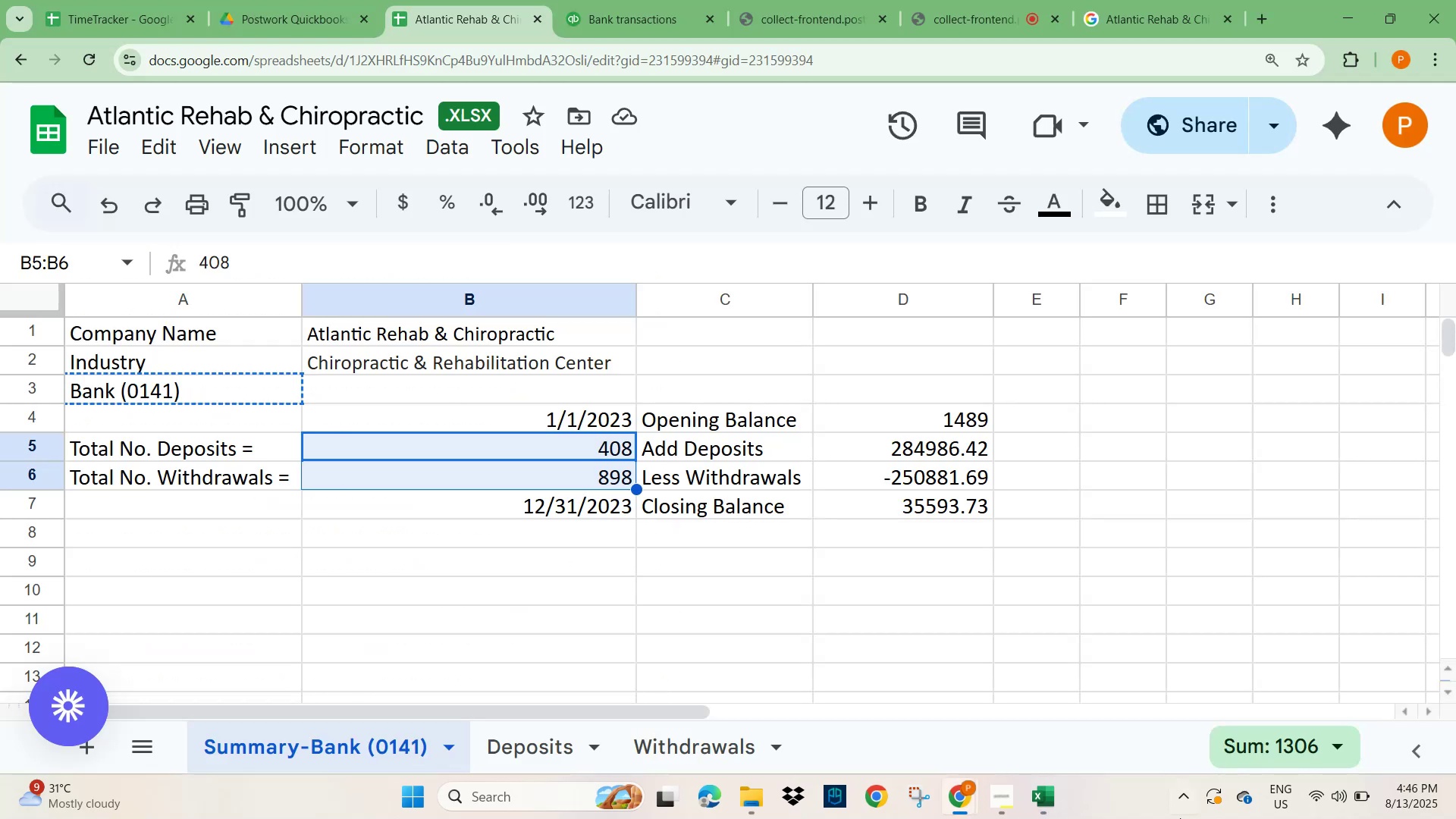 
key(Alt+AltLeft)
 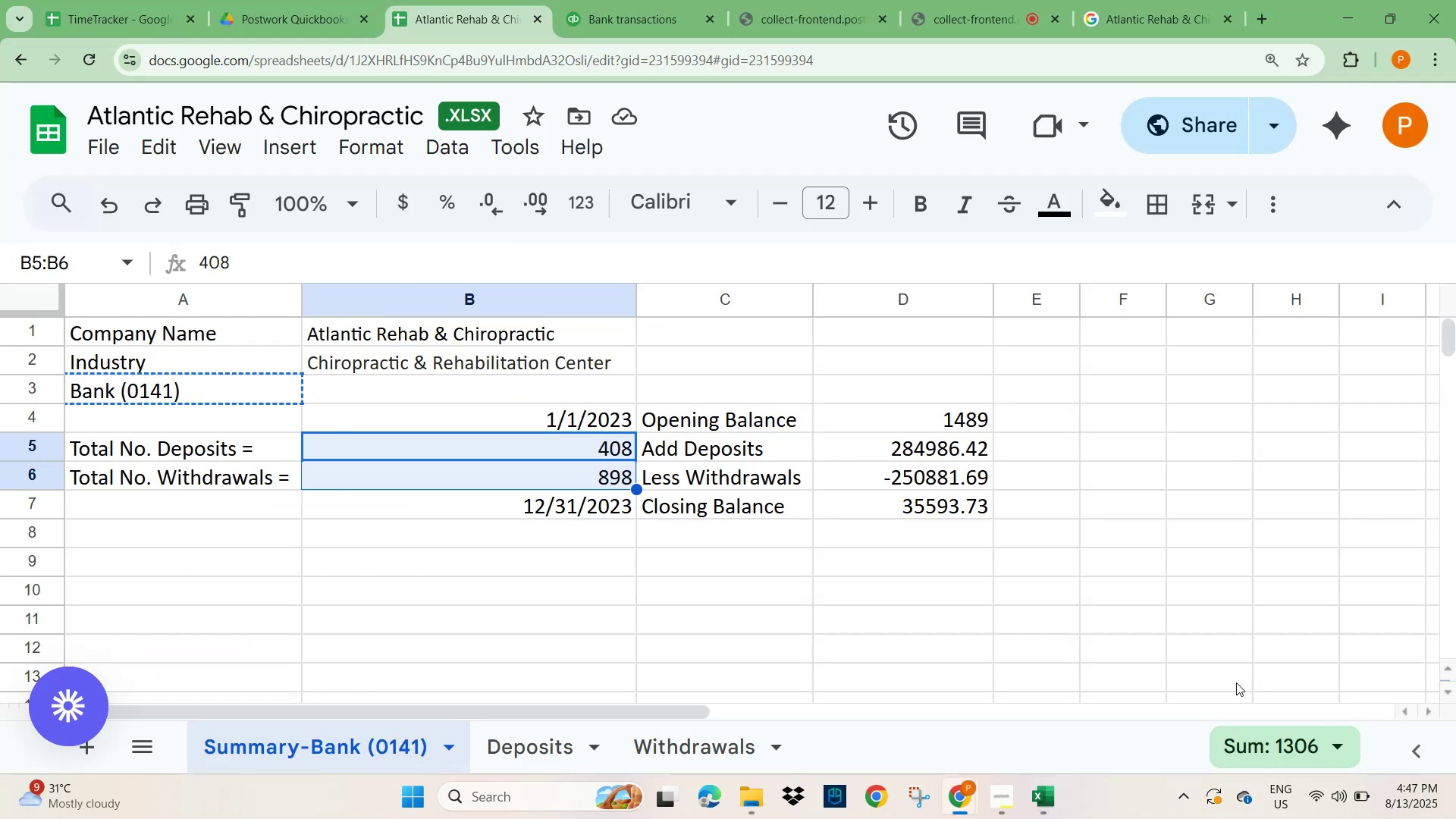 
key(Alt+Tab)
 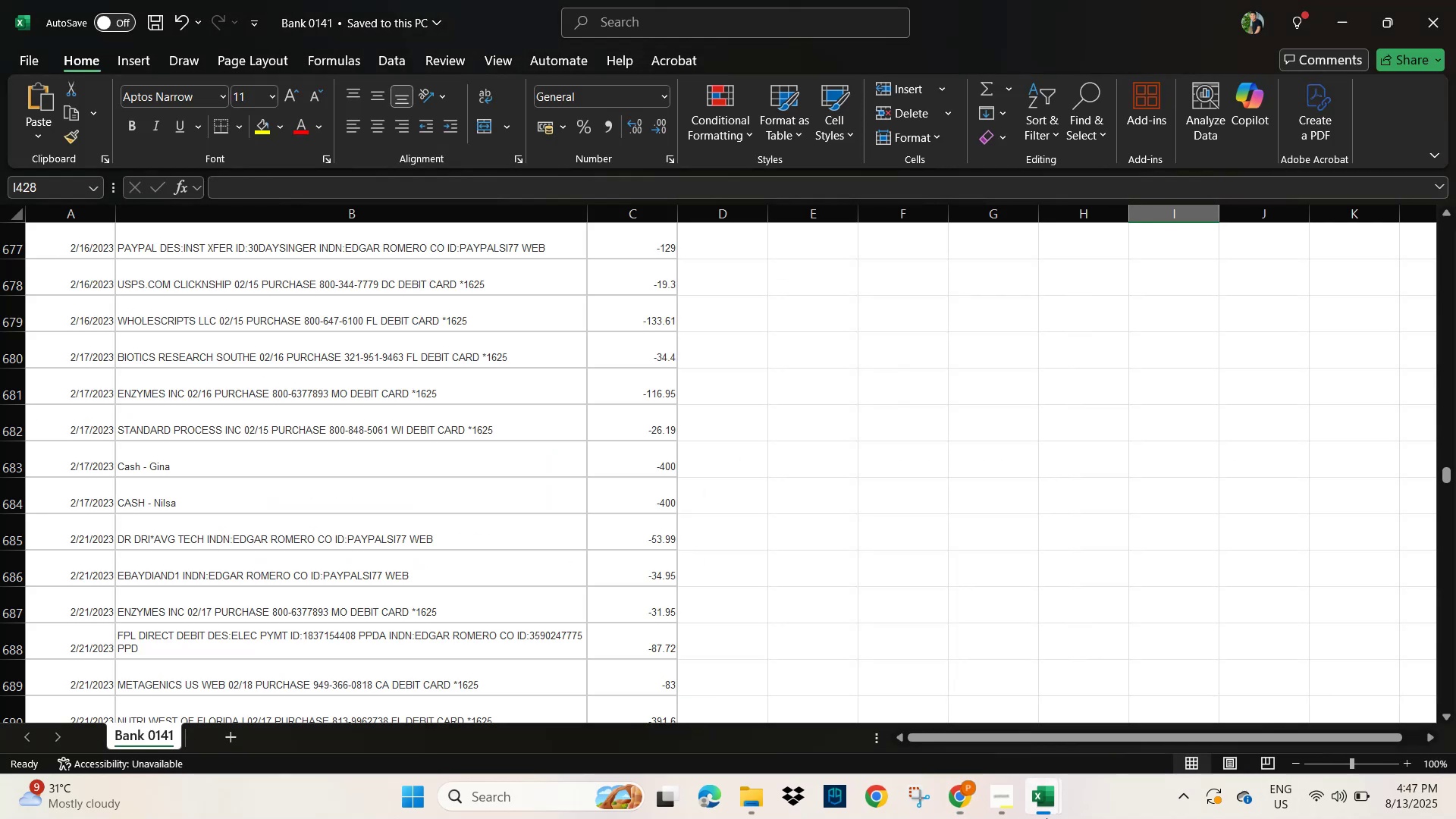 
mouse_move([1053, 773])
 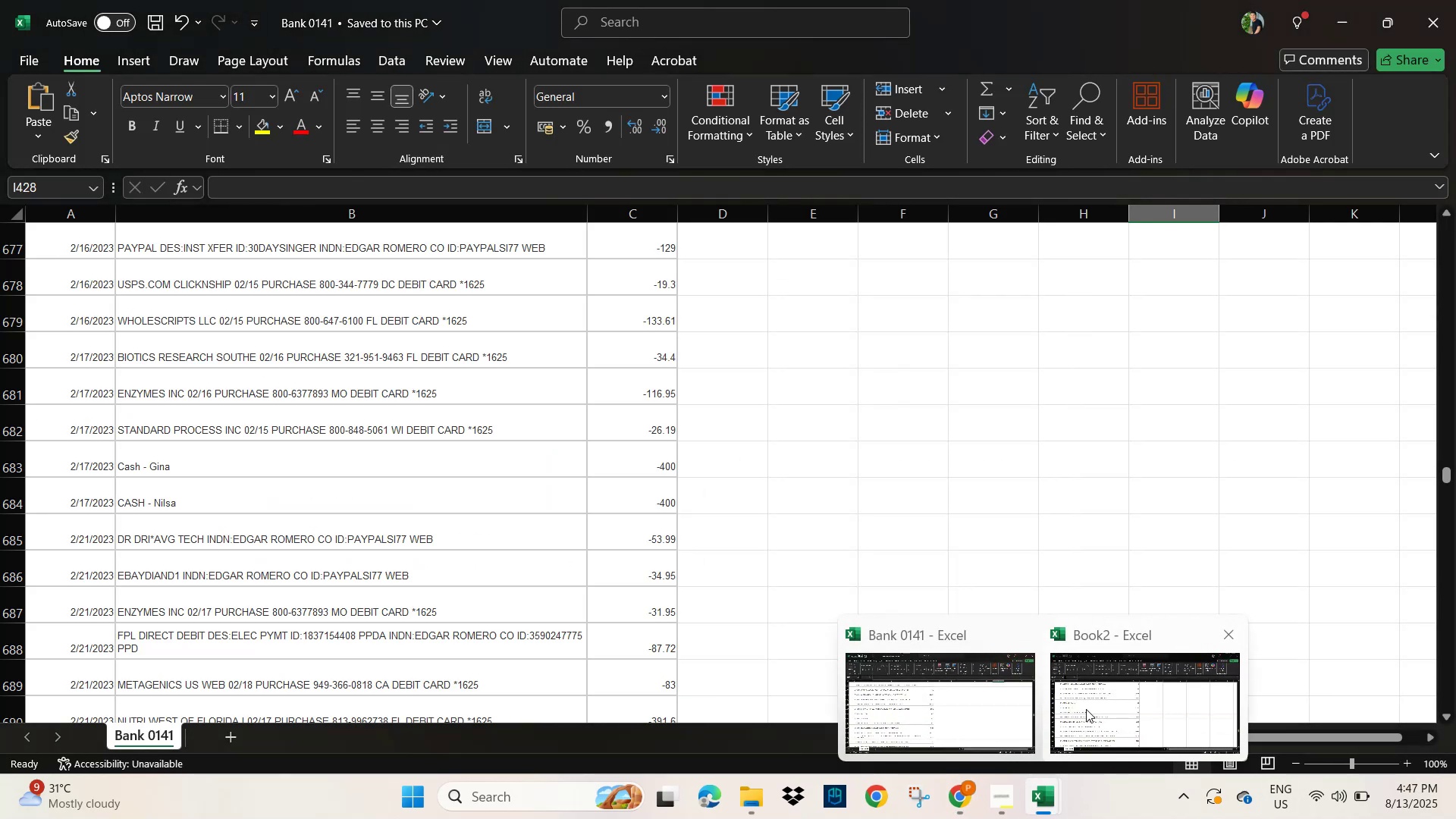 
left_click([1086, 709])
 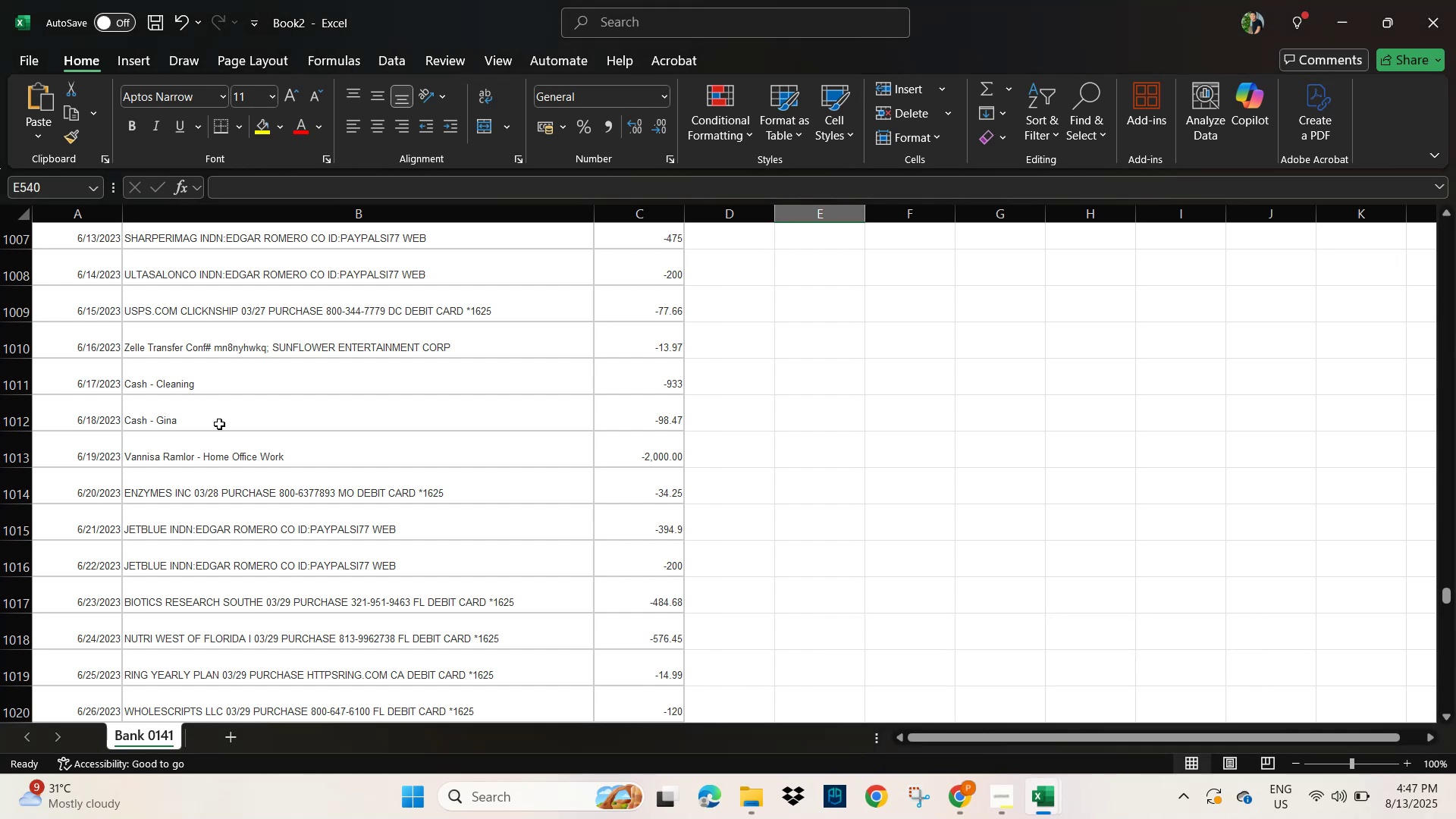 
scroll: coordinate [5, 375], scroll_direction: up, amount: 17.0
 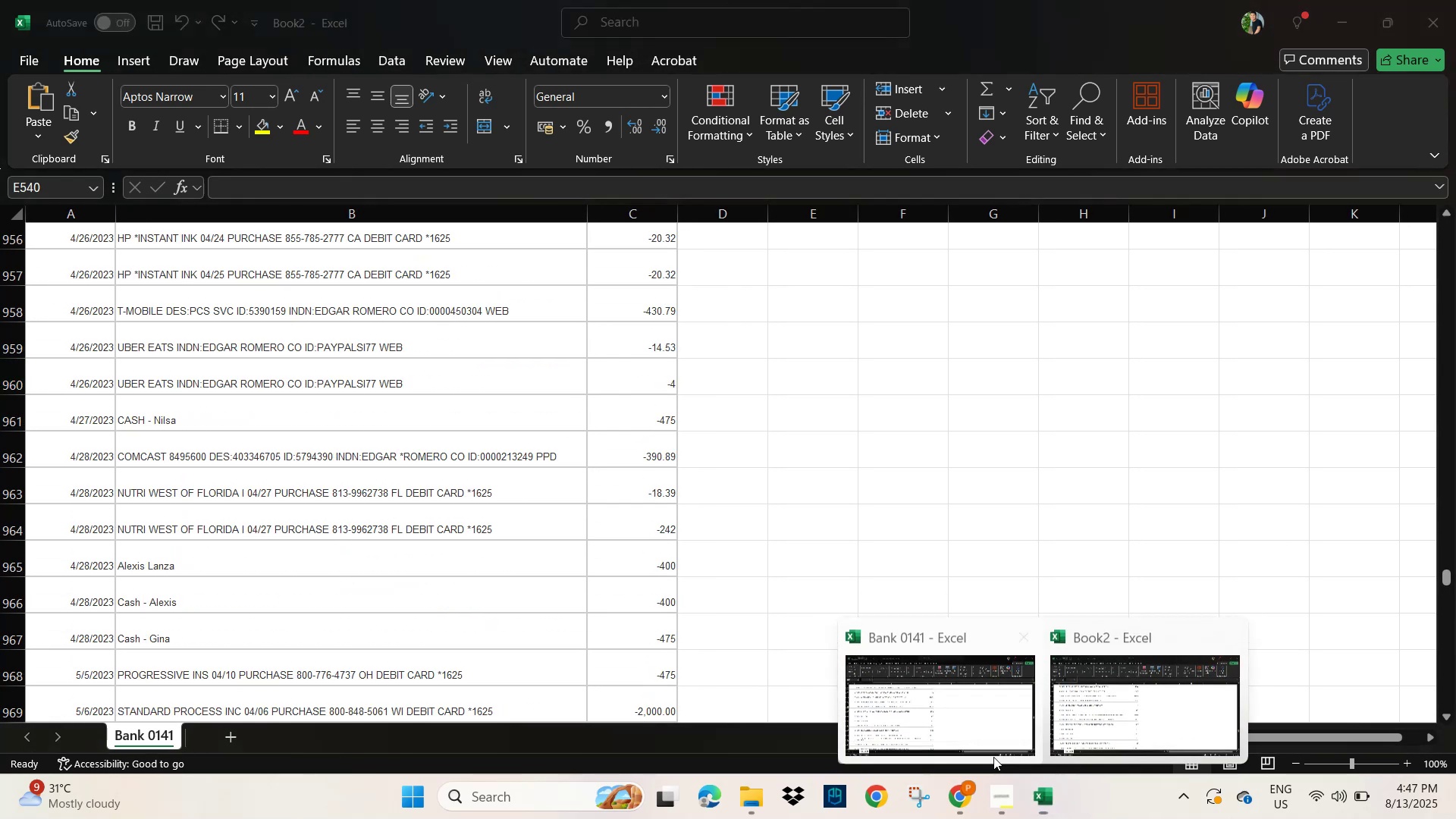 
left_click([923, 686])
 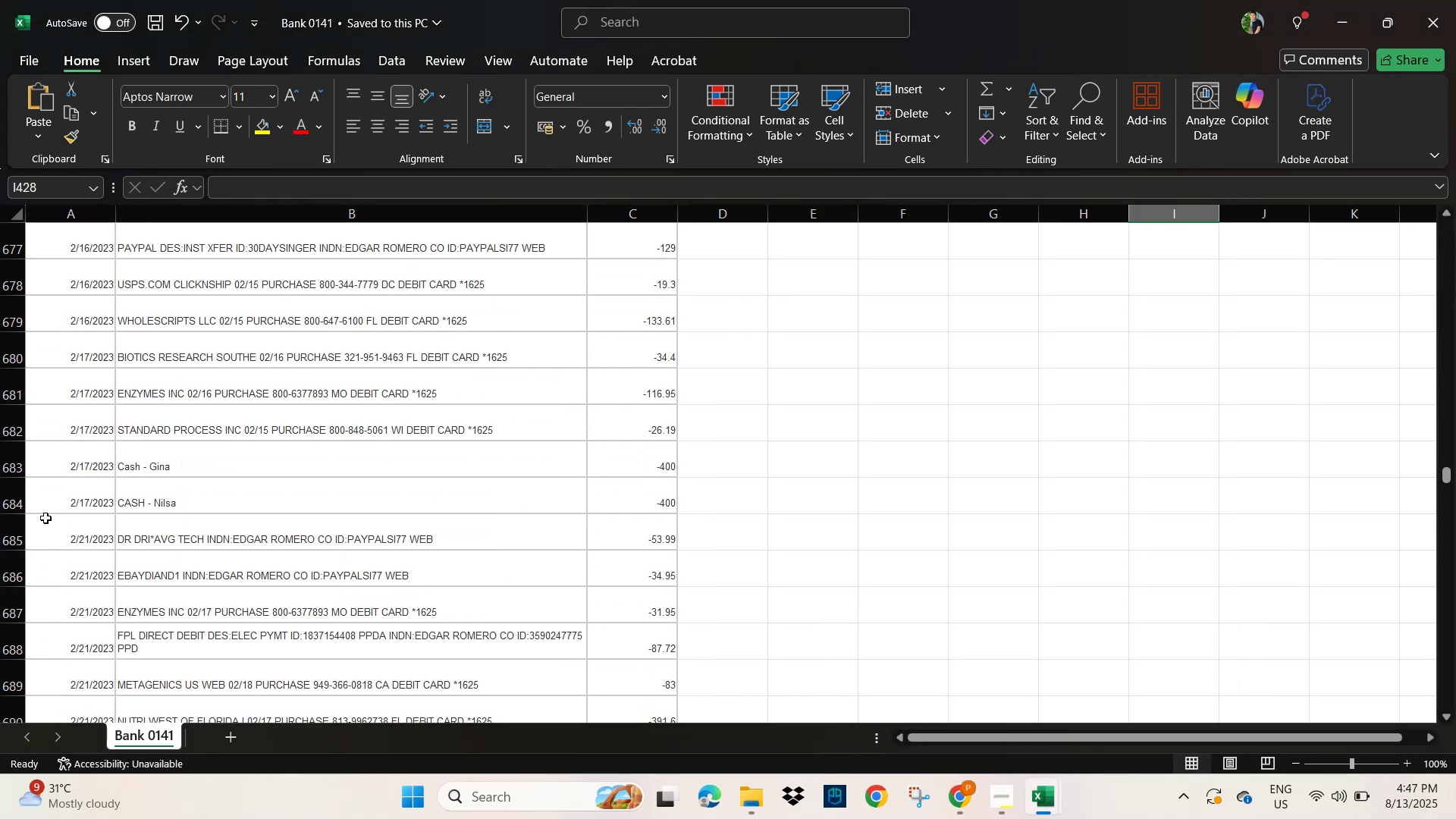 
scroll: coordinate [13, 500], scroll_direction: down, amount: 16.0
 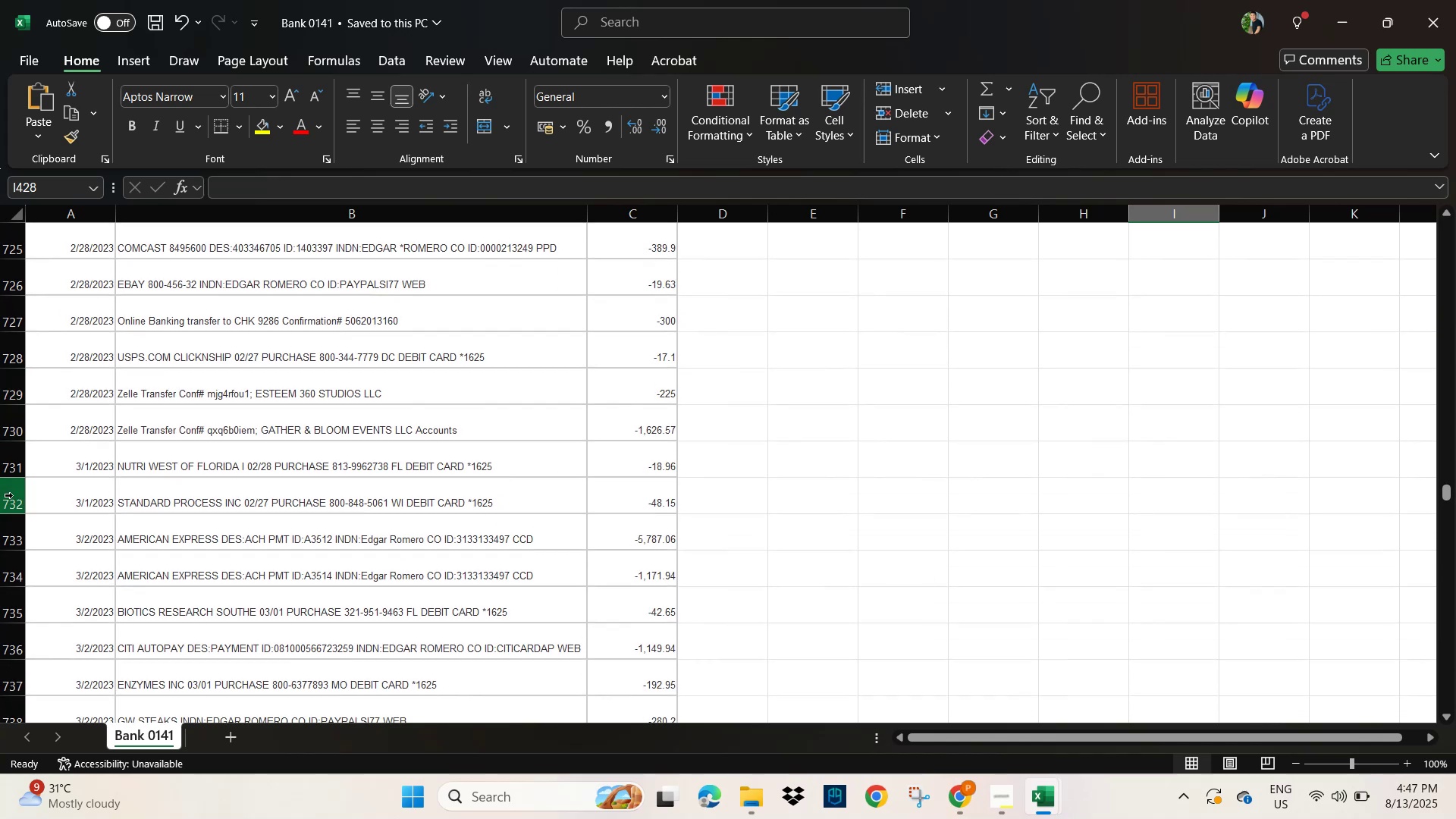 
scroll: coordinate [20, 537], scroll_direction: down, amount: 92.0
 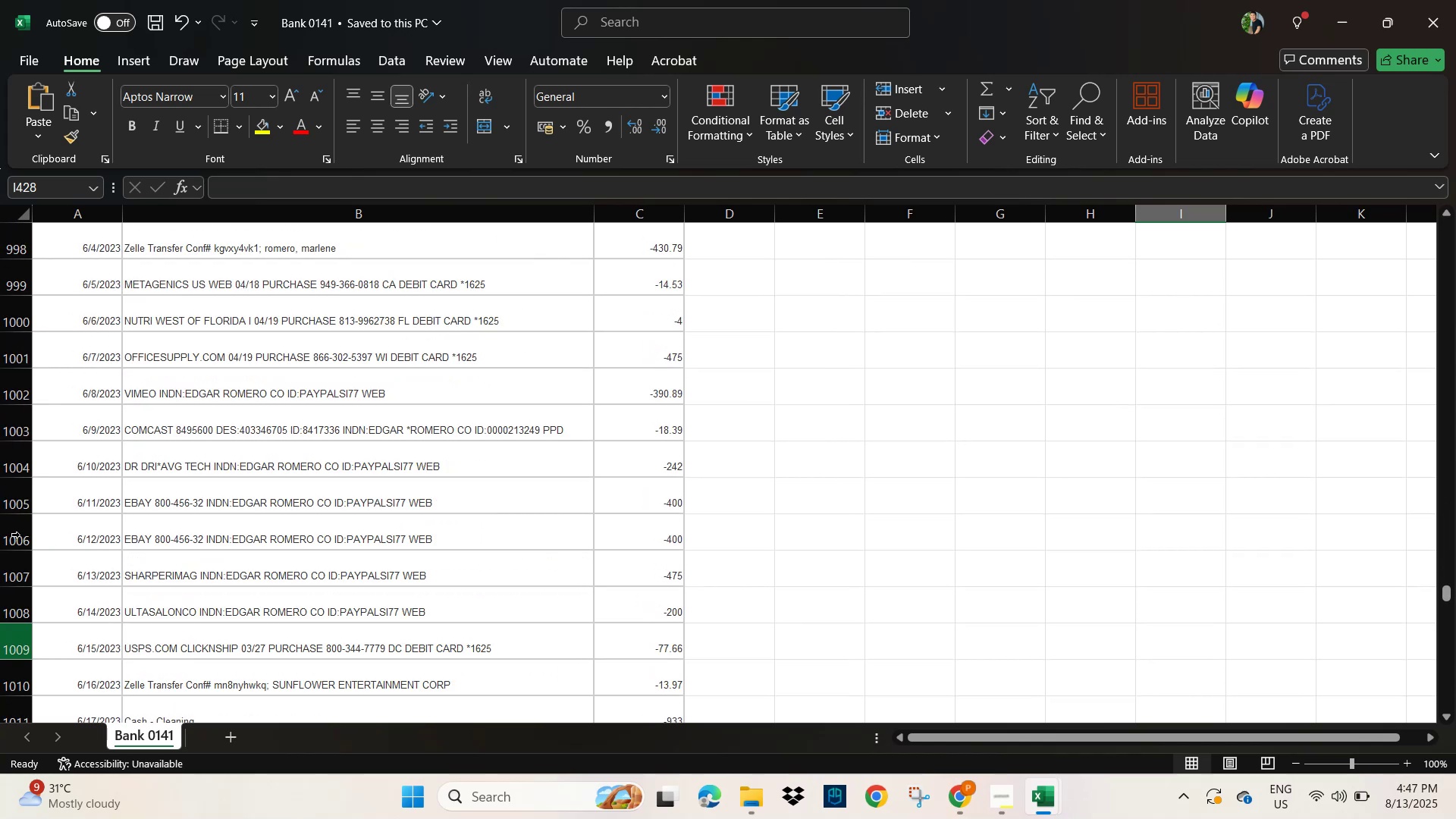 
scroll: coordinate [16, 525], scroll_direction: up, amount: 1.0
 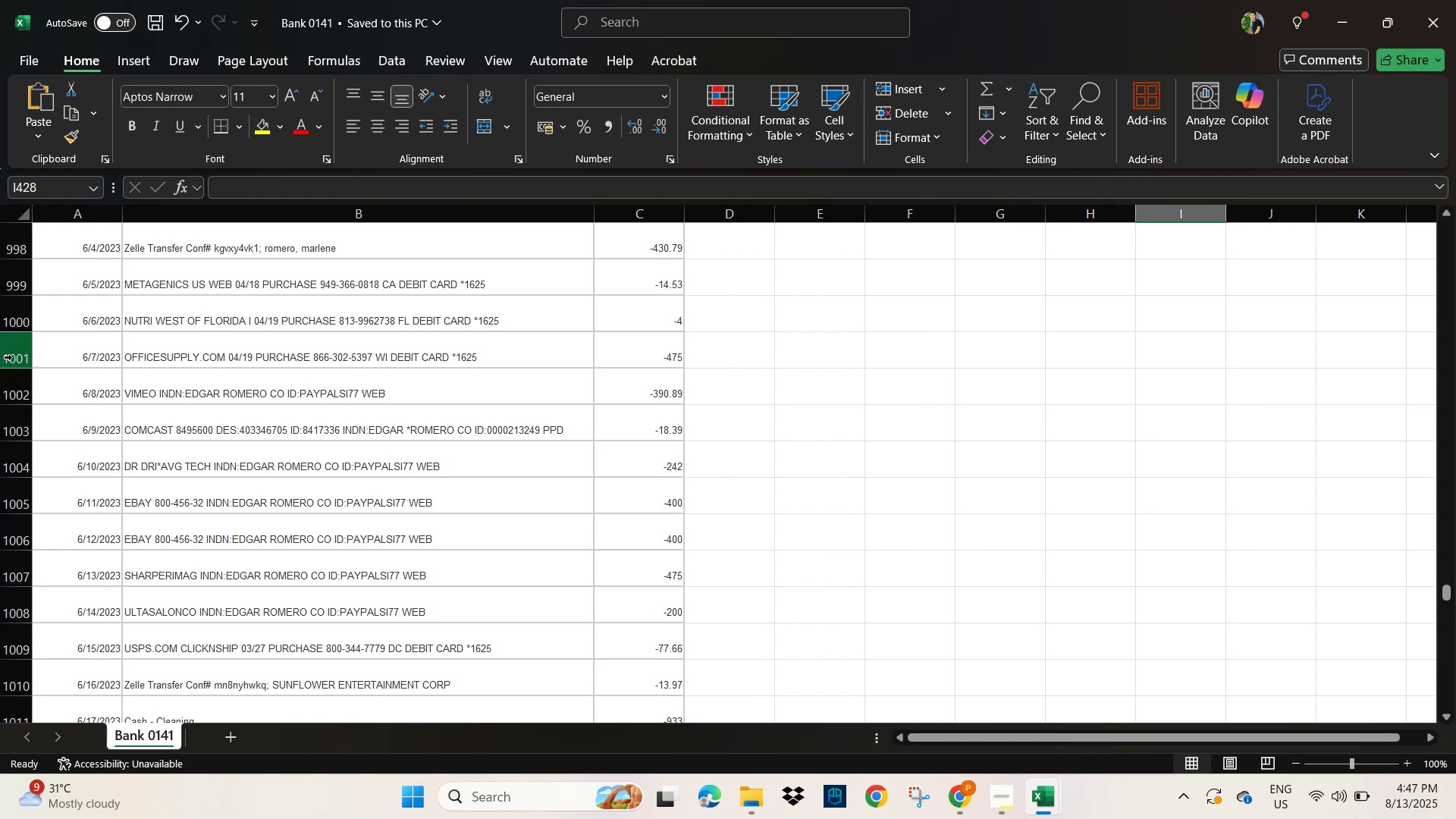 
left_click([15, 357])
 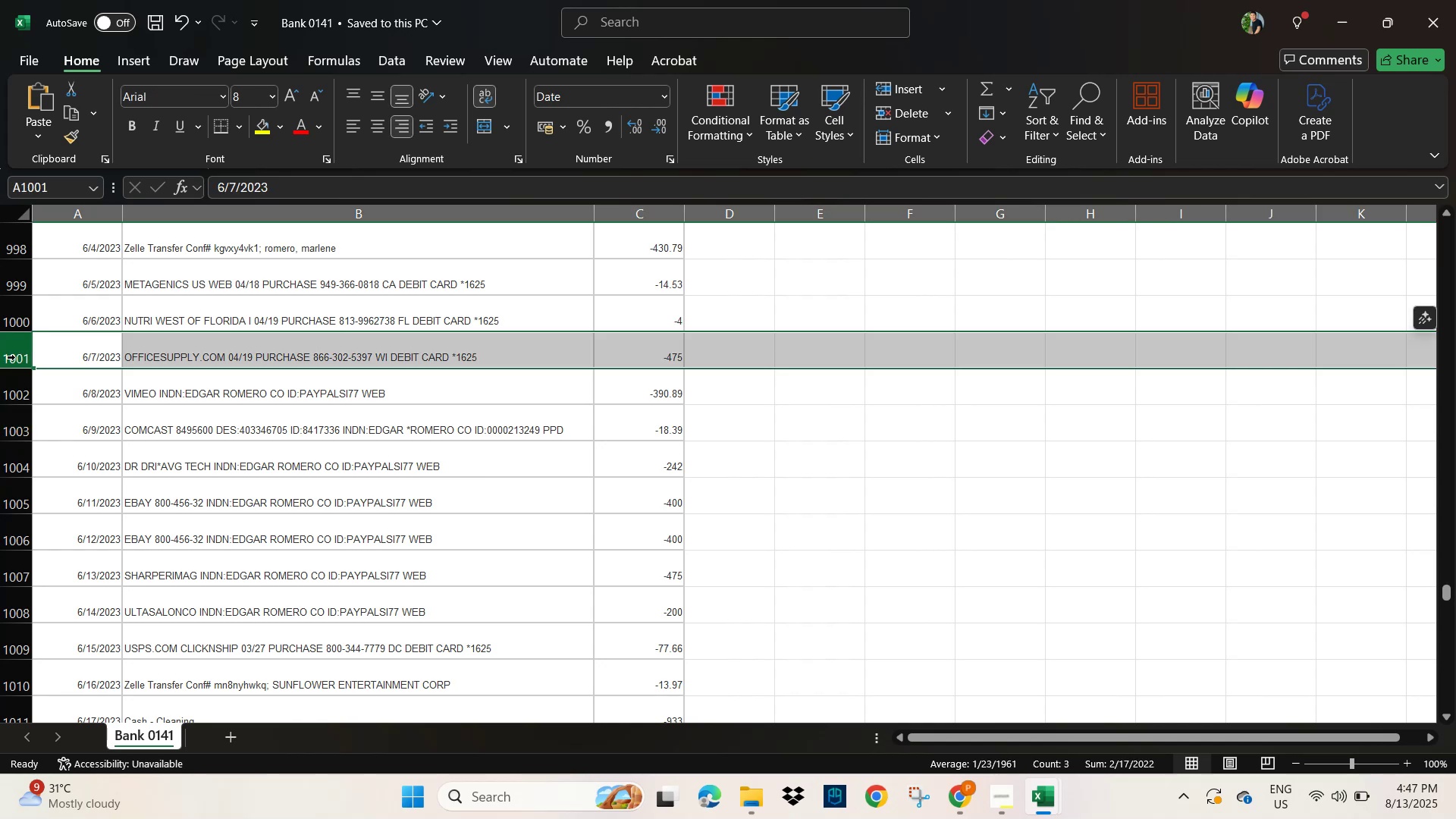 
hold_key(key=ControlLeft, duration=0.58)
 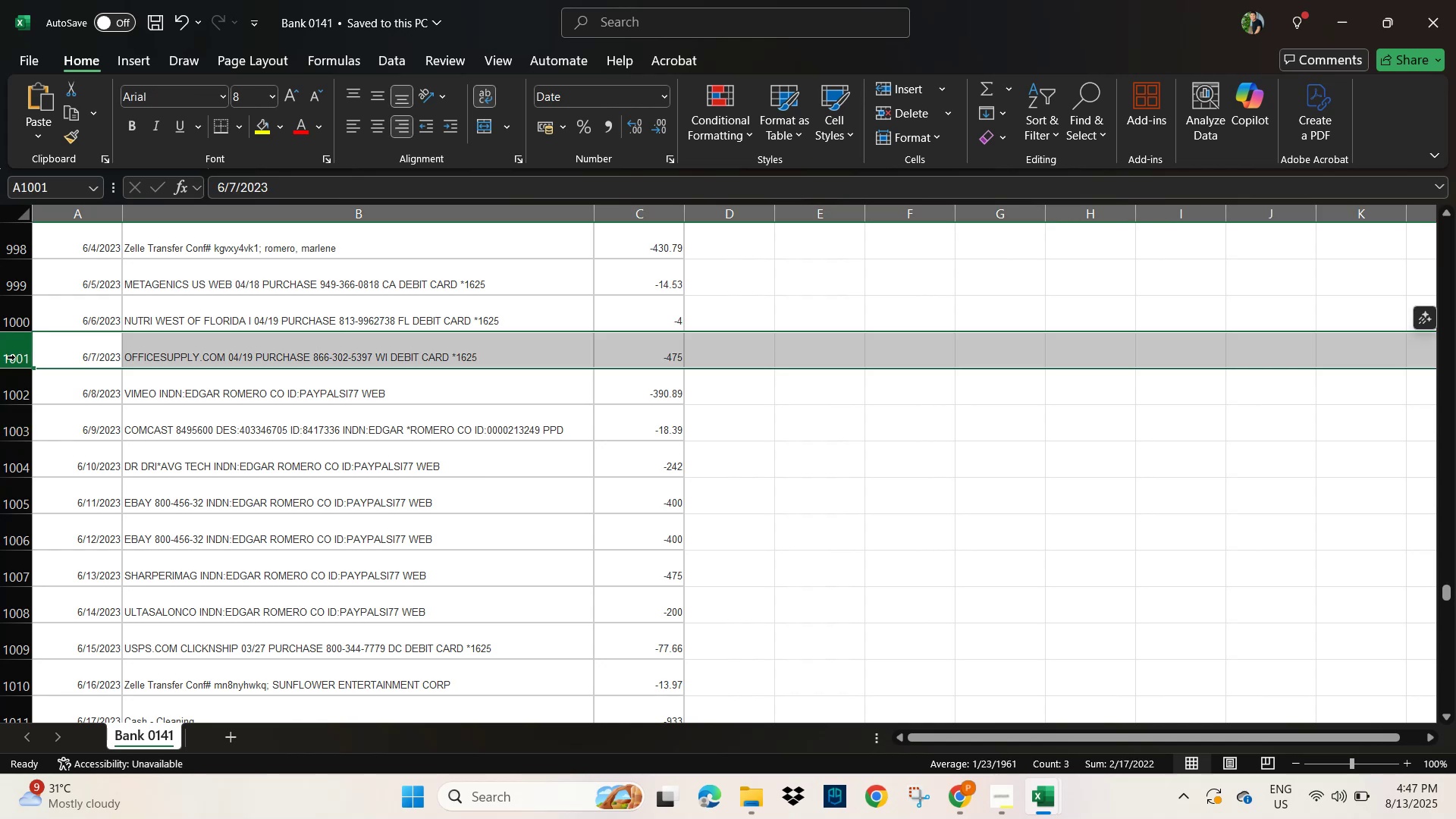 
key(Control+Shift+ArrowDown)
 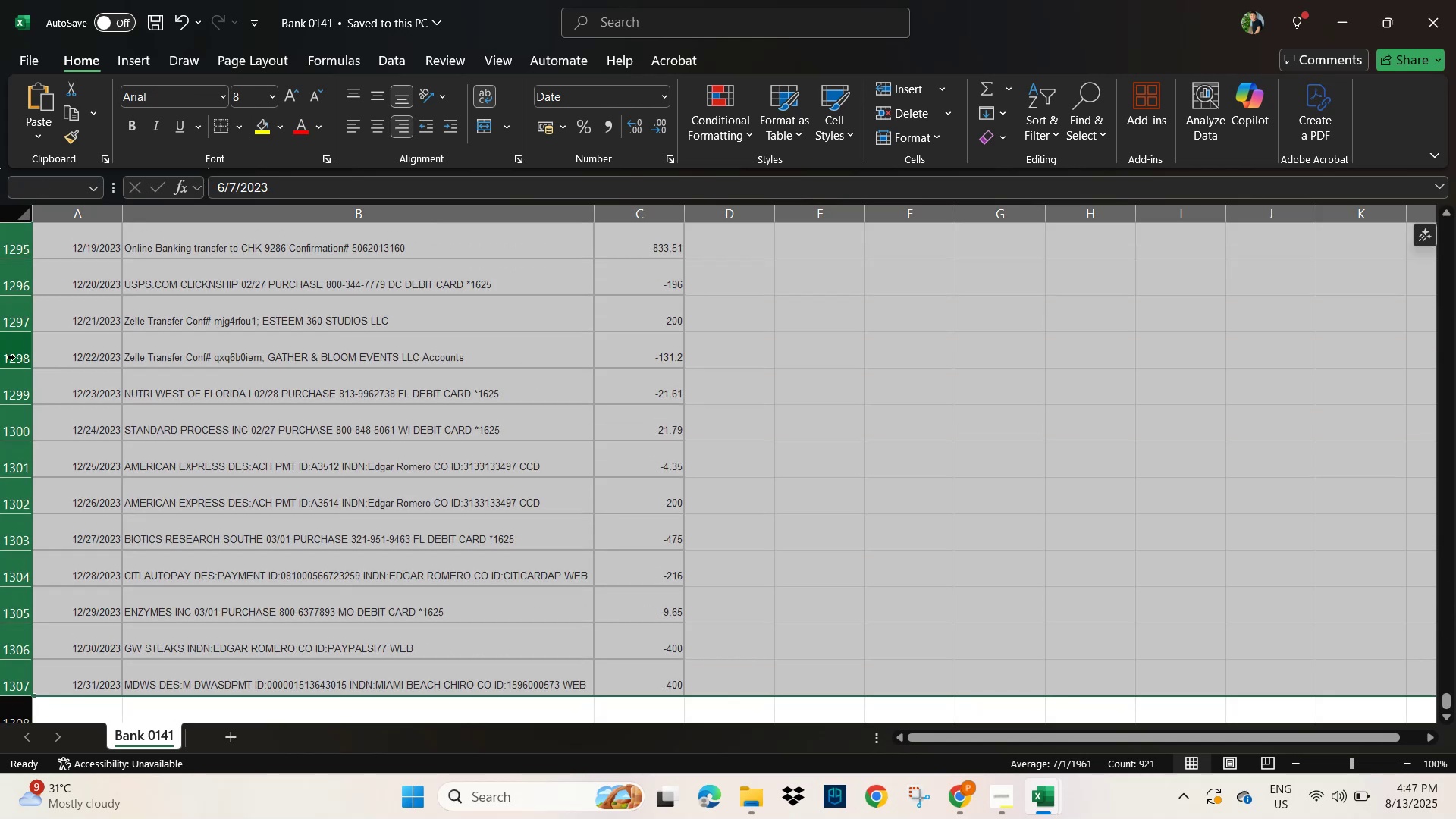 
key(Delete)
 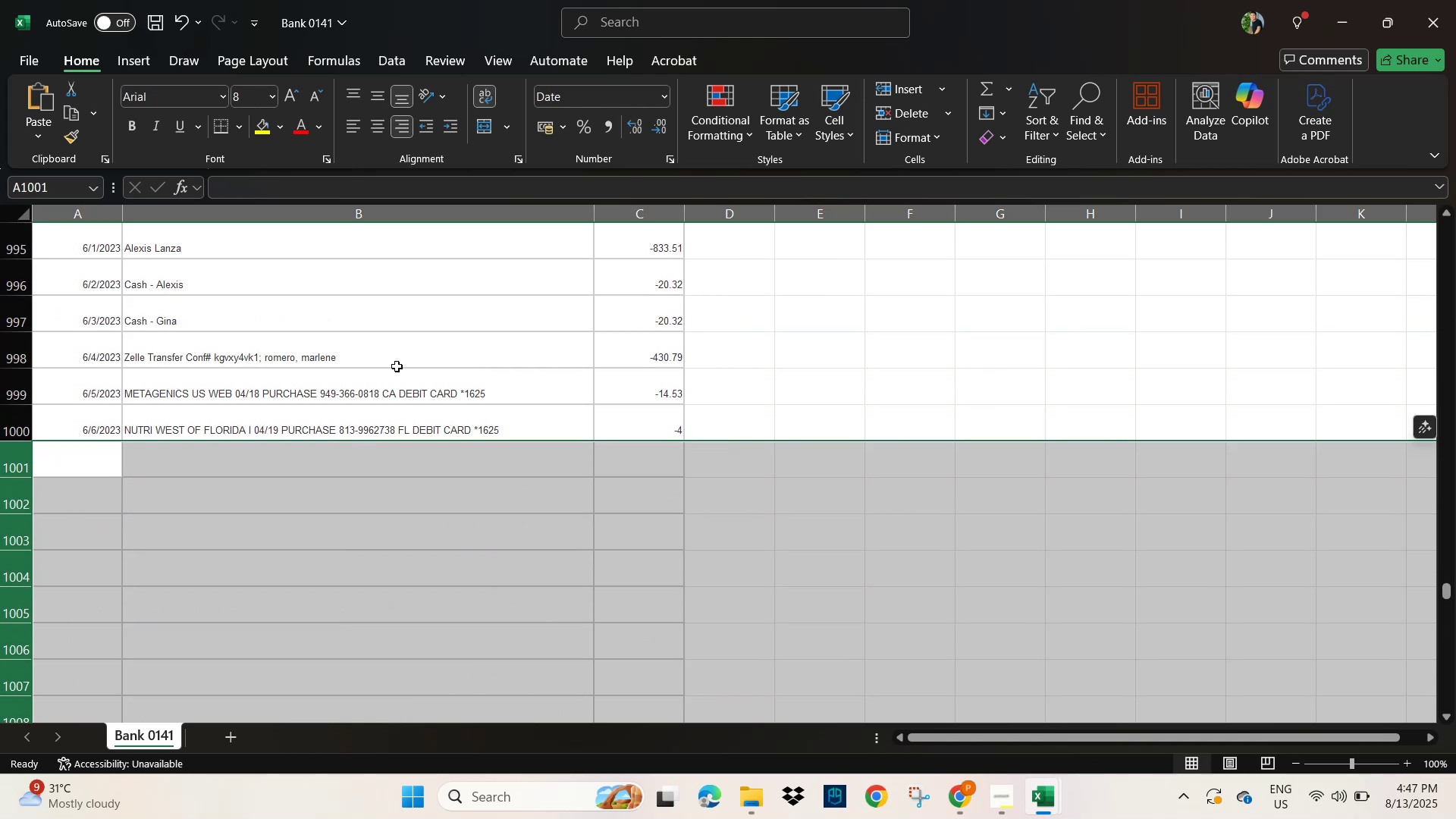 
left_click([839, 379])
 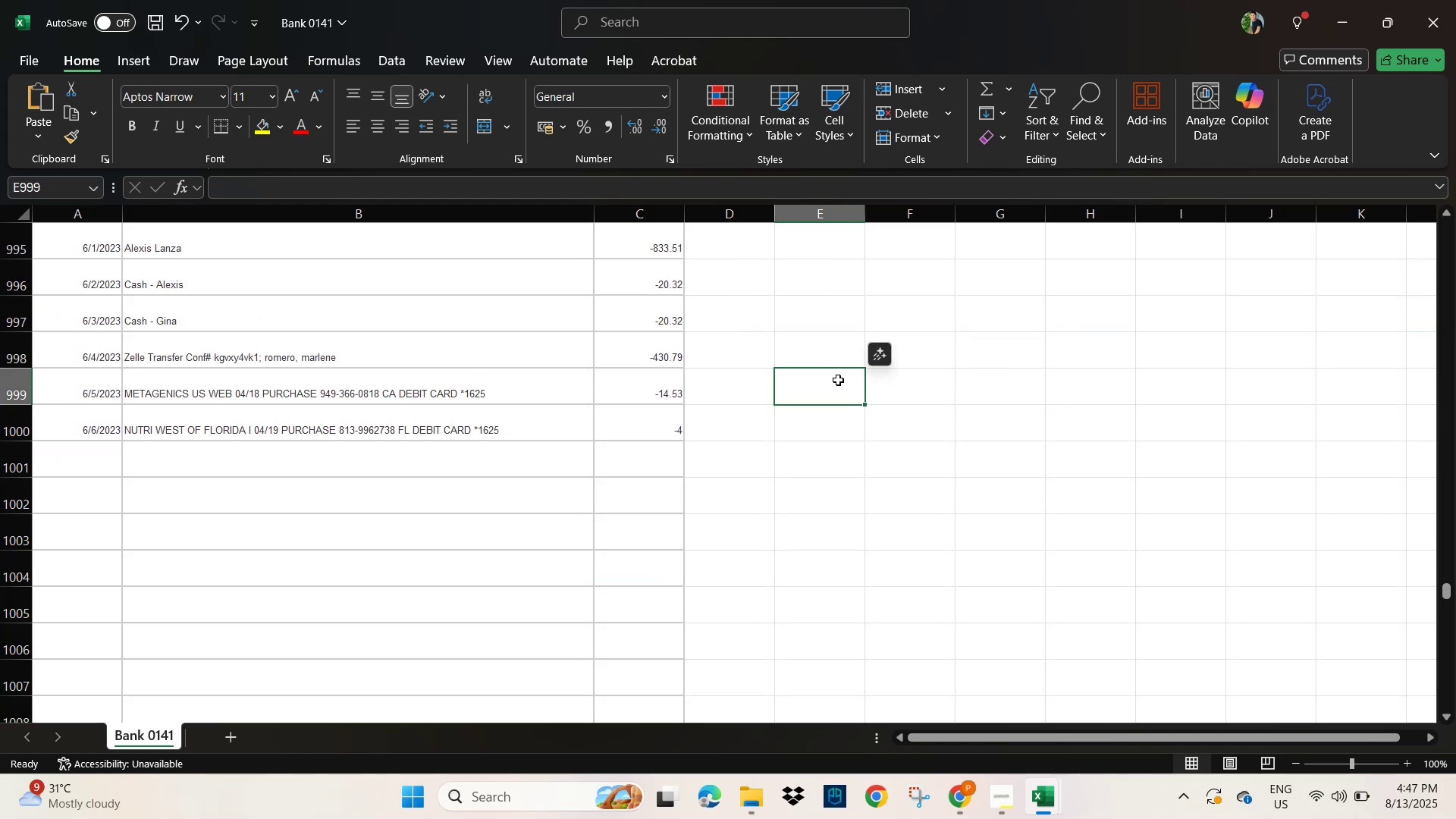 
scroll: coordinate [741, 542], scroll_direction: down, amount: 11.0
 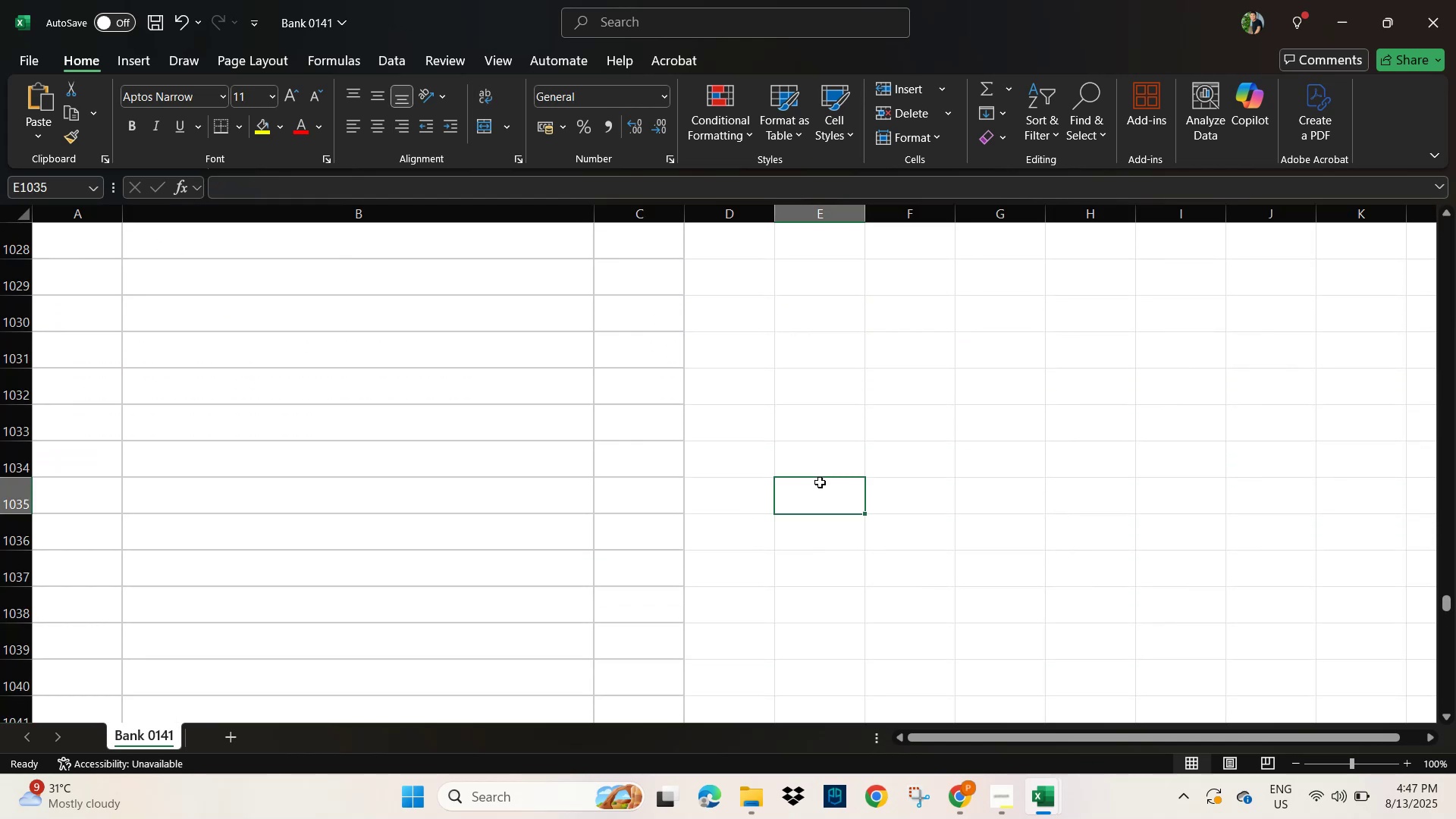 
scroll: coordinate [425, 477], scroll_direction: up, amount: 12.0
 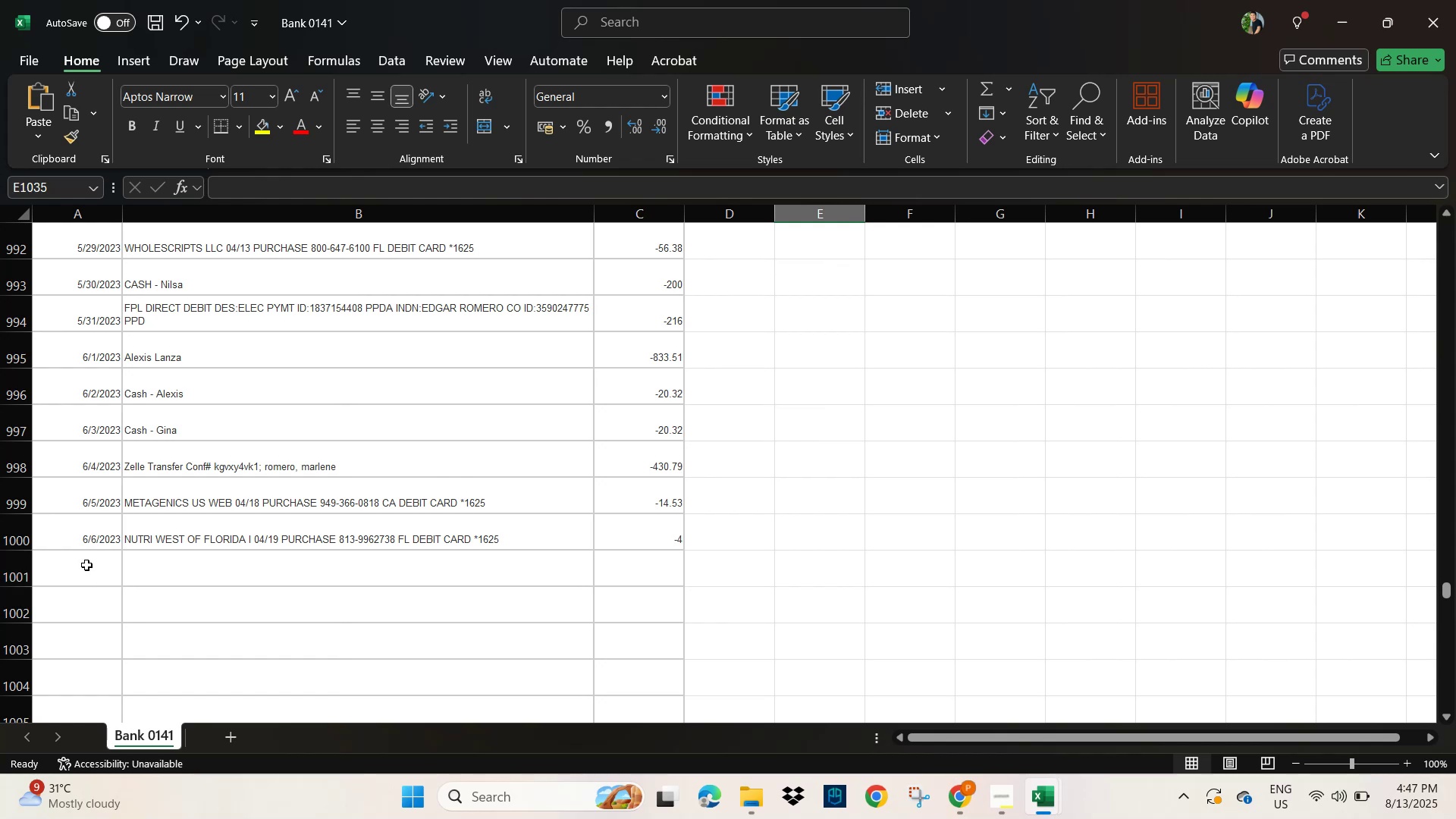 
left_click([8, 574])
 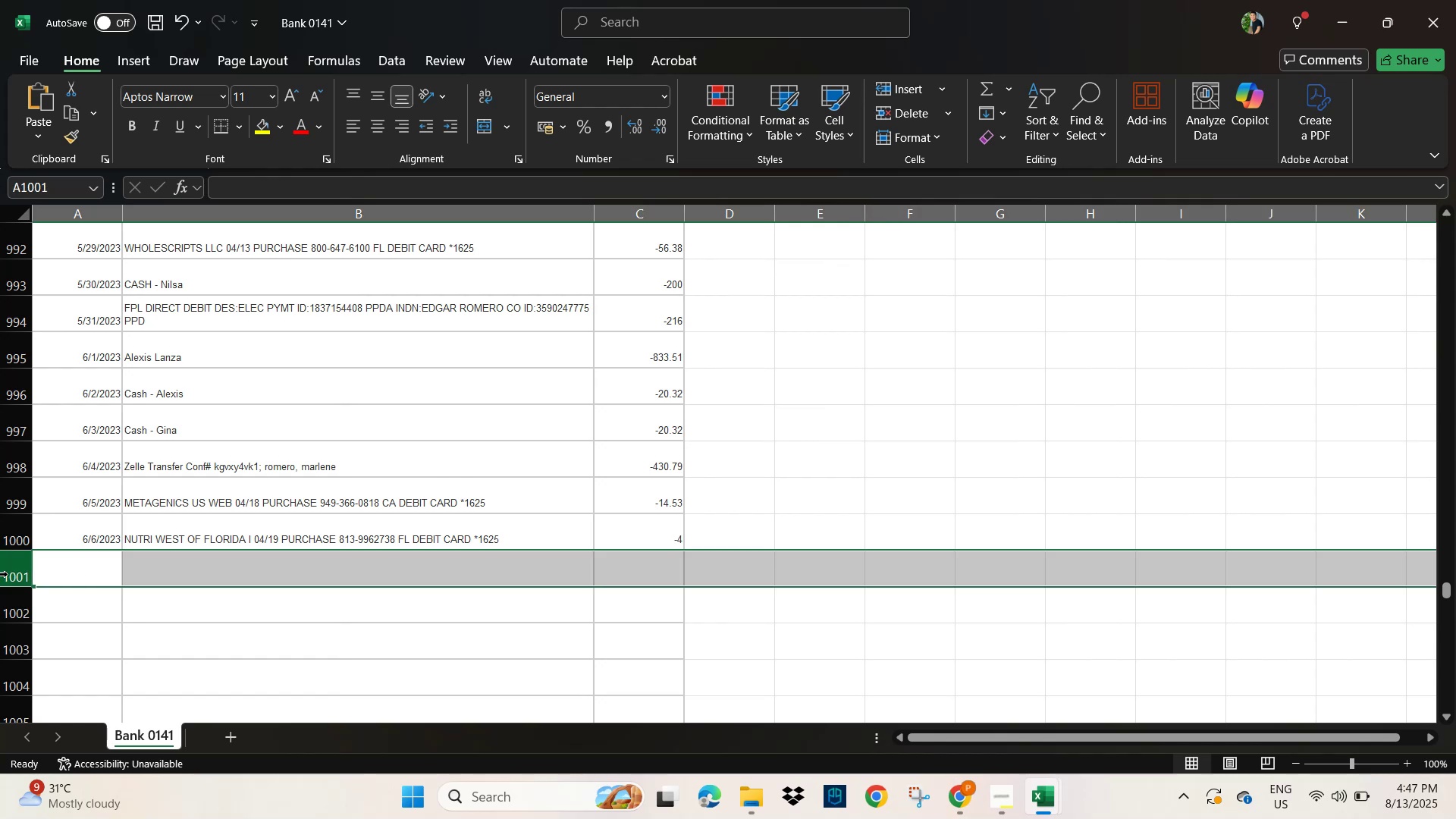 
key(Control+Shift+ArrowDown)
 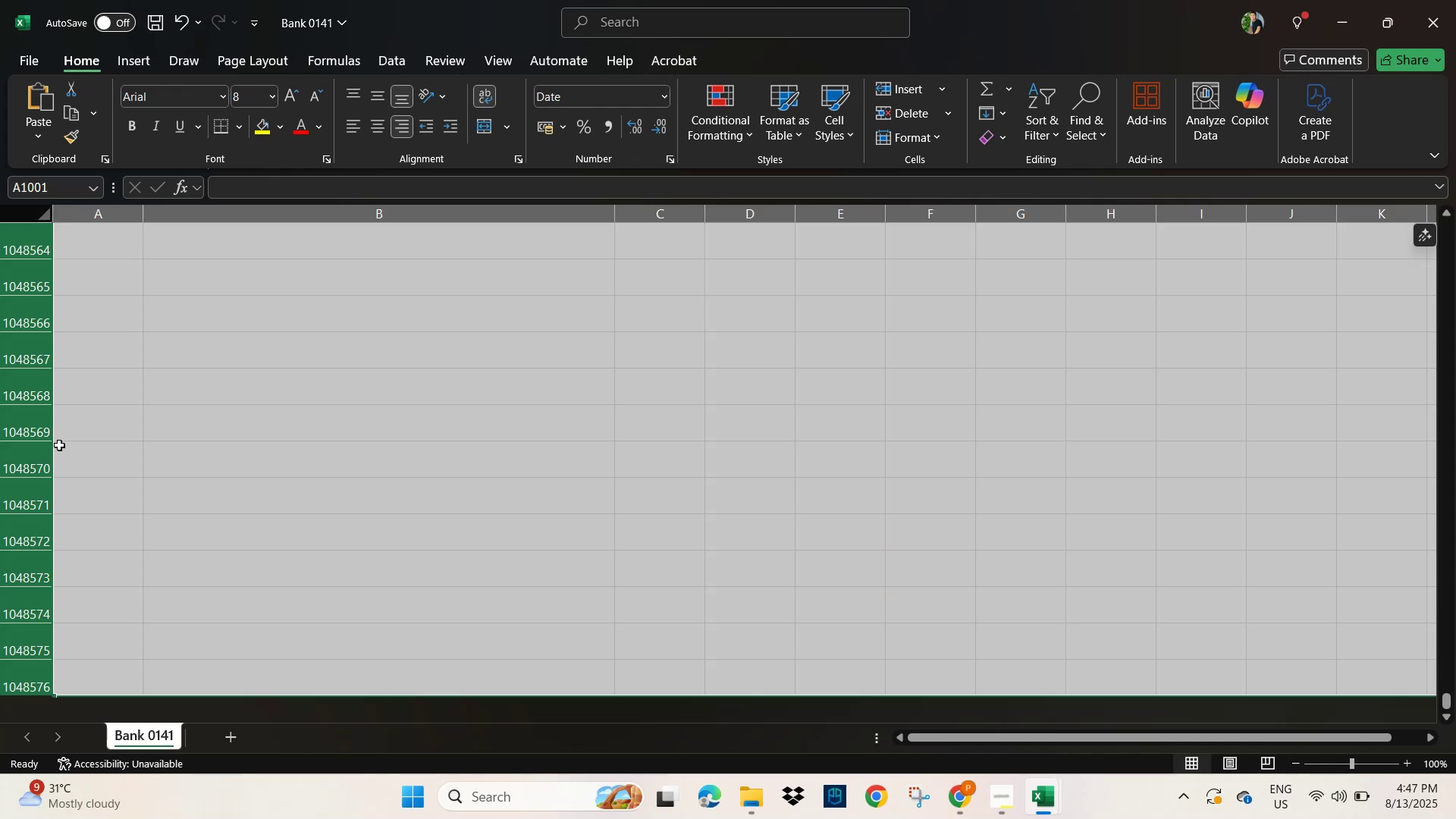 
right_click([22, 439])
 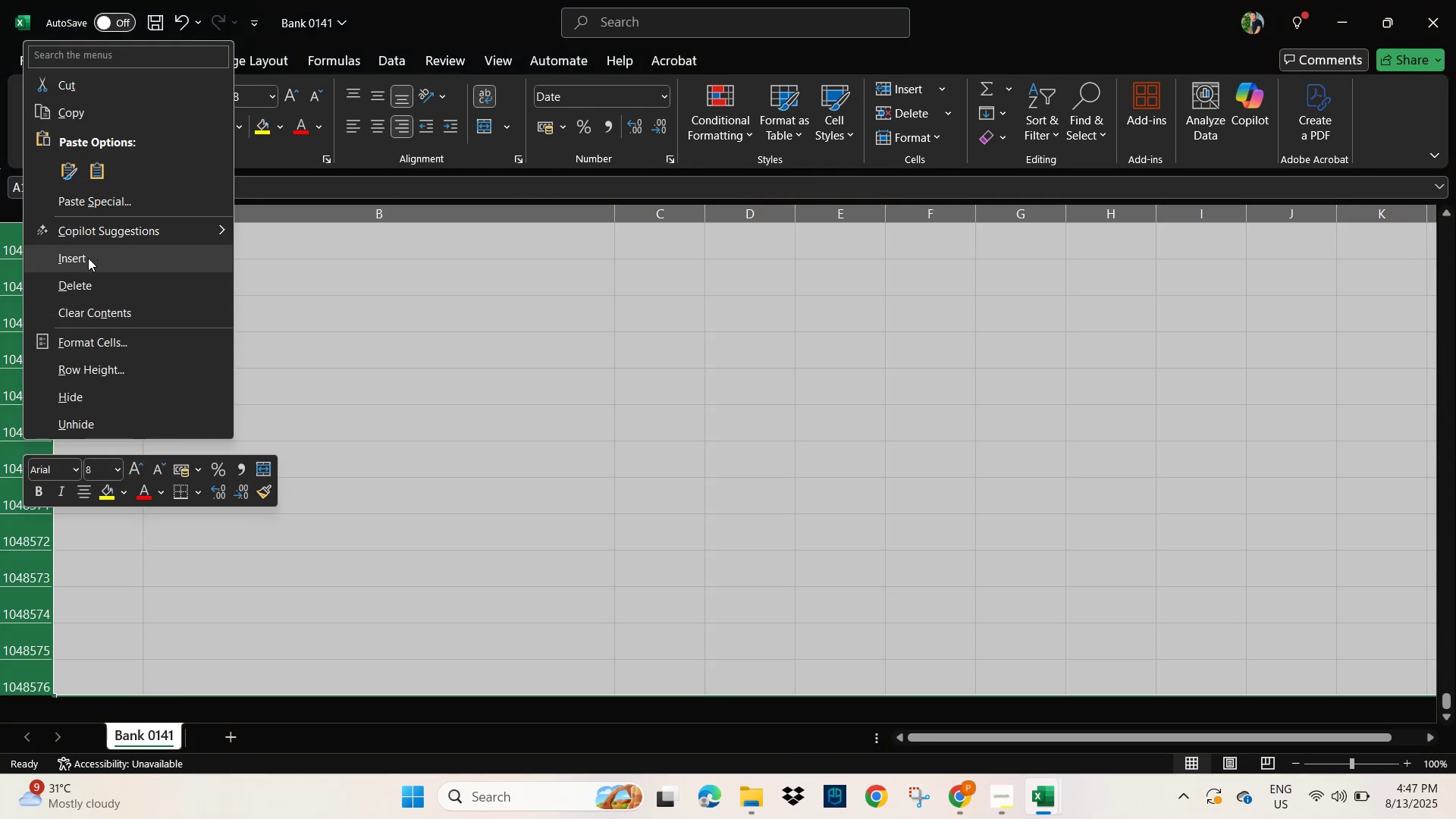 
left_click([90, 284])
 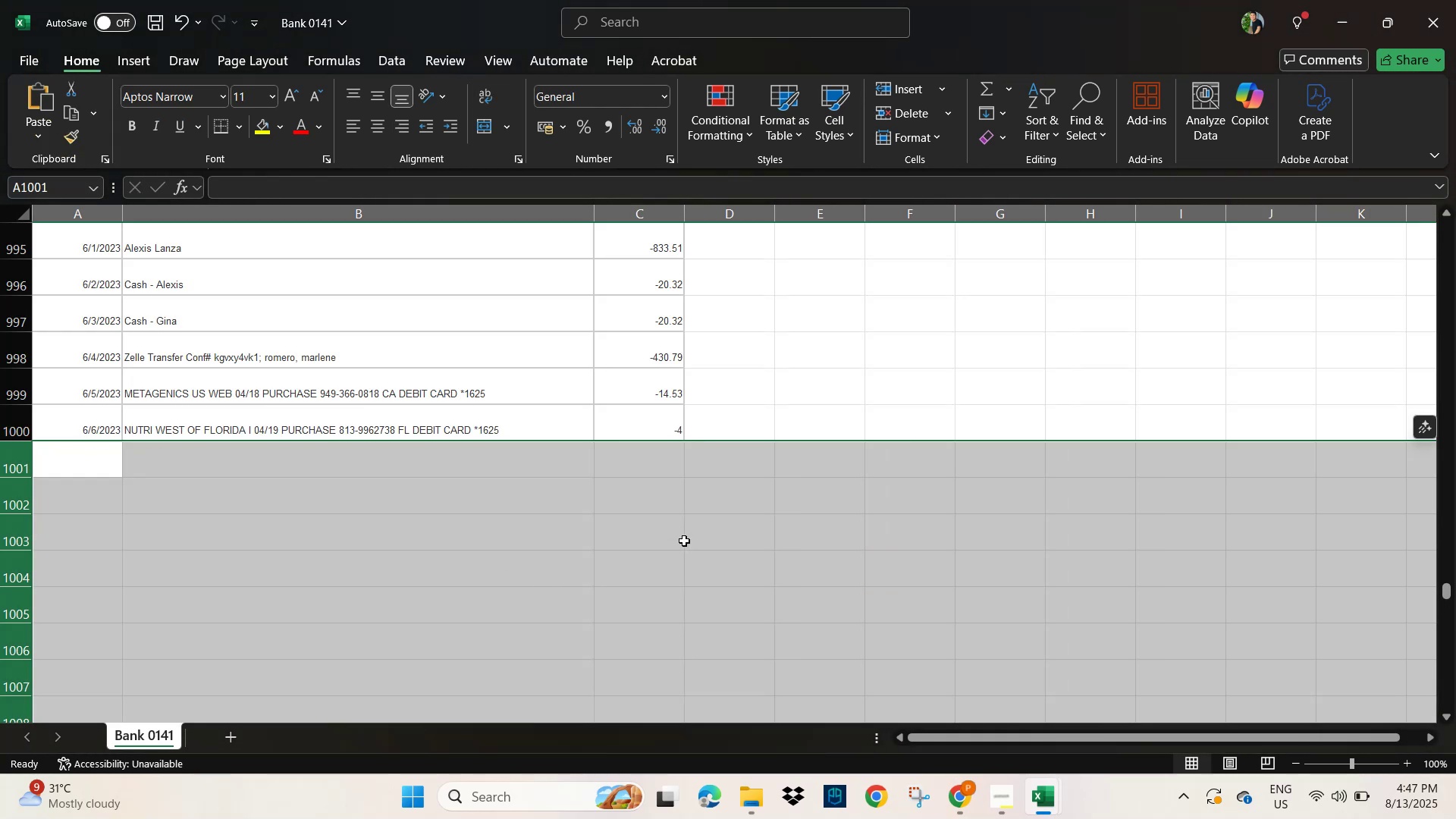 
left_click([855, 385])
 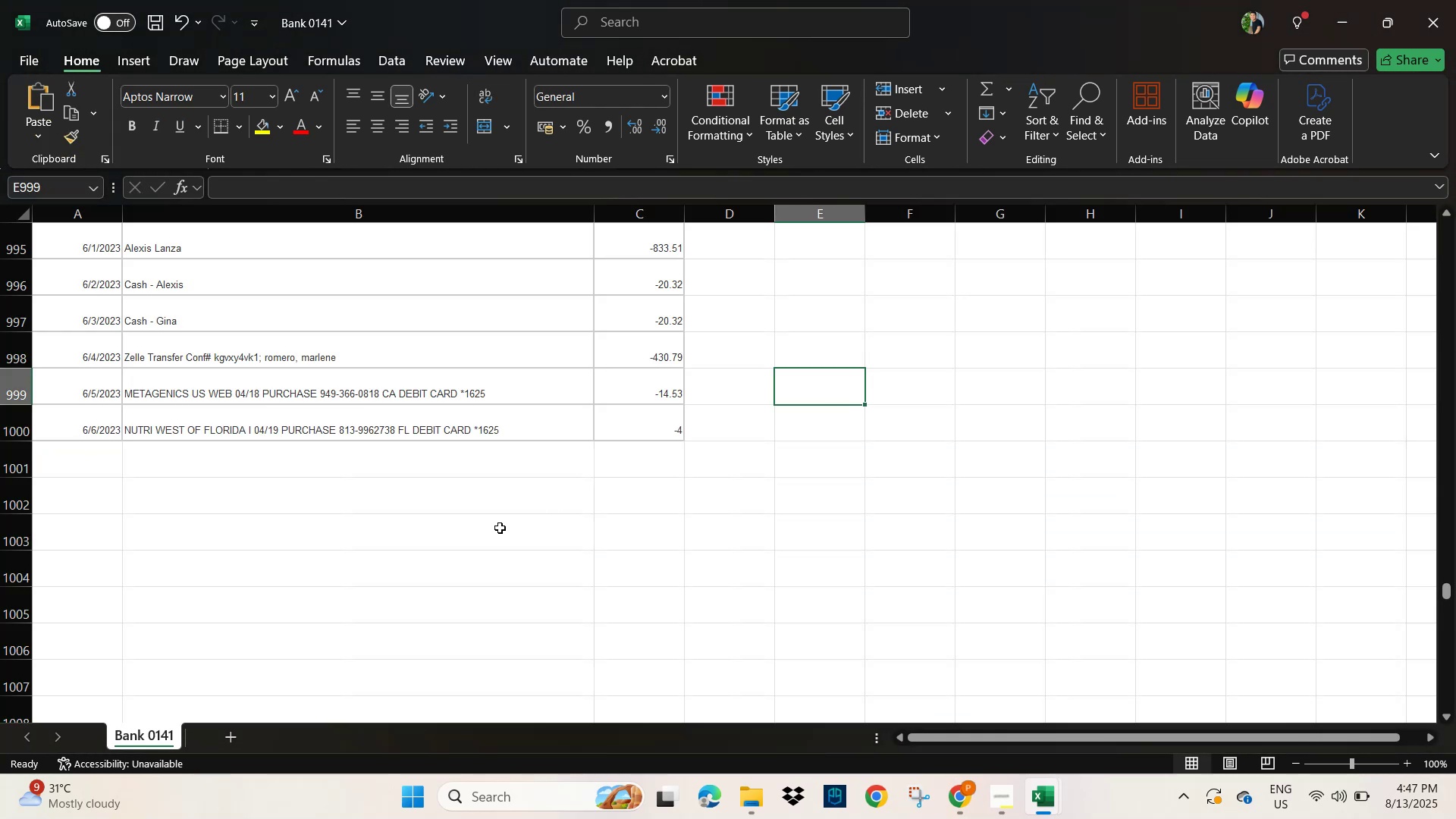 
left_click([485, 530])
 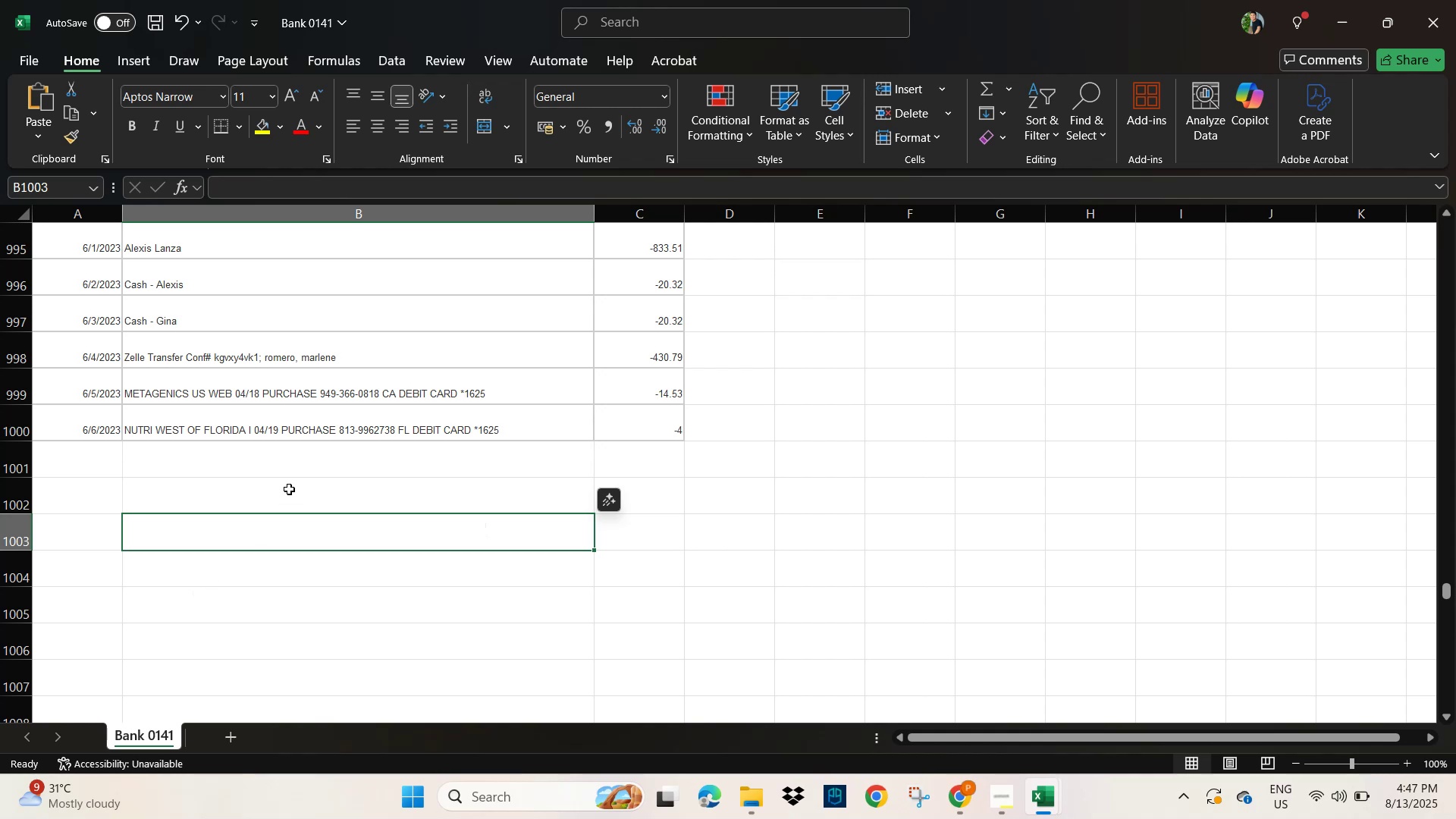 
wait(10.69)
 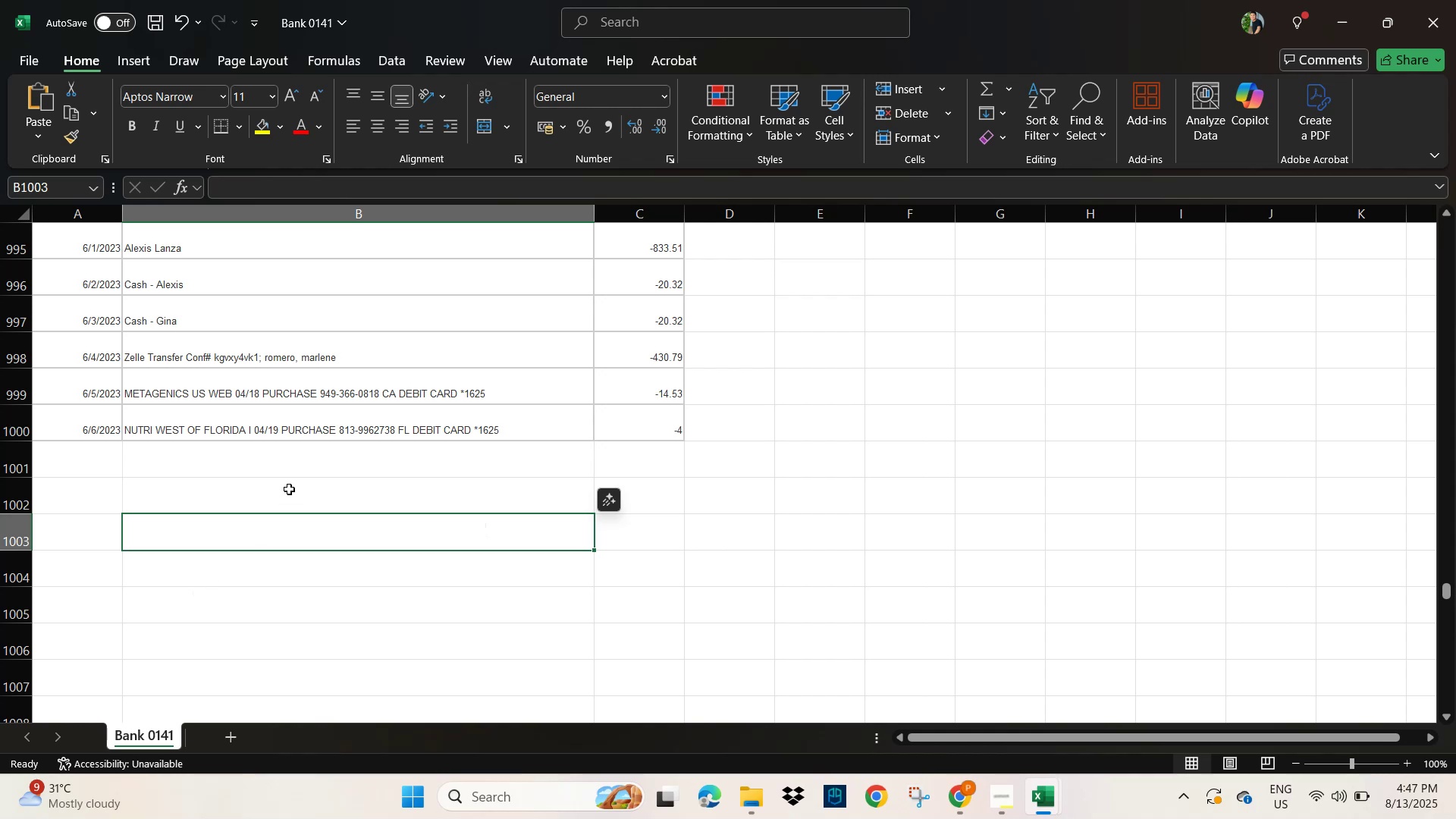 
left_click([1060, 501])
 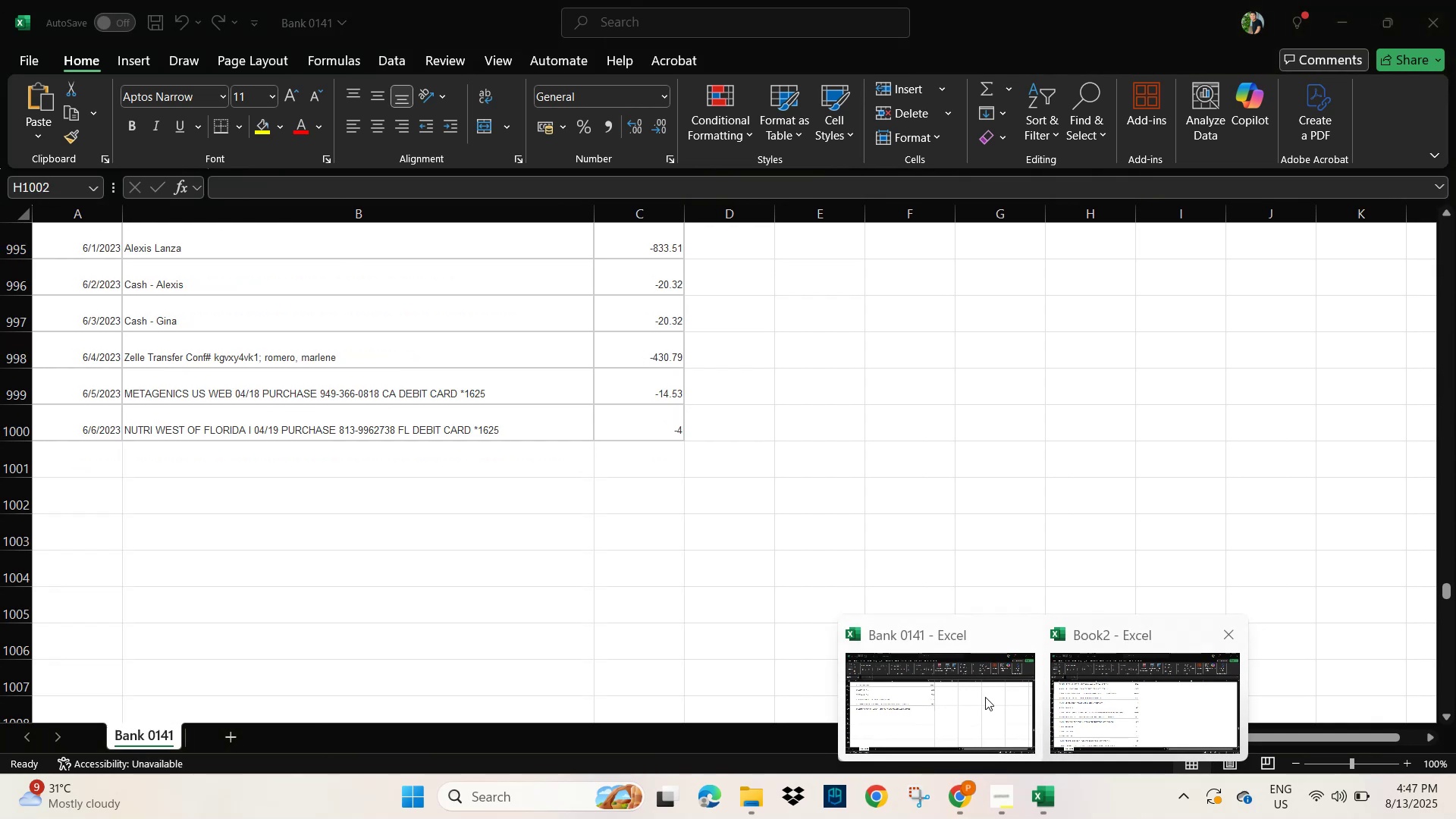 
key(Control+S)
 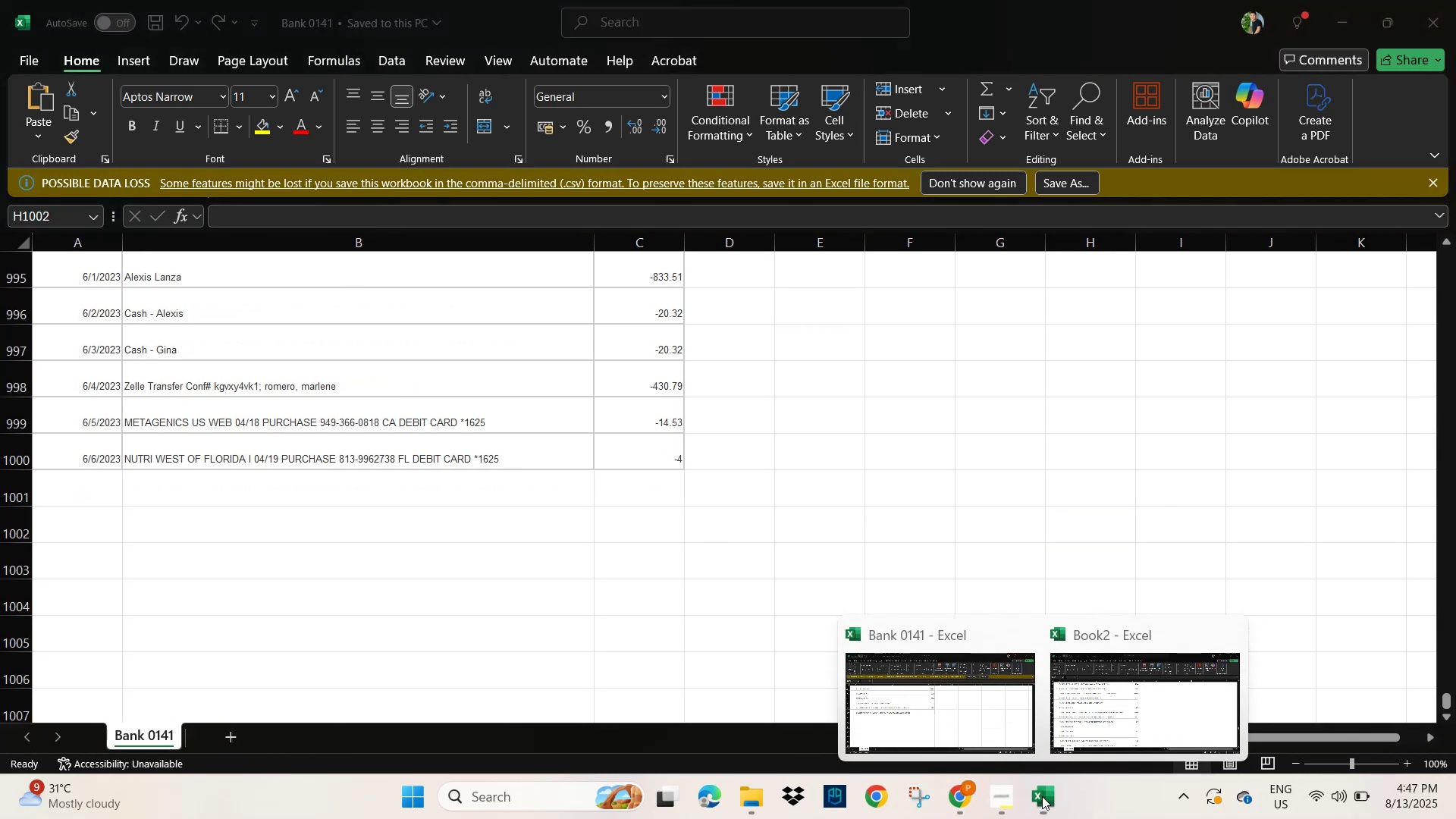 
left_click([1112, 707])
 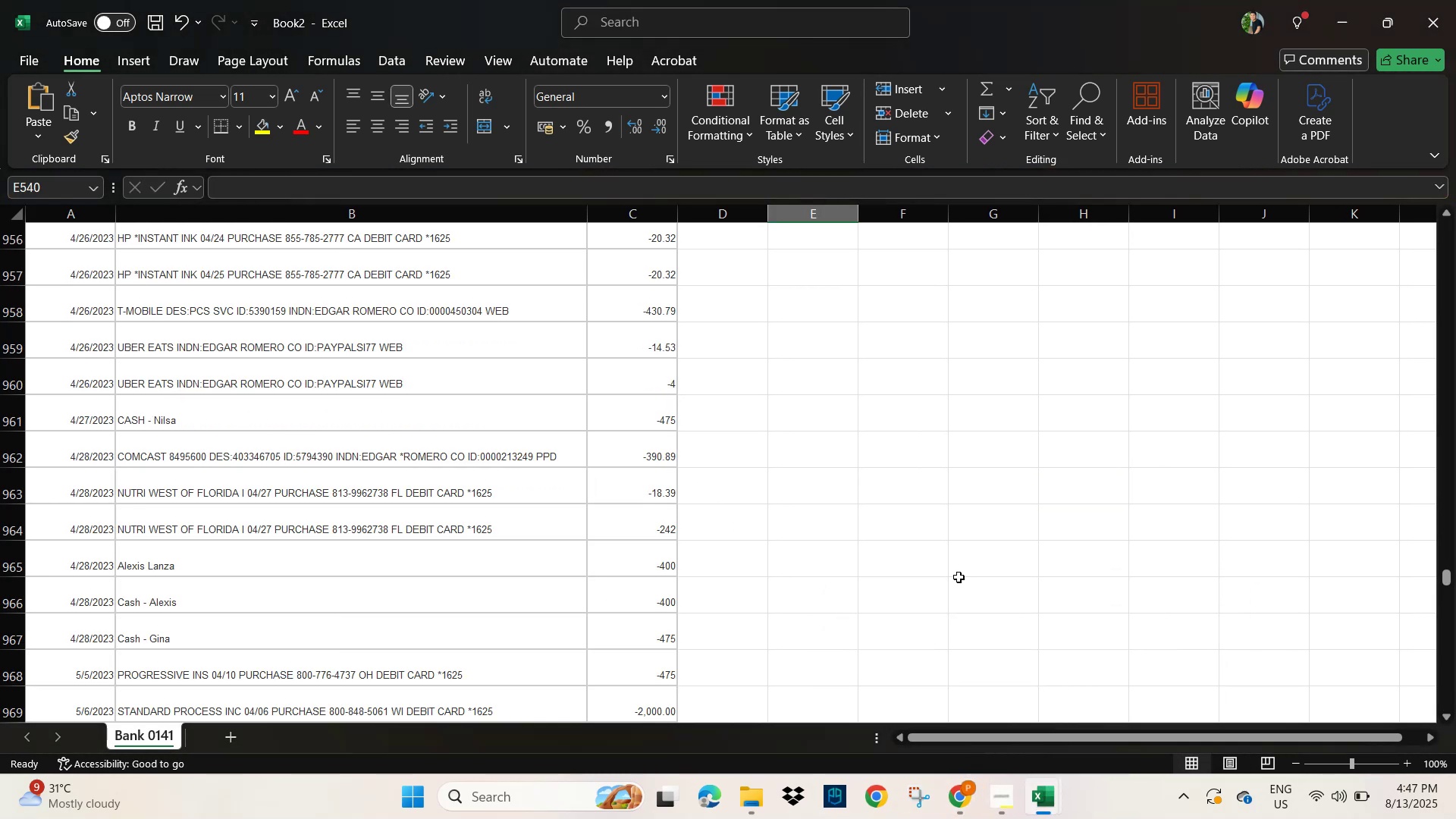 
left_click([930, 548])
 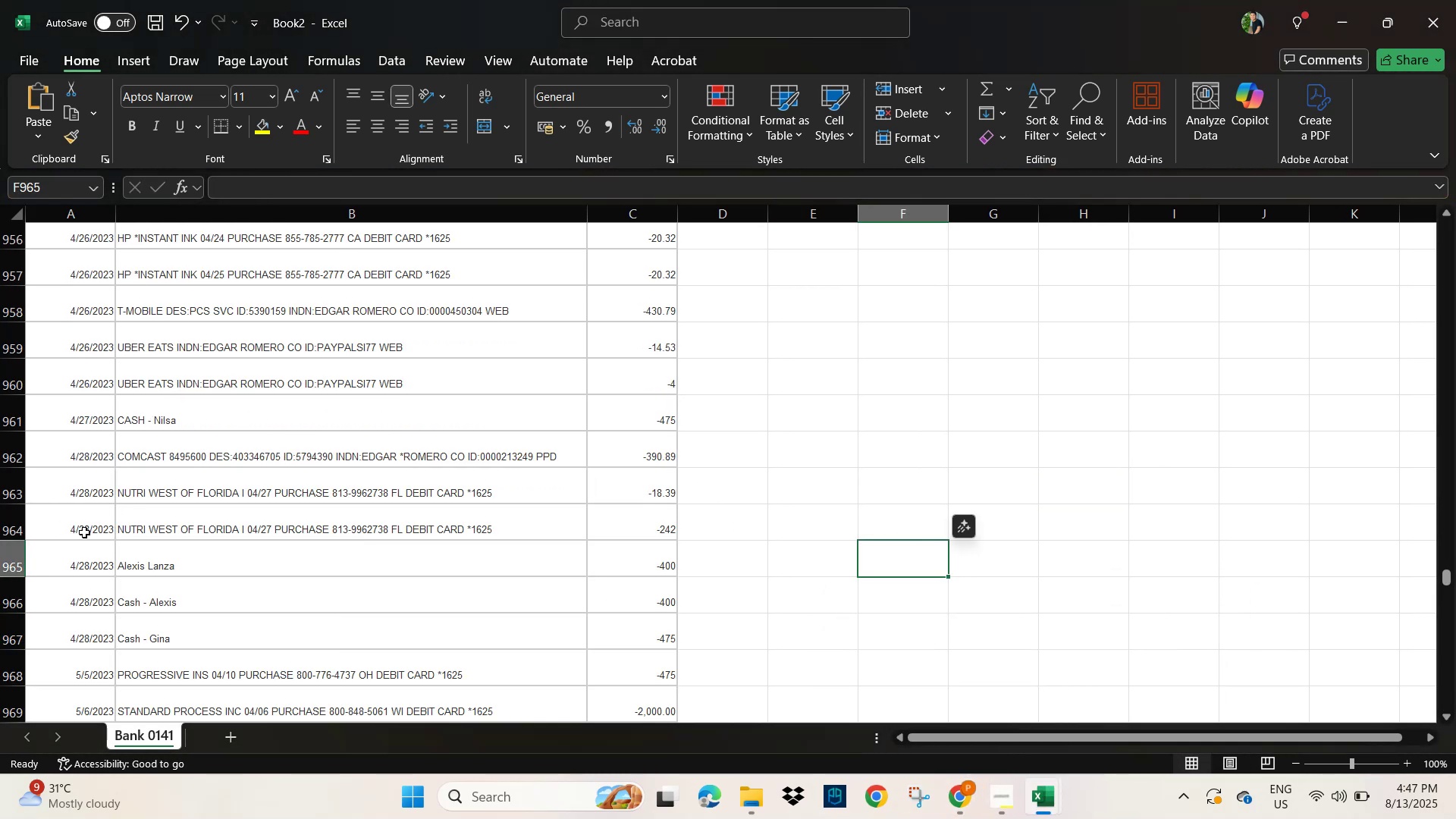 
scroll: coordinate [93, 290], scroll_direction: up, amount: 11.0
 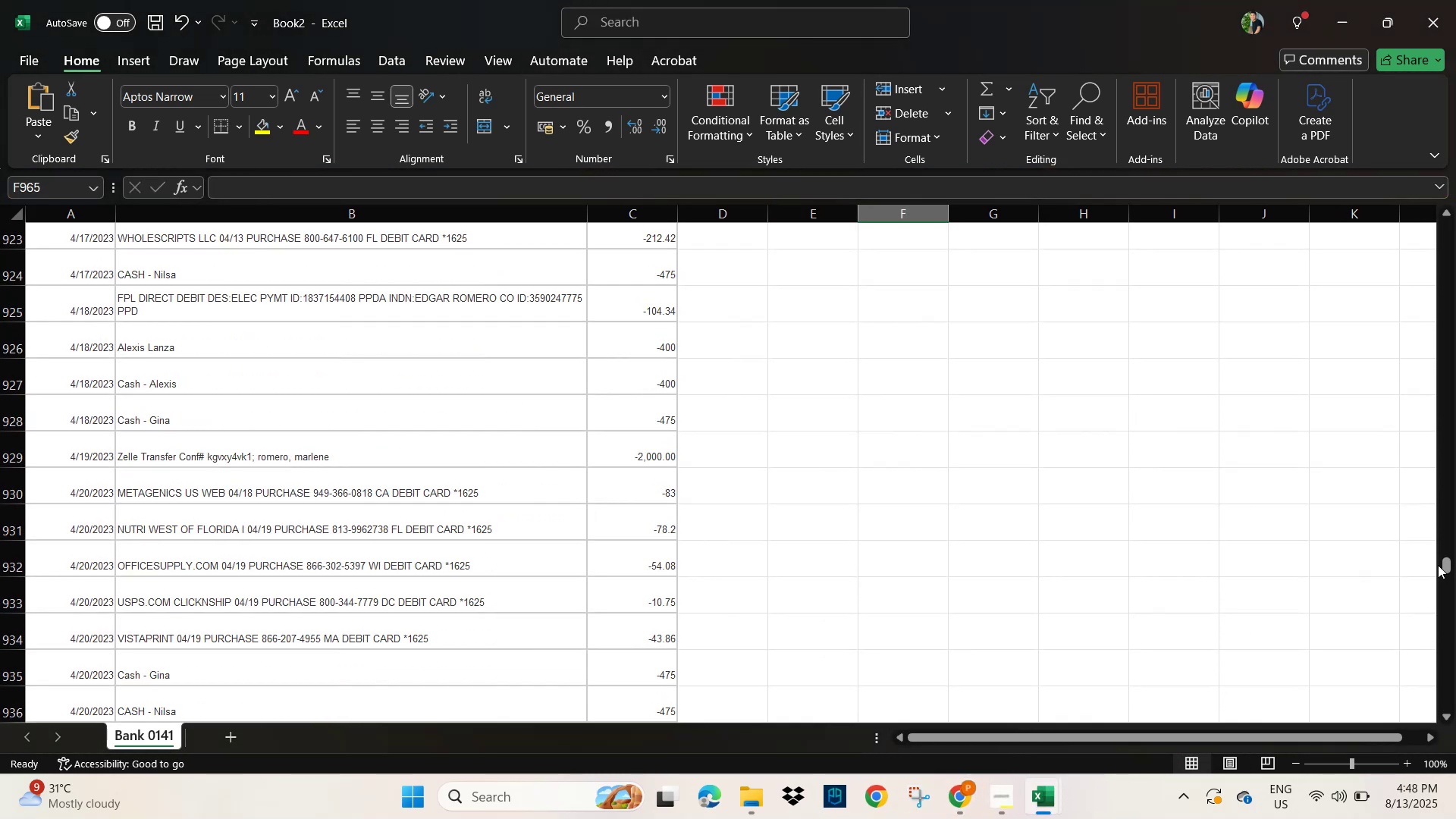 
left_click_drag(start_coordinate=[1445, 560], to_coordinate=[1455, 197])
 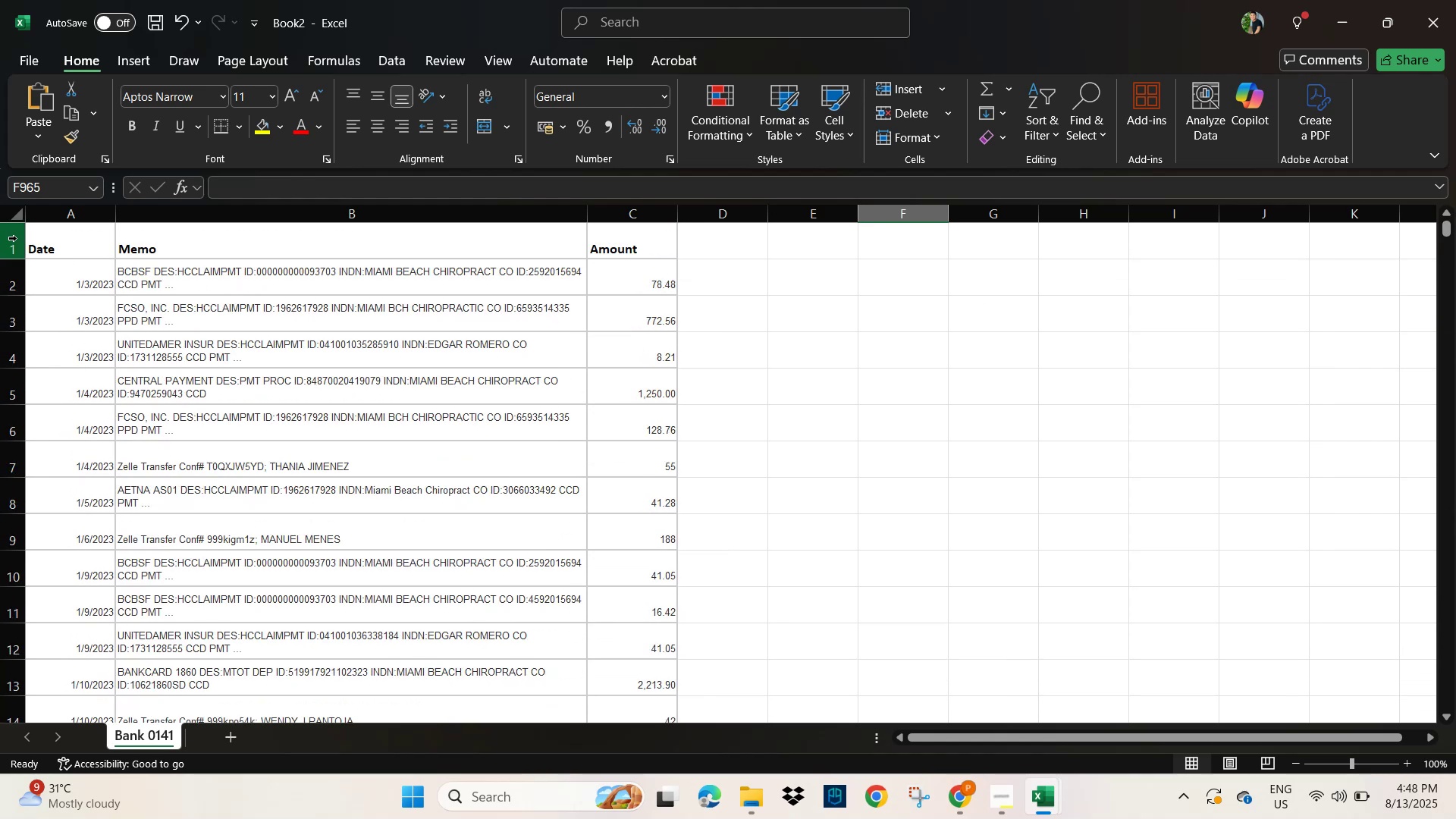 
left_click([14, 235])
 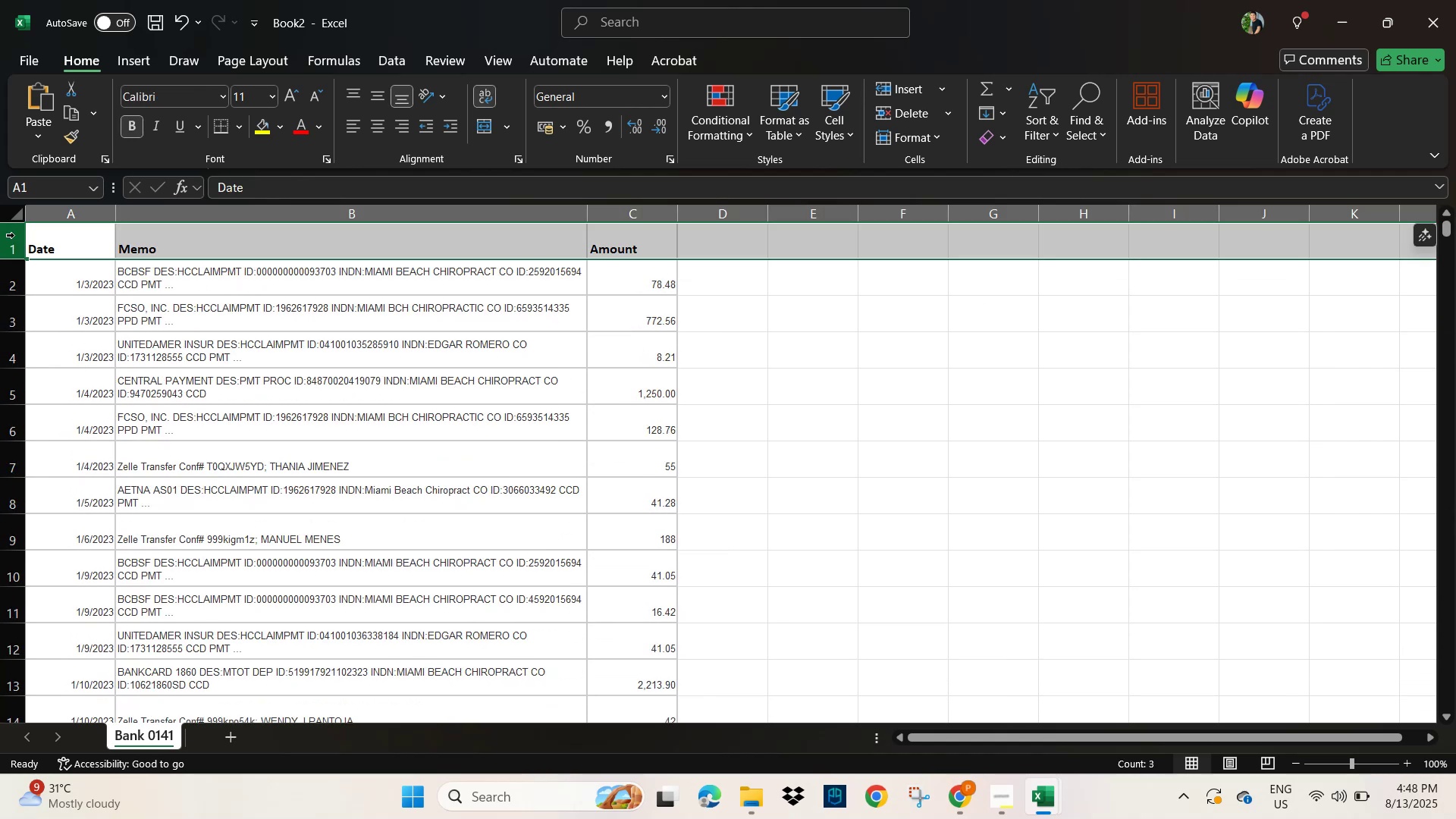 
key(Control+Shift+ArrowDown)
 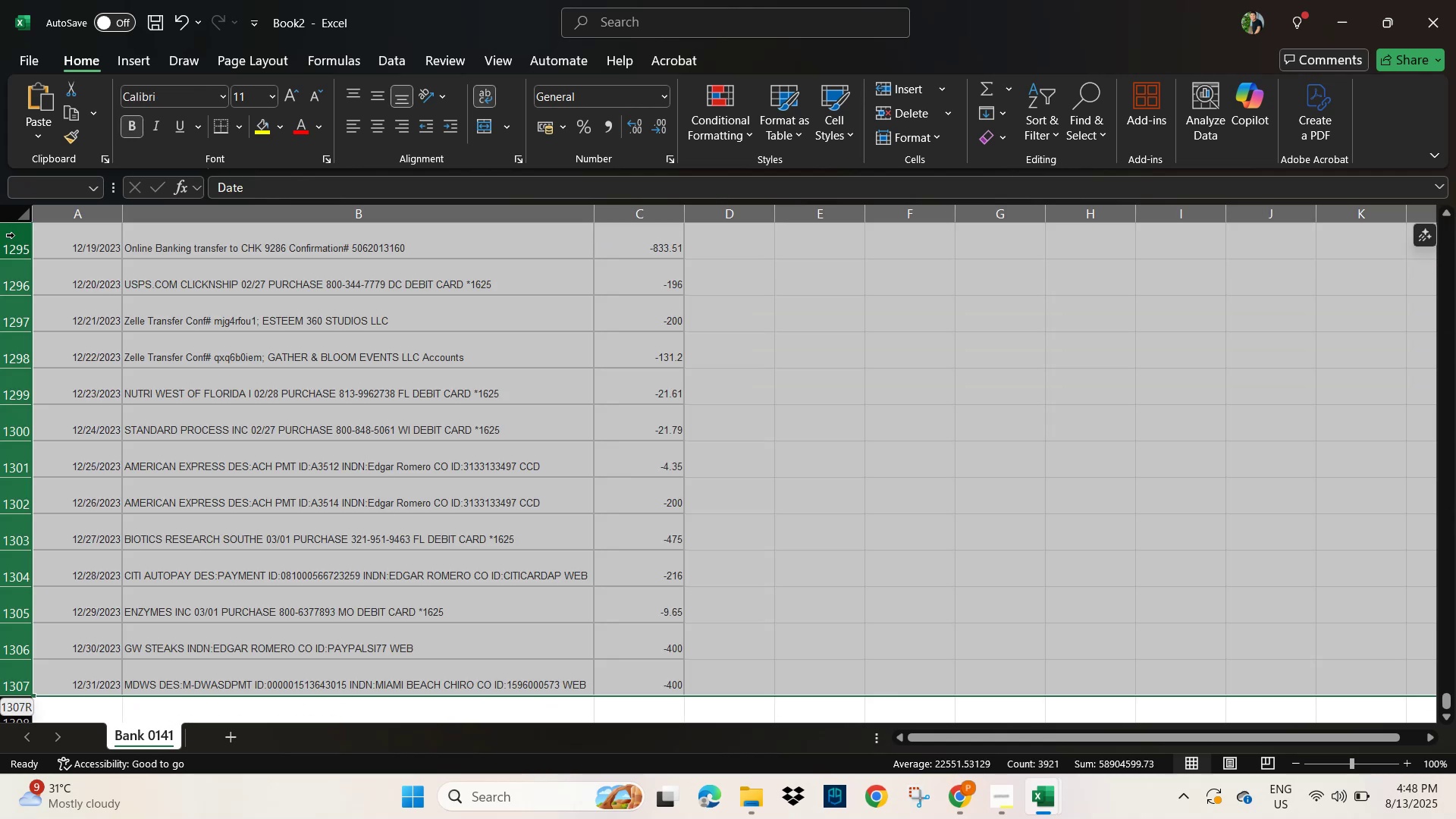 
hold_key(key=ArrowUp, duration=0.31)
 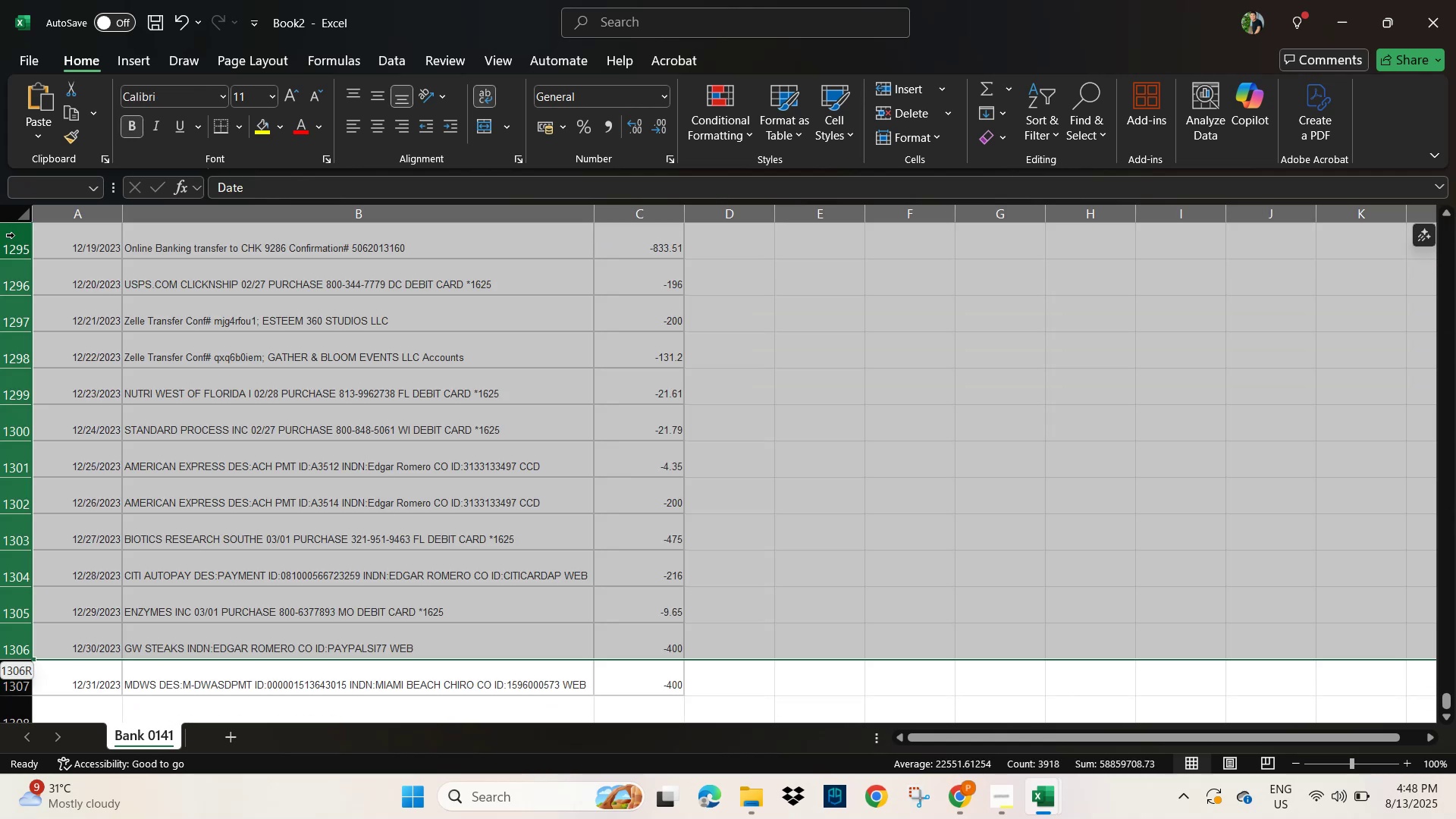 
hold_key(key=ArrowUp, duration=1.53)
 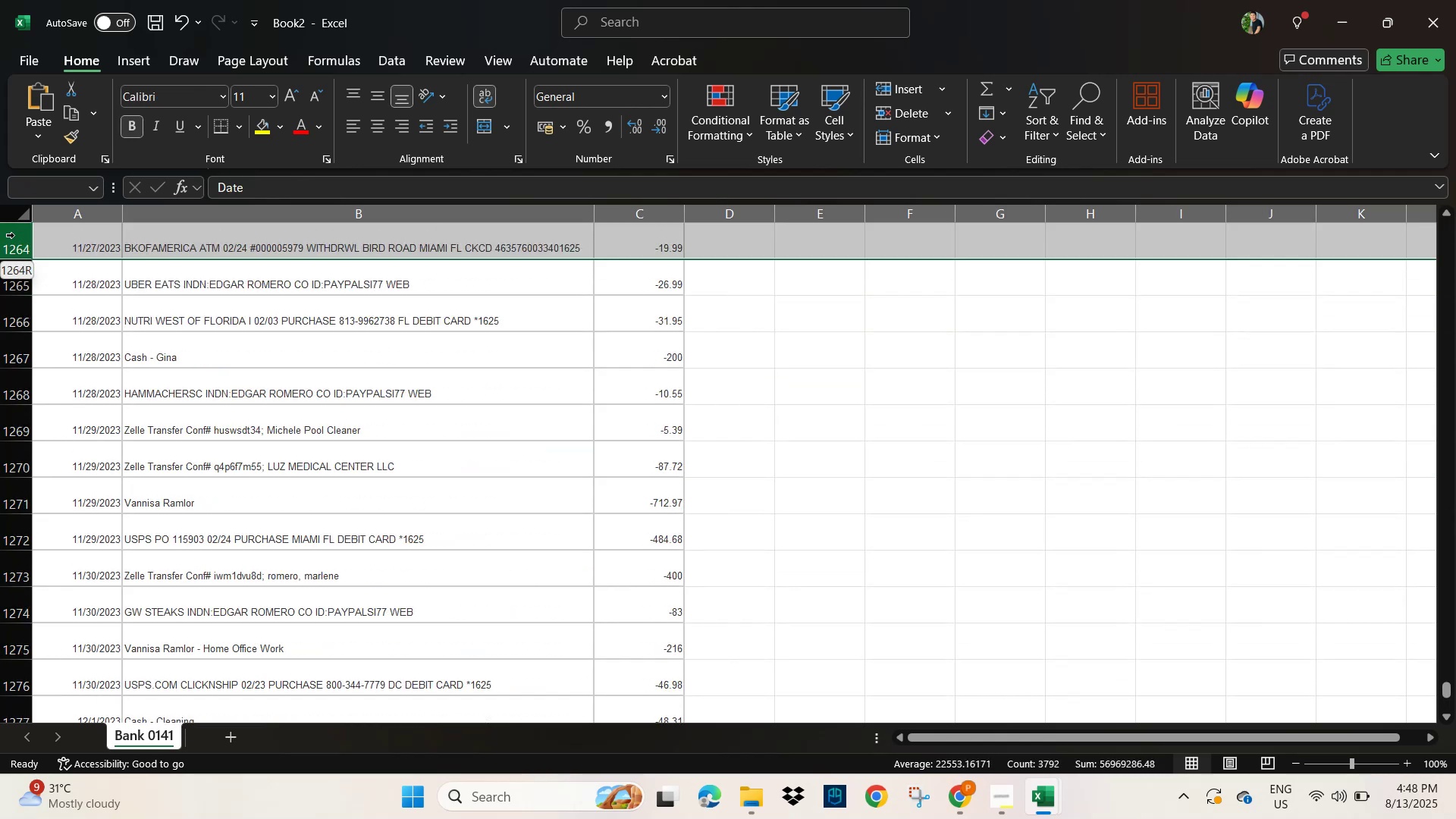 
hold_key(key=ArrowUp, duration=1.53)
 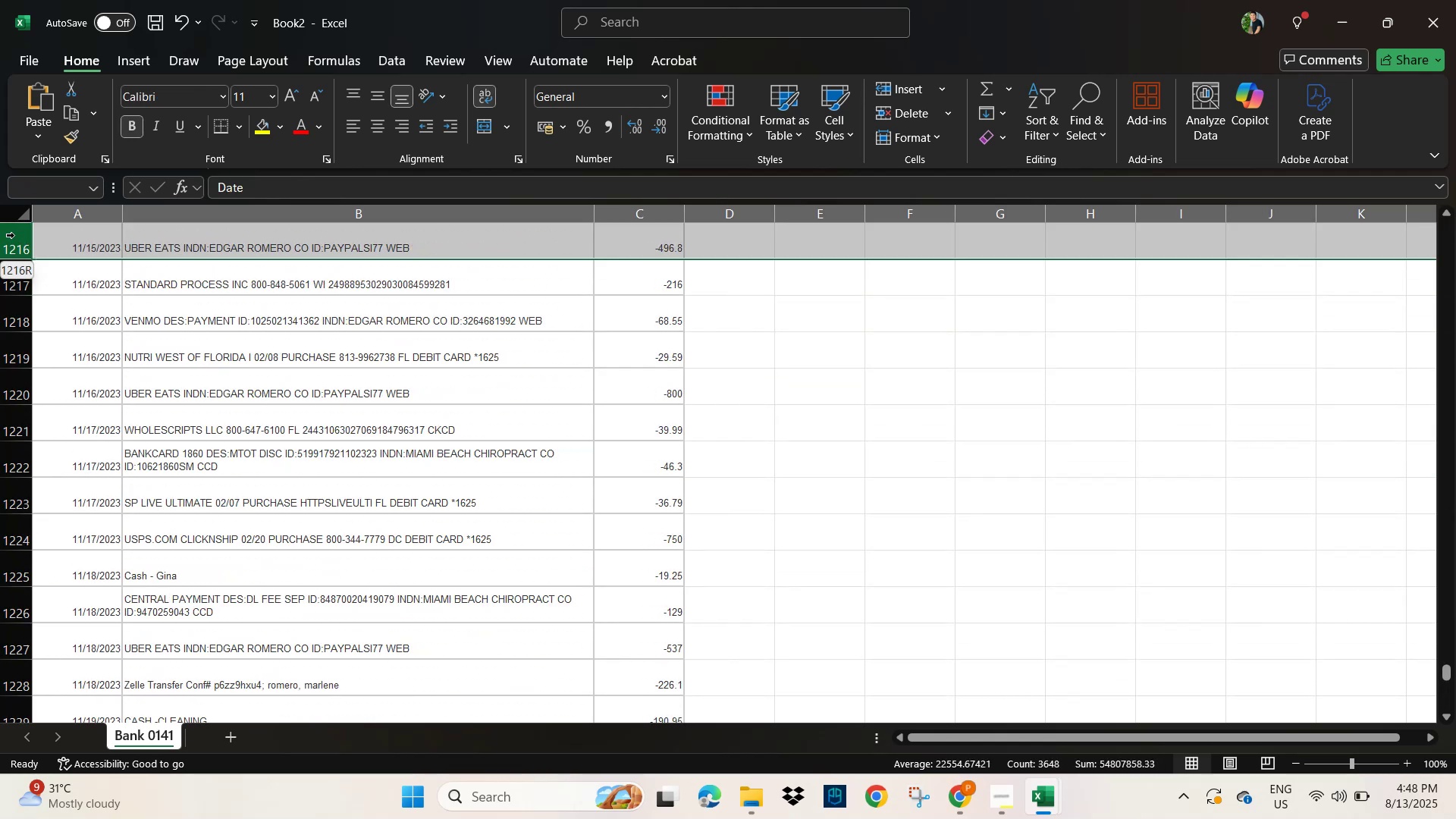 
hold_key(key=ArrowUp, duration=1.52)
 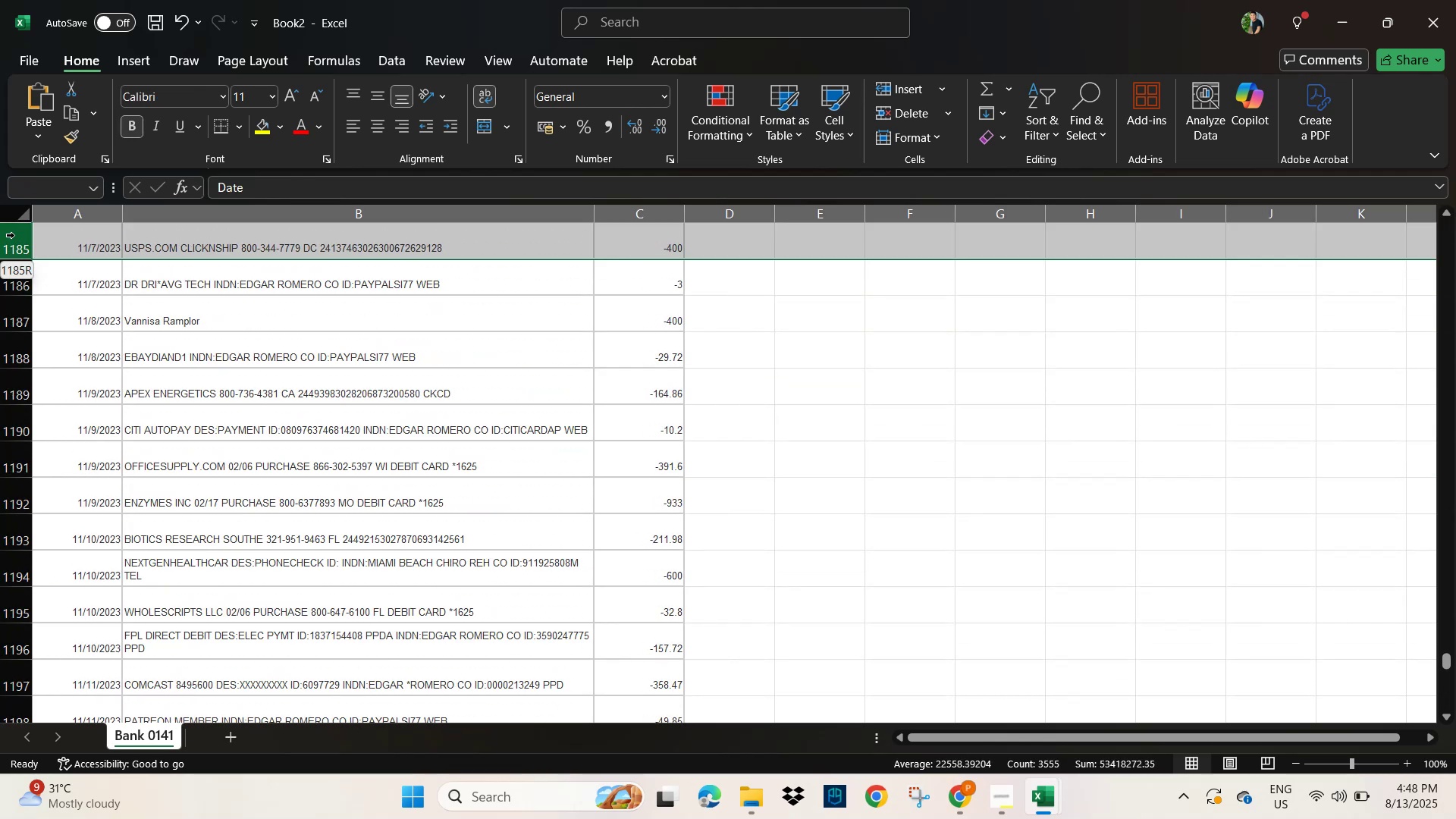 
key(Shift+ArrowUp)
 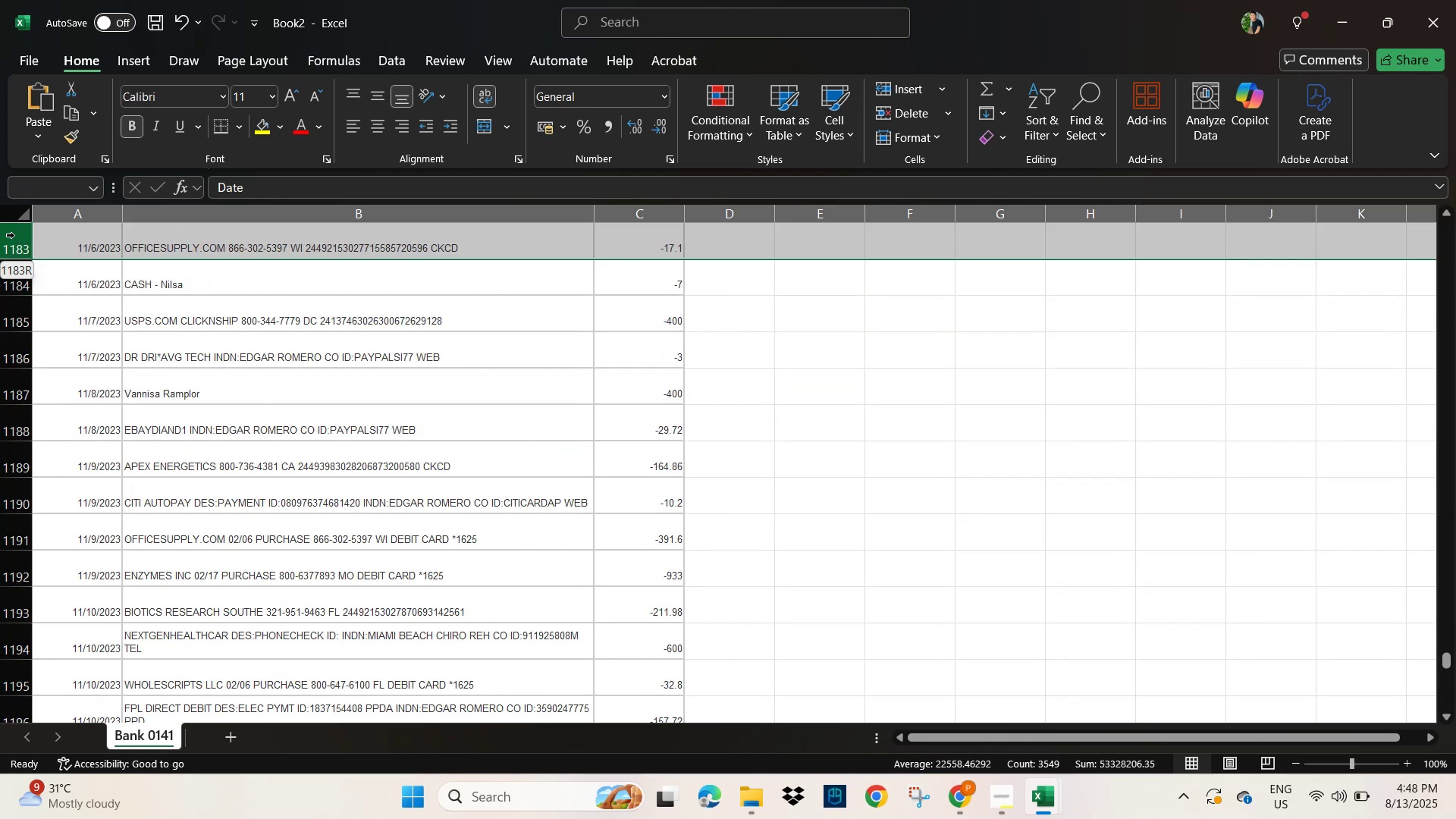 
key(Shift+ArrowUp)
 